 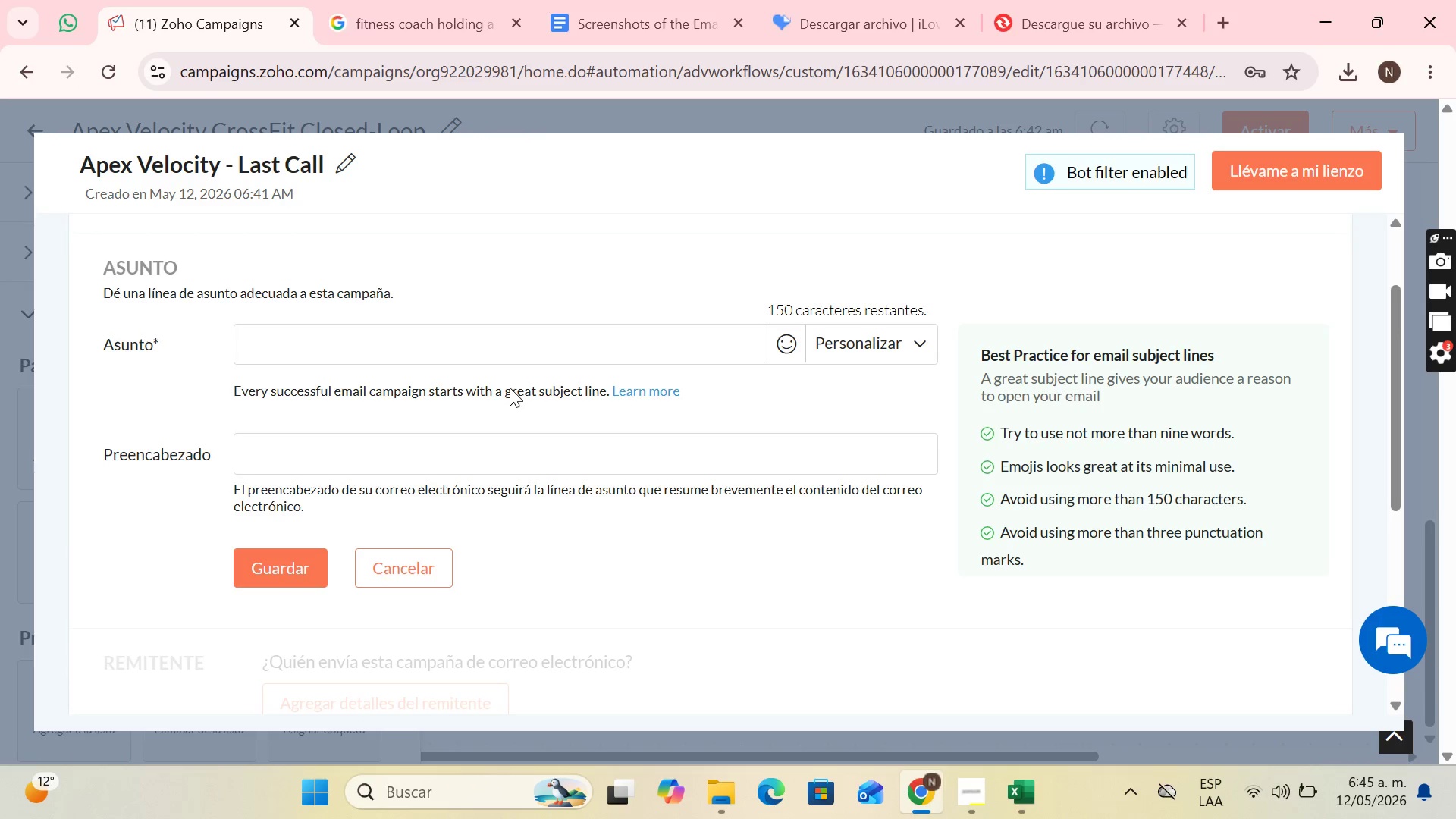 
type(Last)
 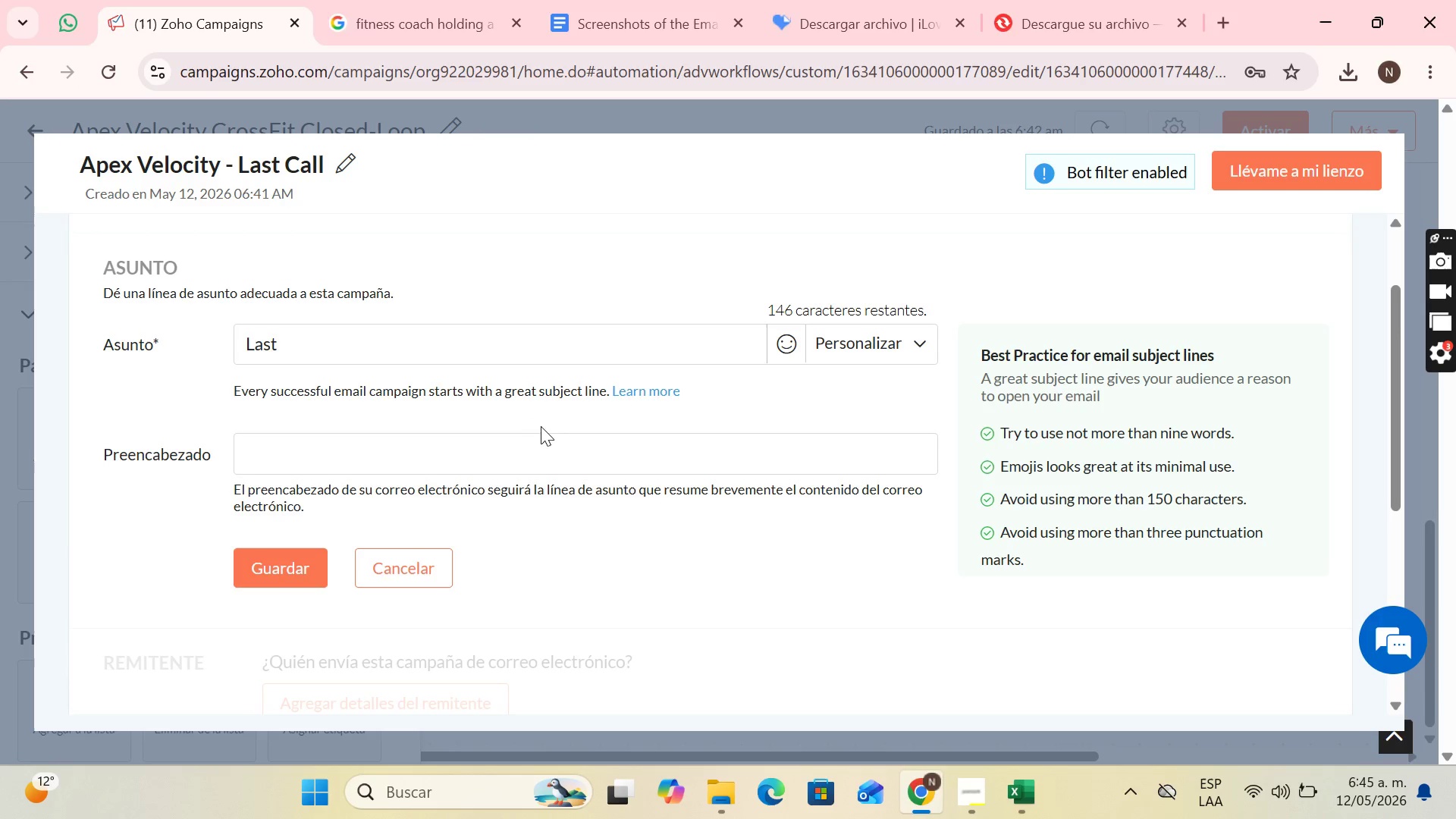 
type( chance, )
 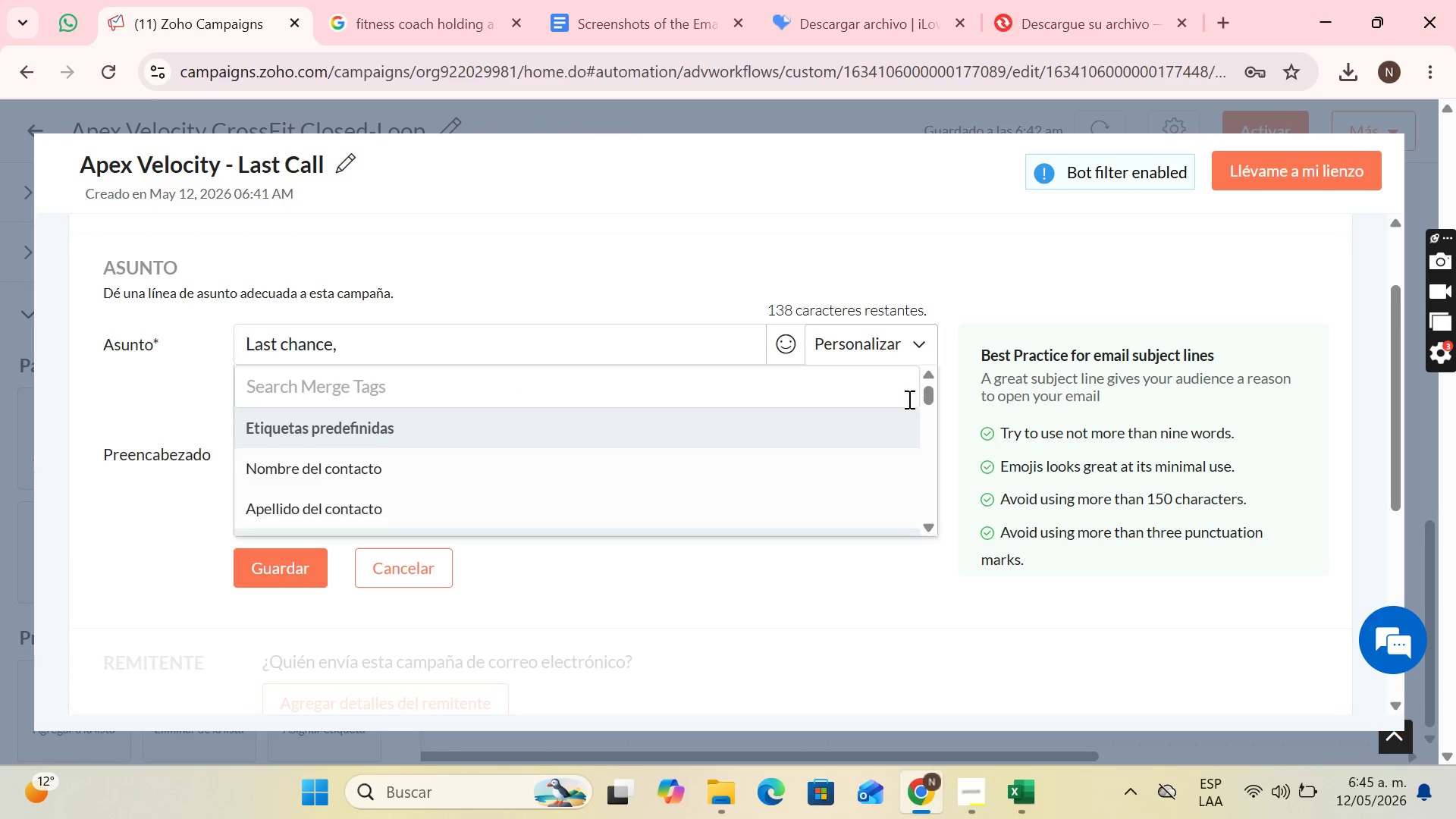 
left_click([624, 469])
 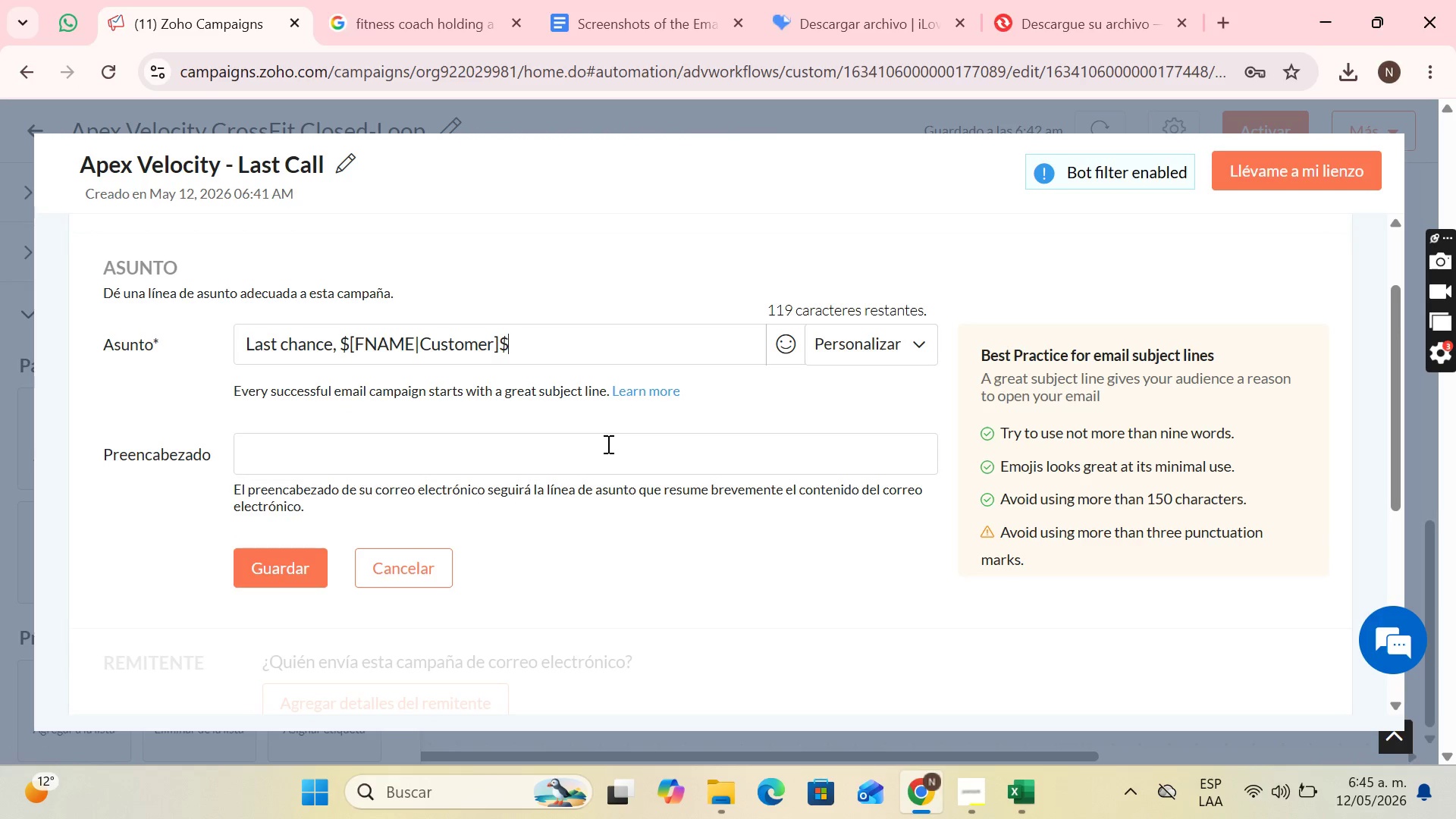 
type( your res)
key(Backspace)
 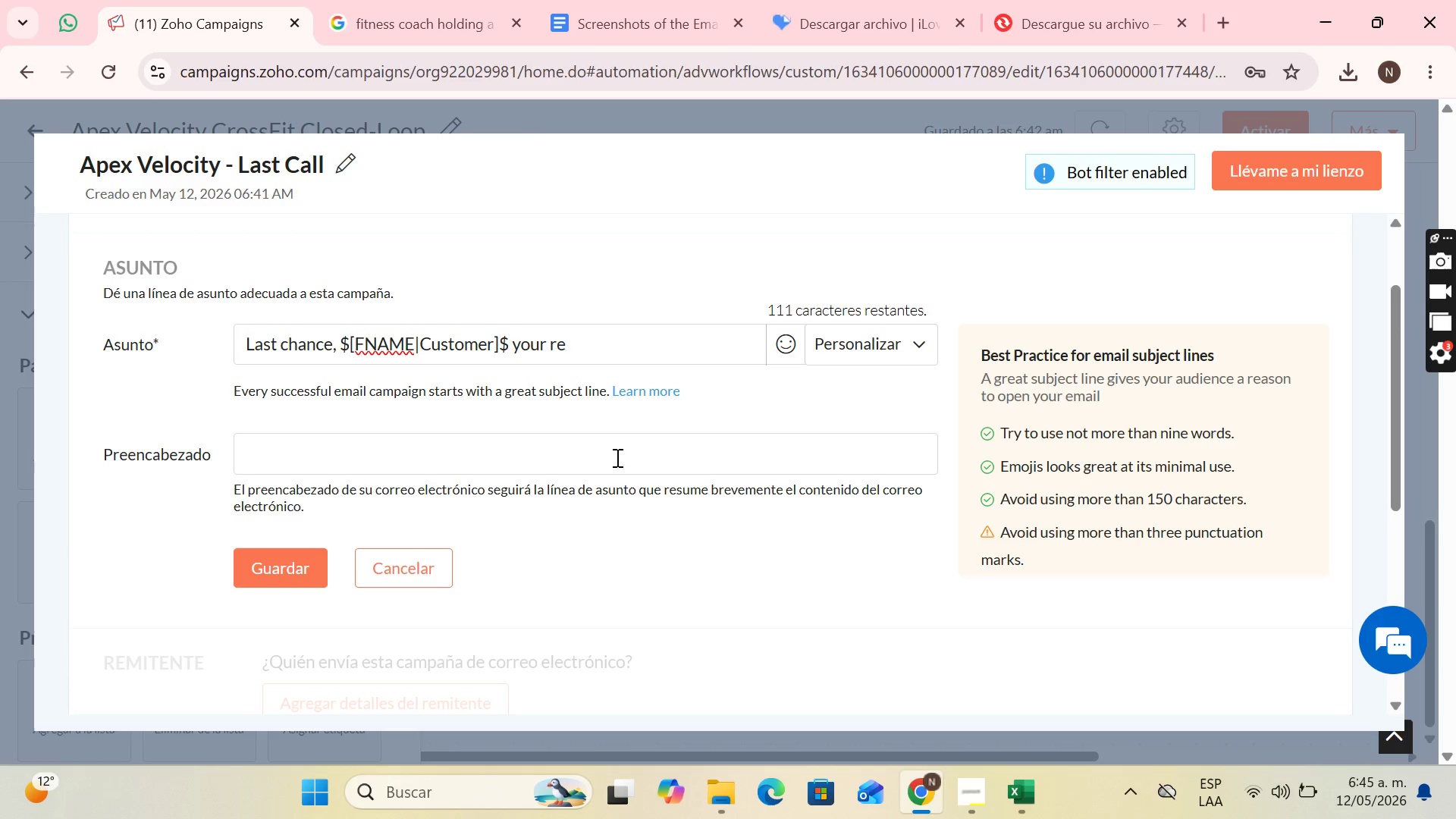 
type(gistration fee is on us )
 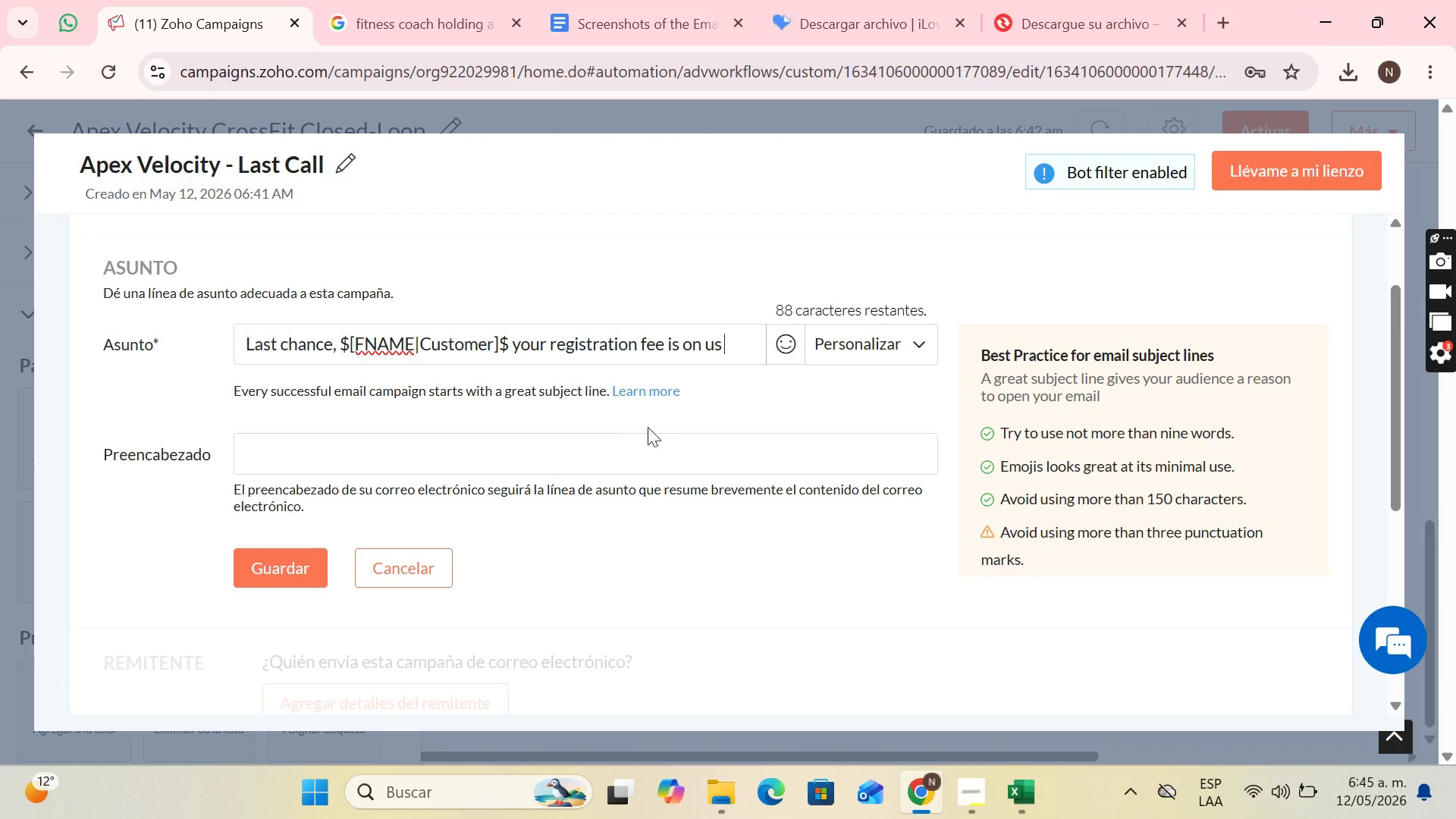 
left_click([636, 440])
 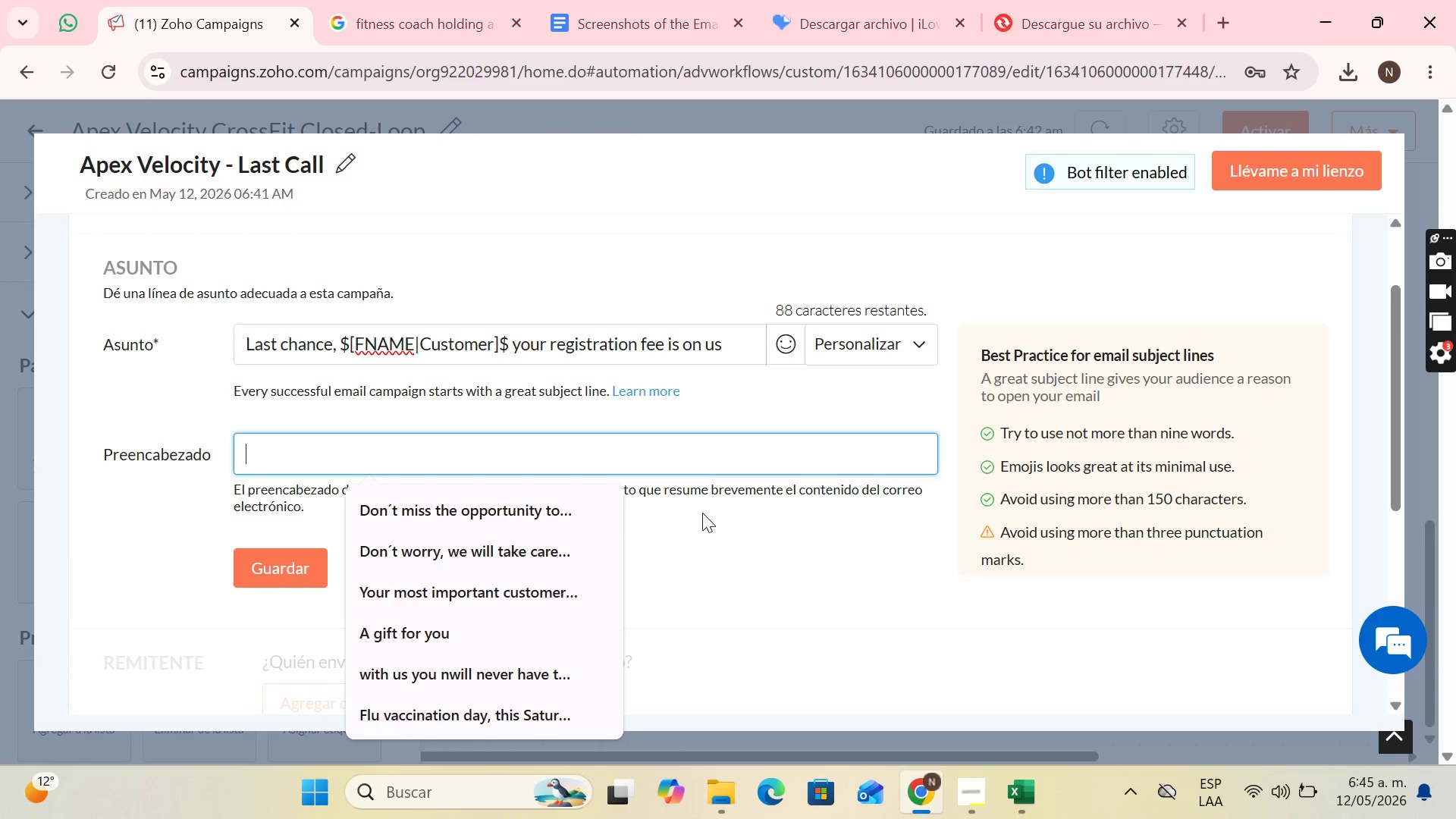 
wait(12.84)
 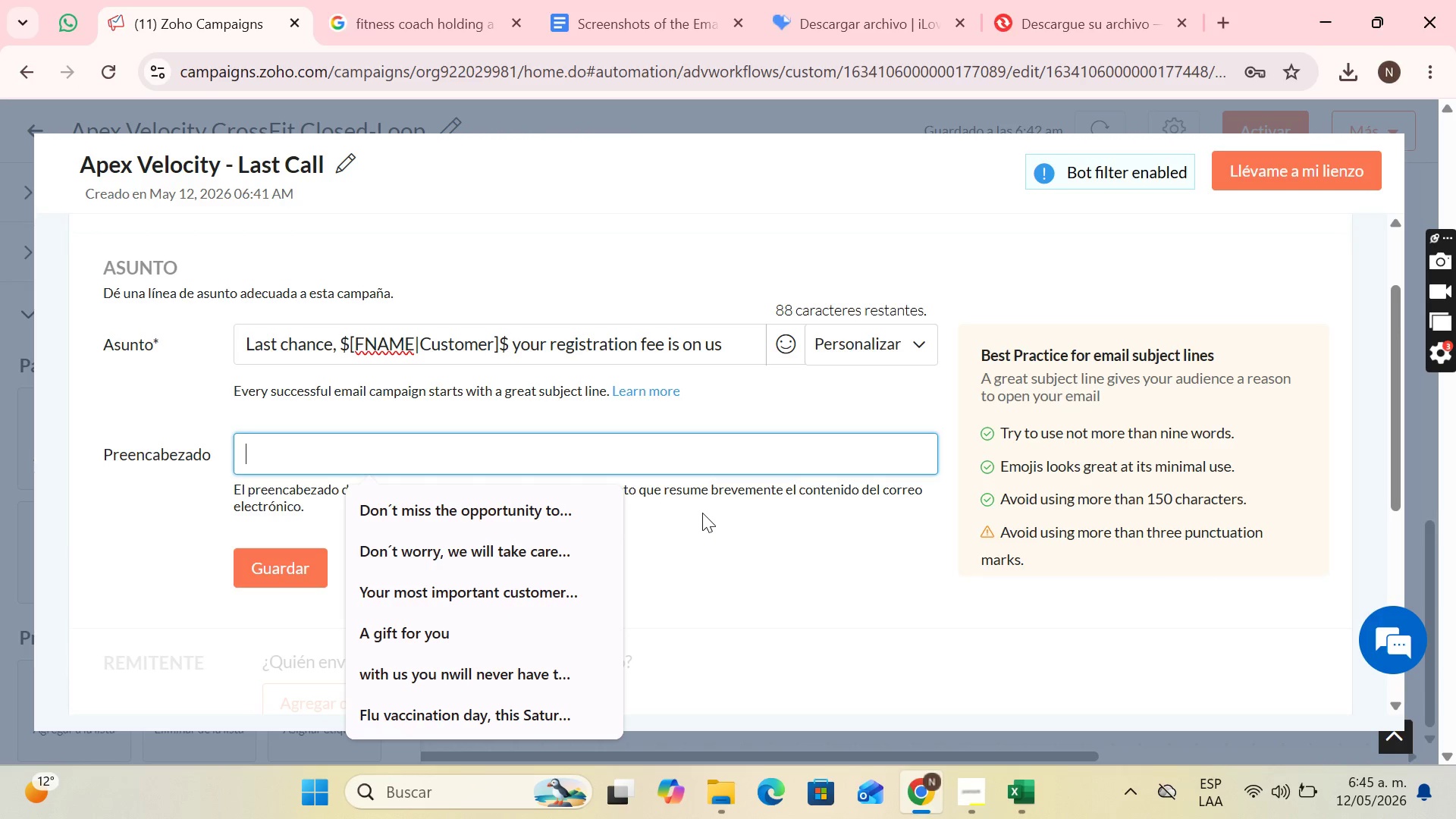 
key(CapsLock)
 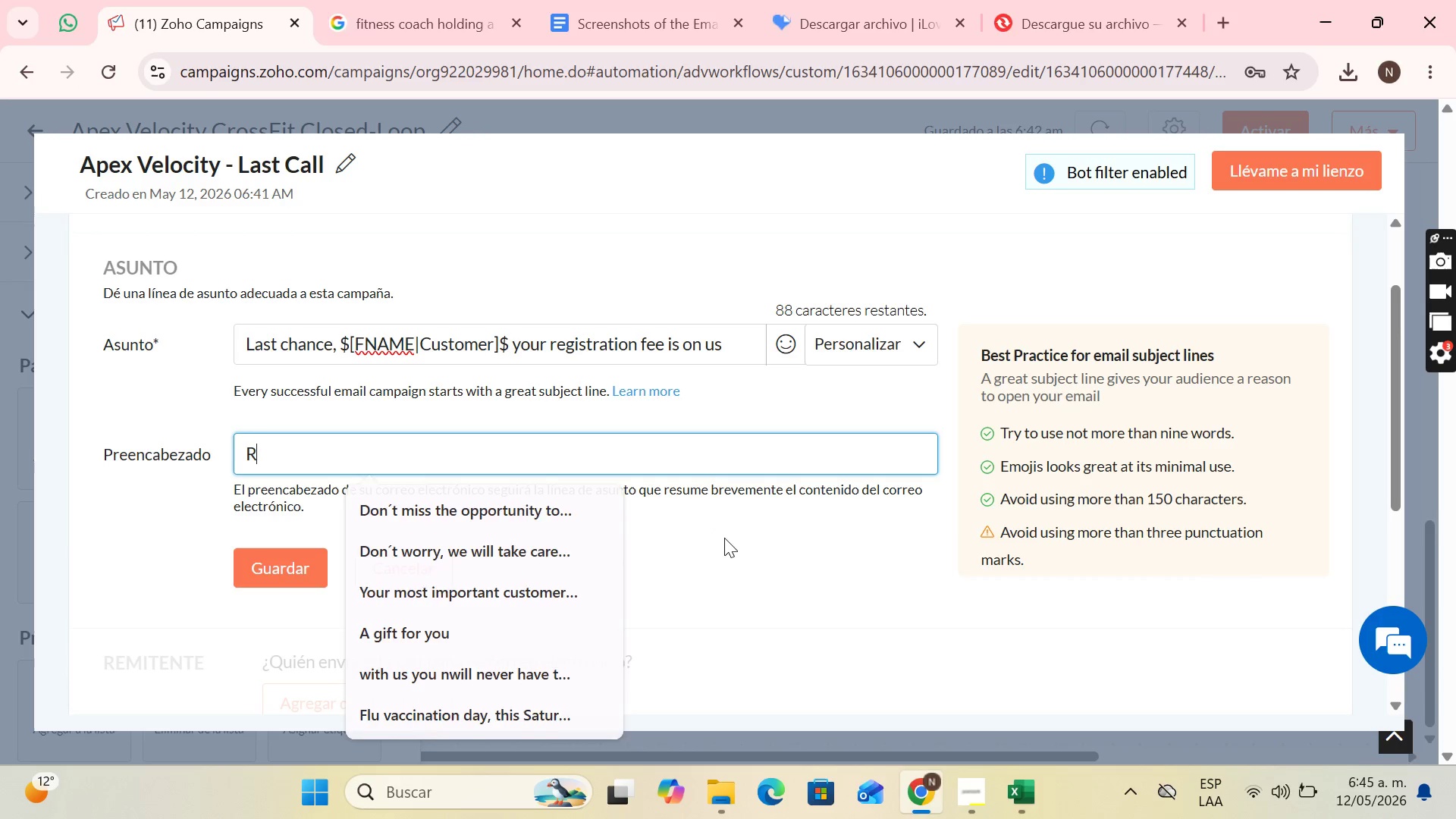 
key(R)
 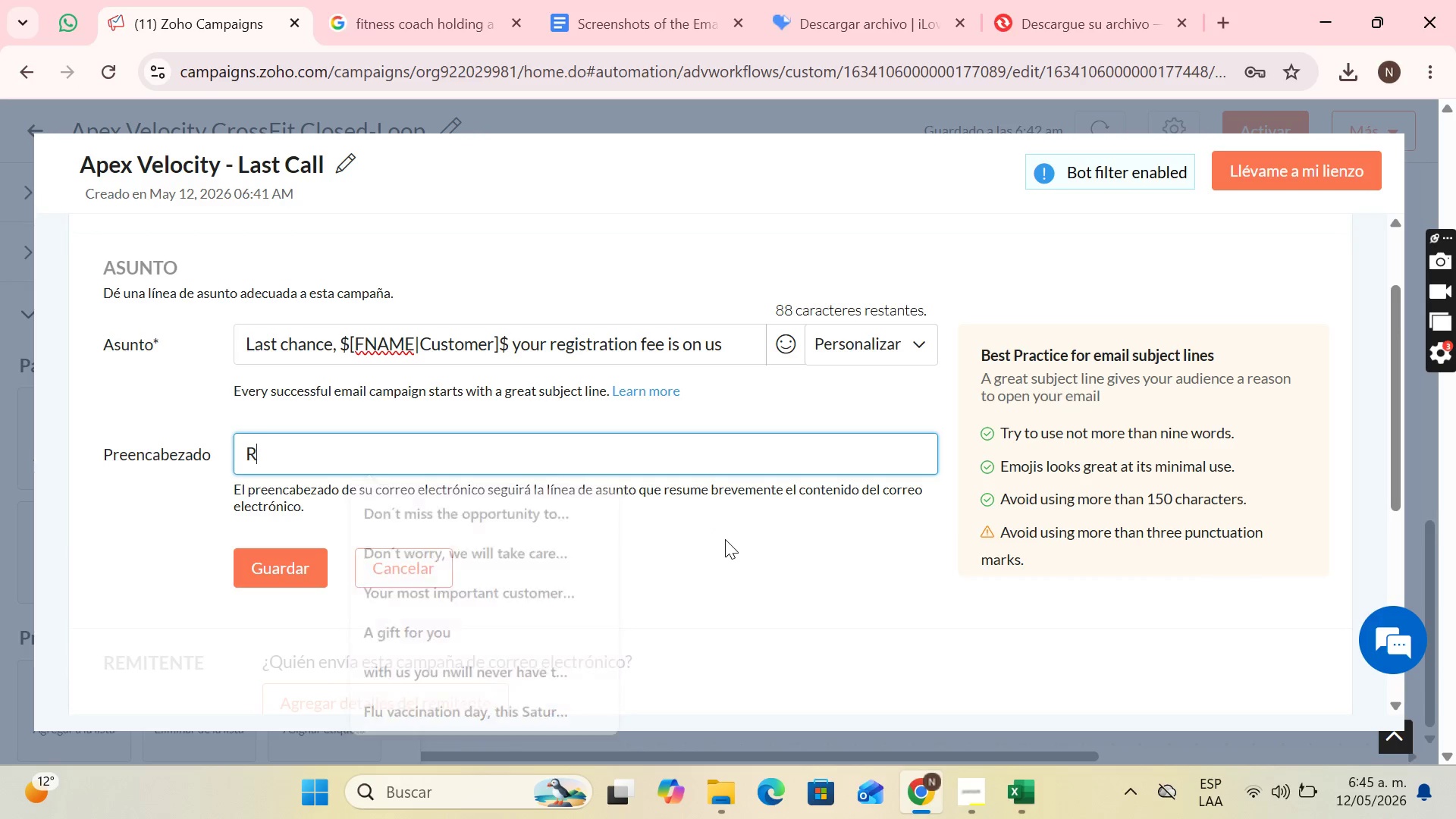 
key(CapsLock)
 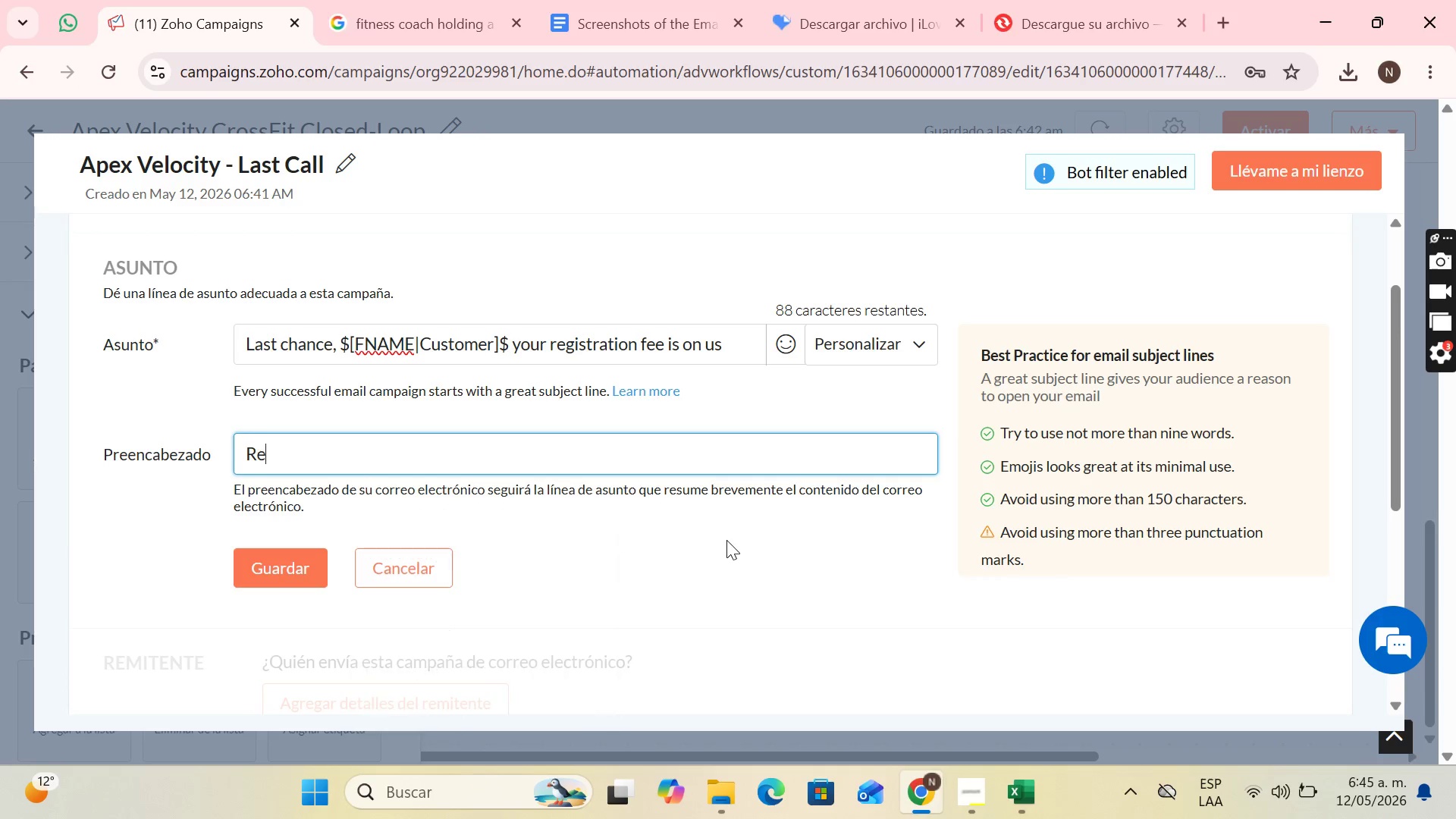 
type(eturn to Ape)
 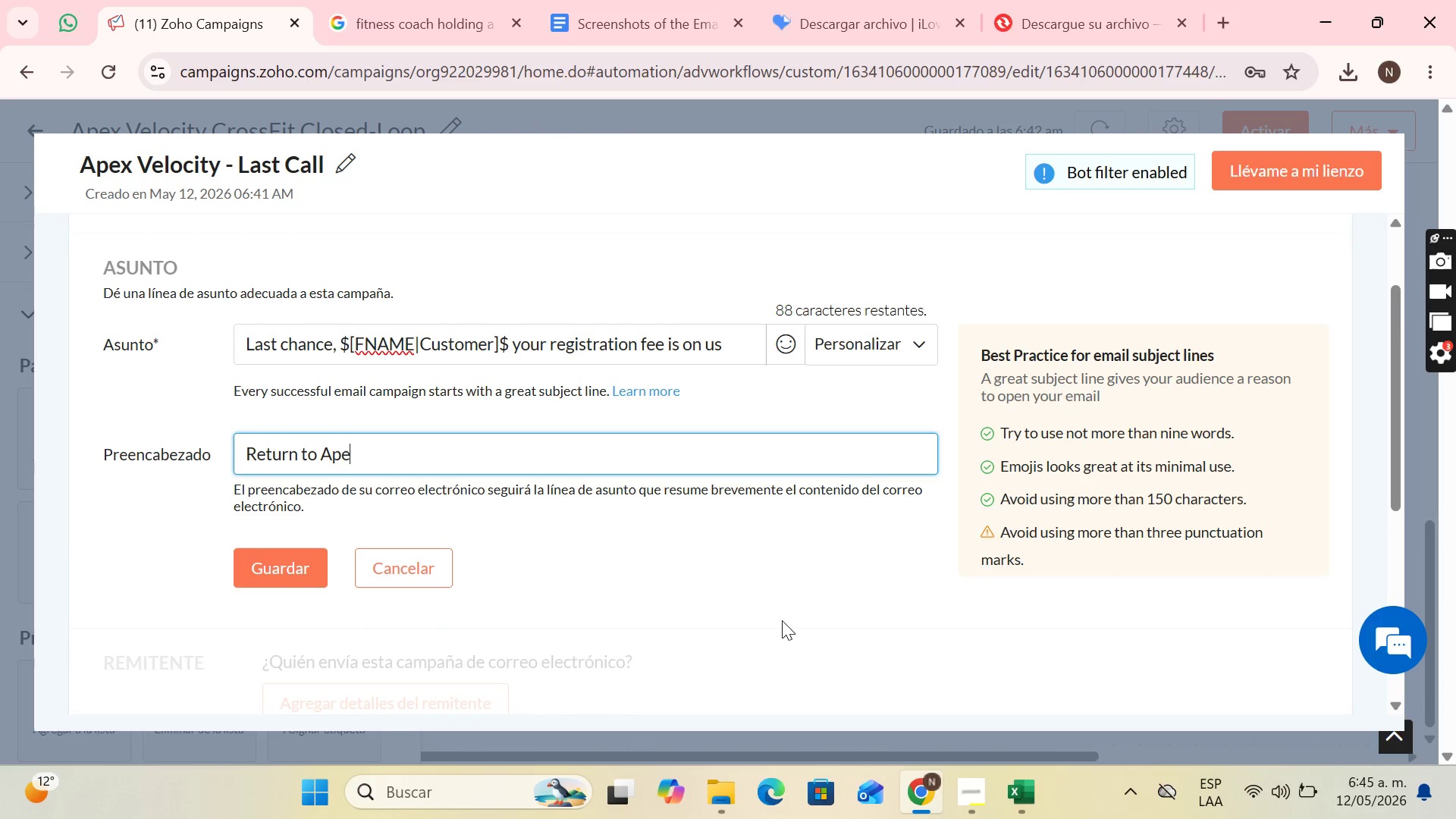 
type(x Veloci)
 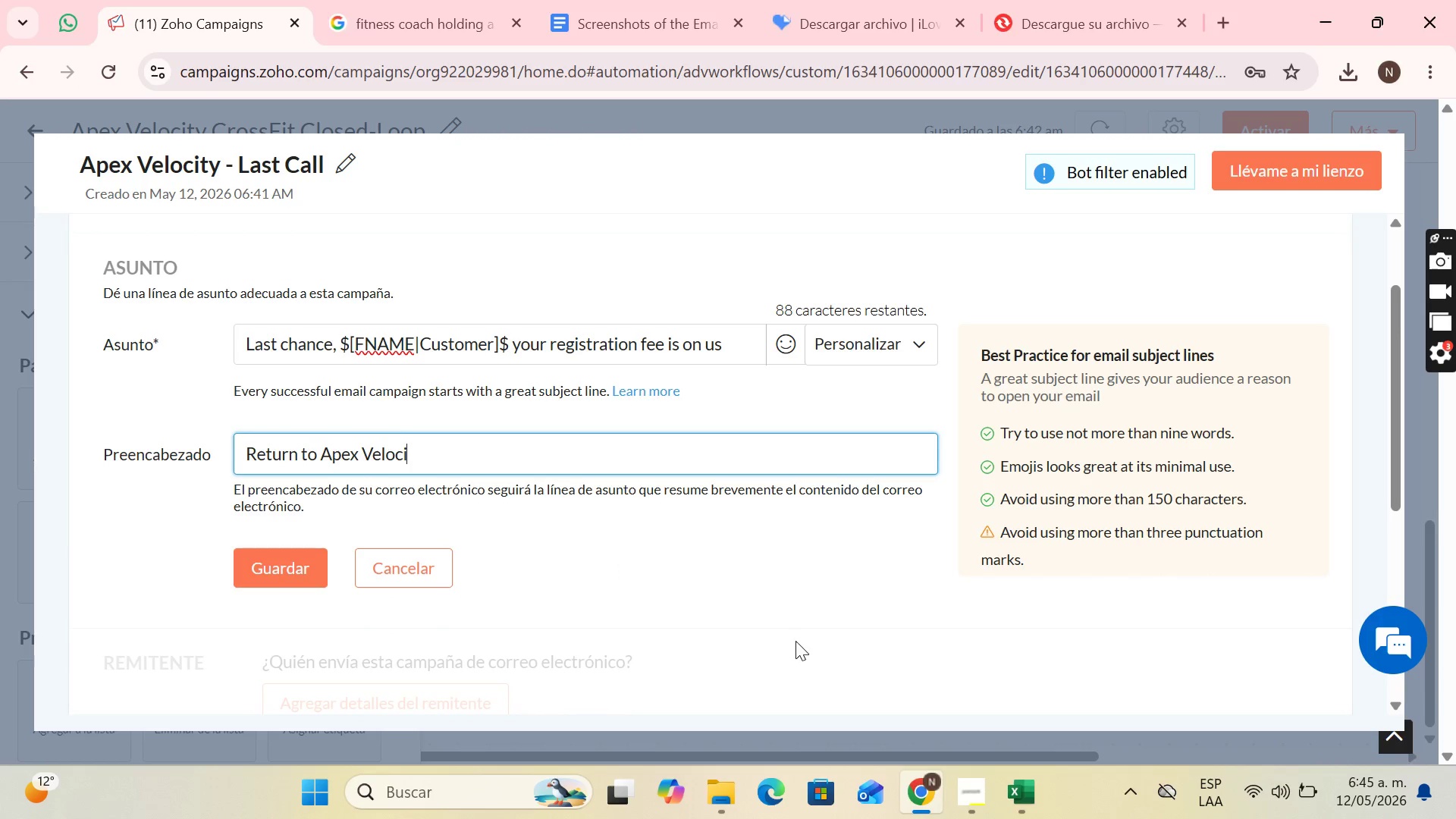 
type(ty this)
 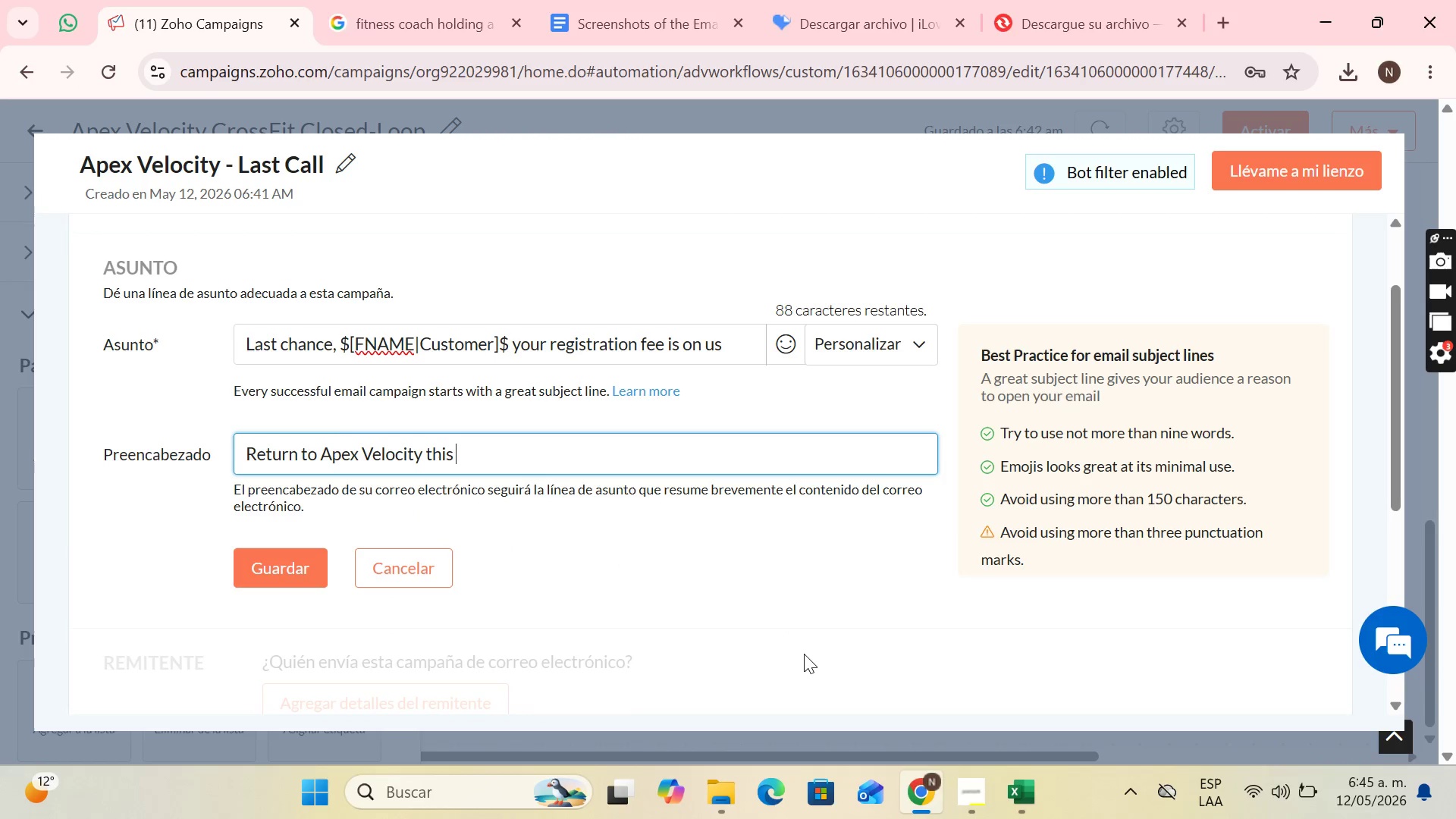 
type( mon)
 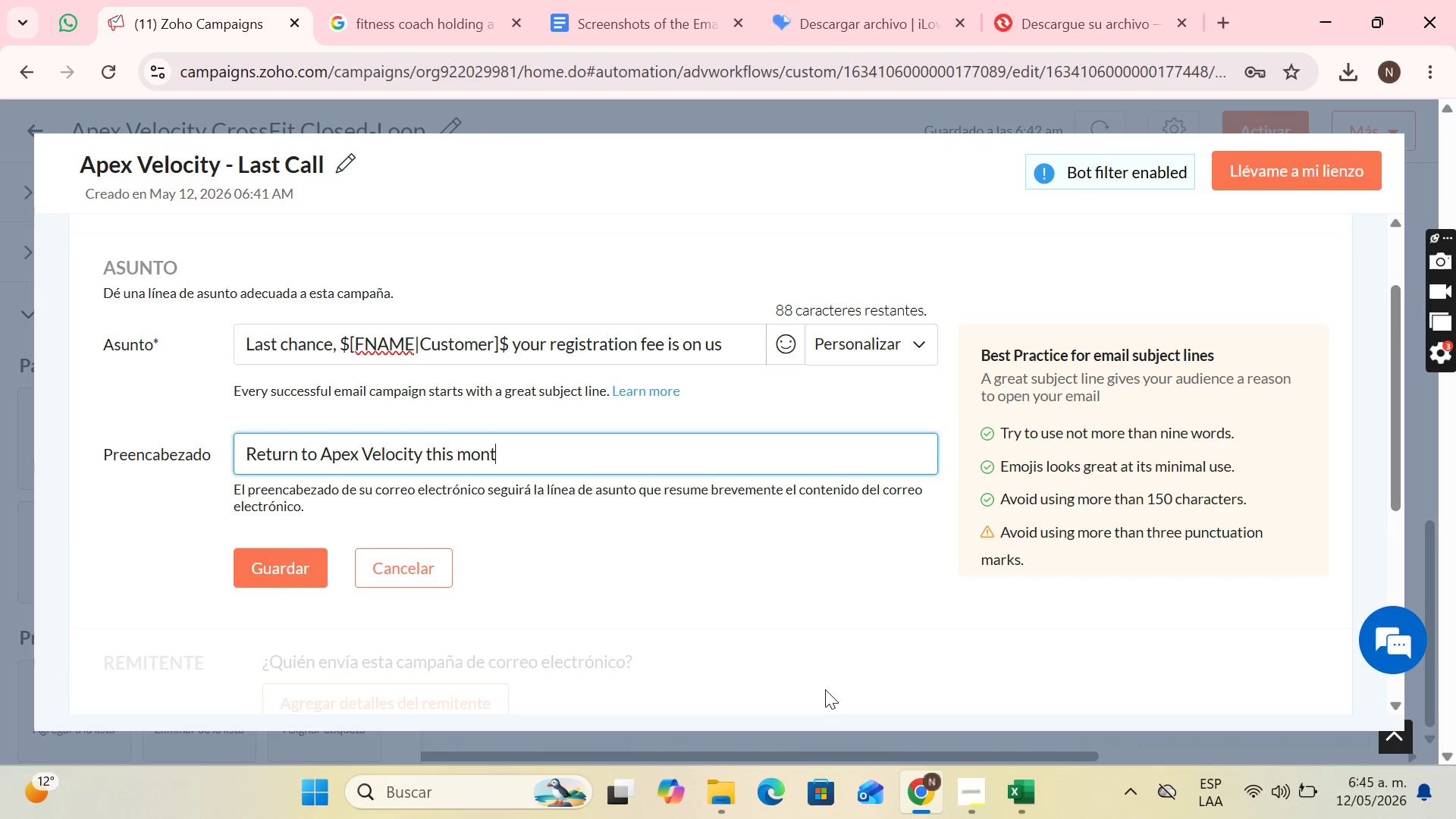 
type(th and save)
 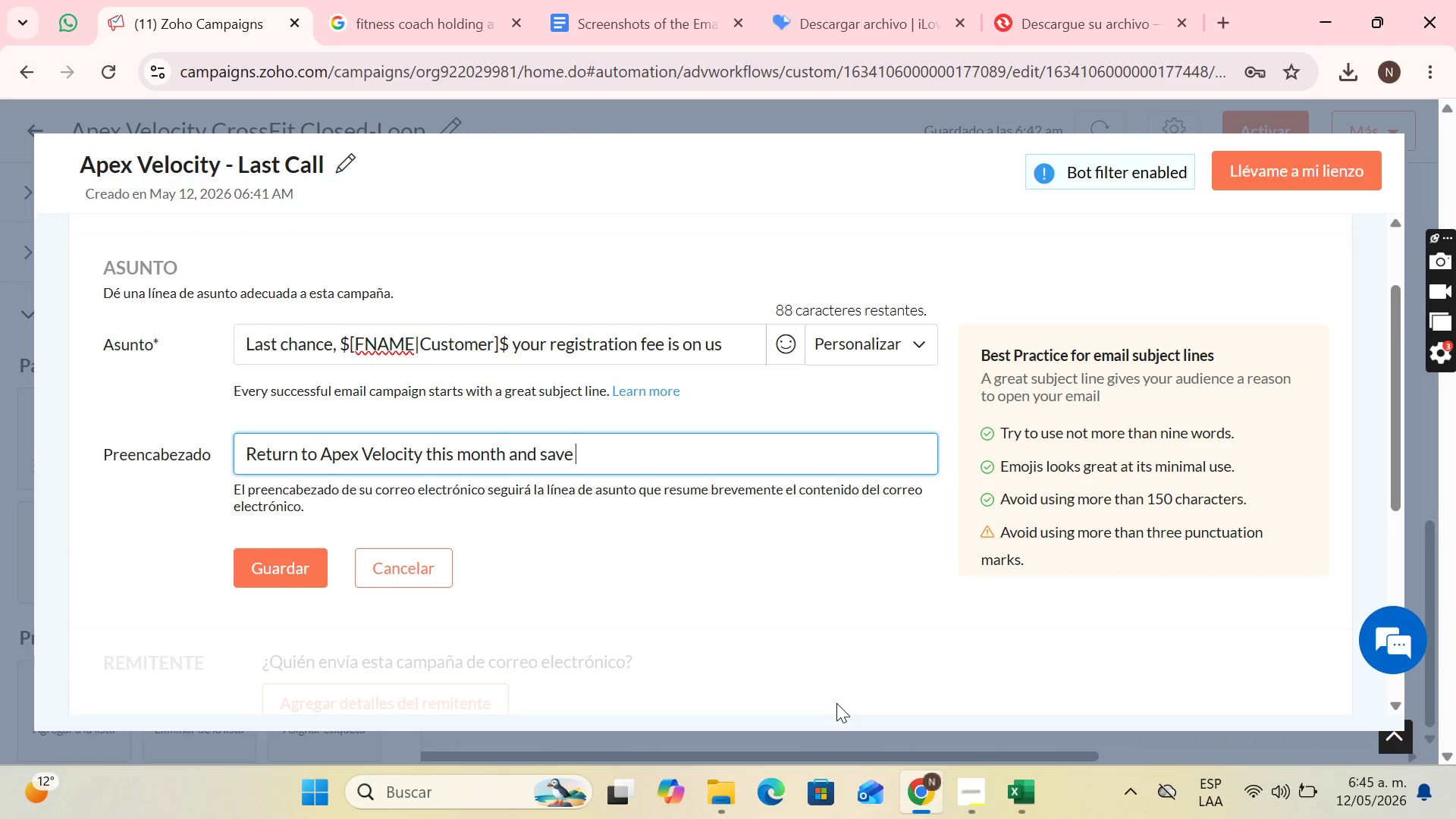 
key(Space)
 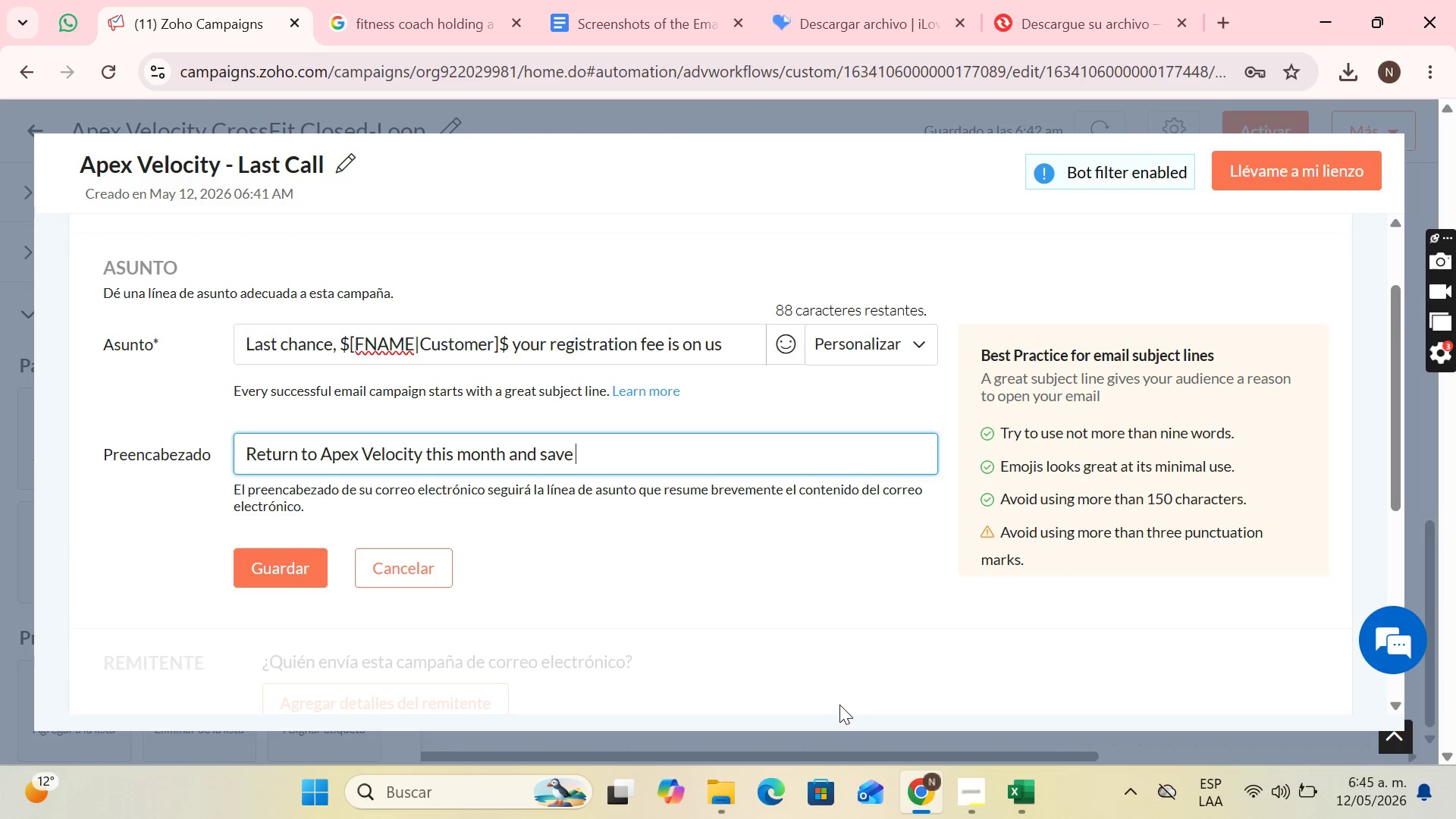 
key(I)
 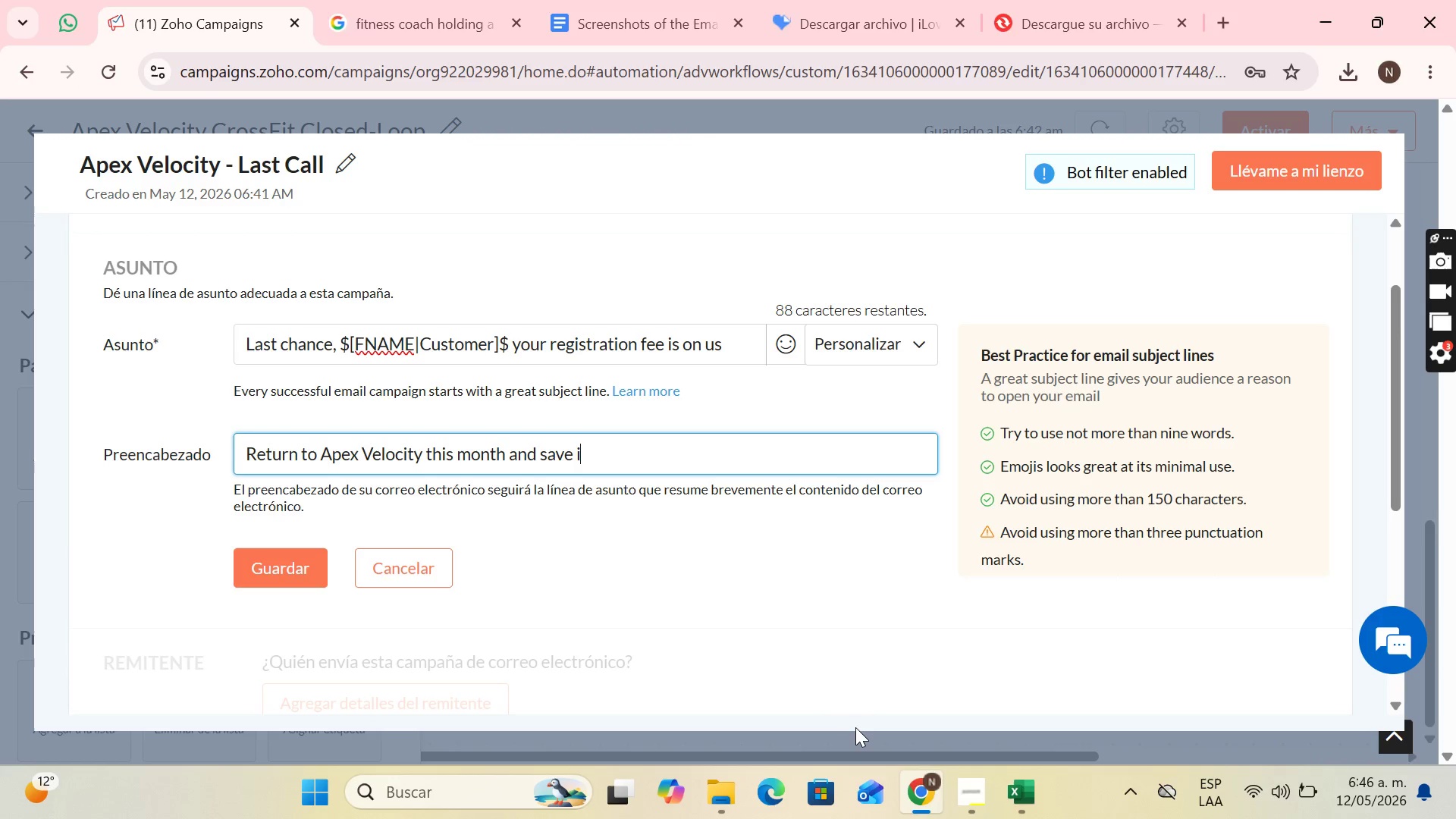 
key(Backspace)
 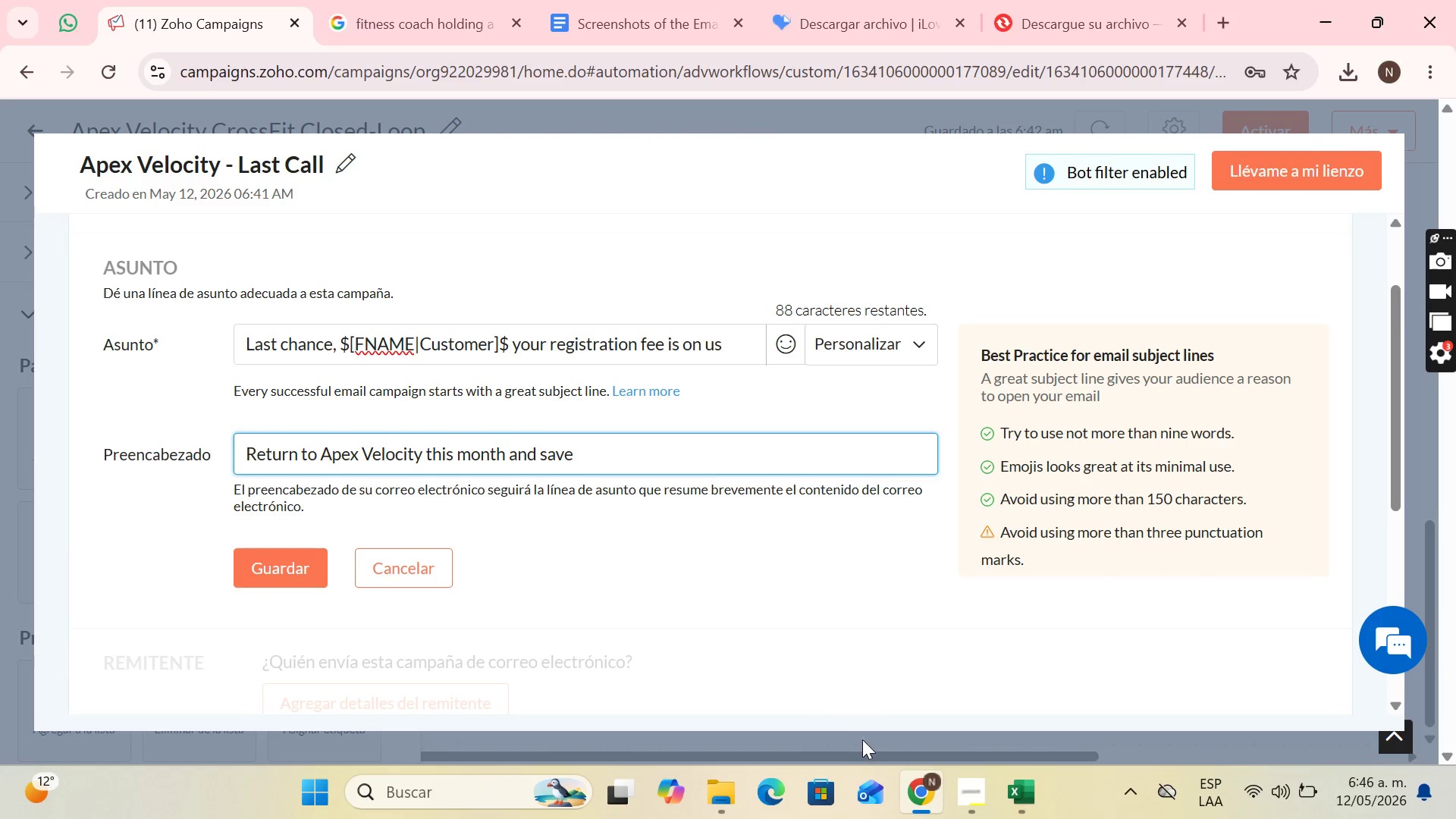 
type(on )
 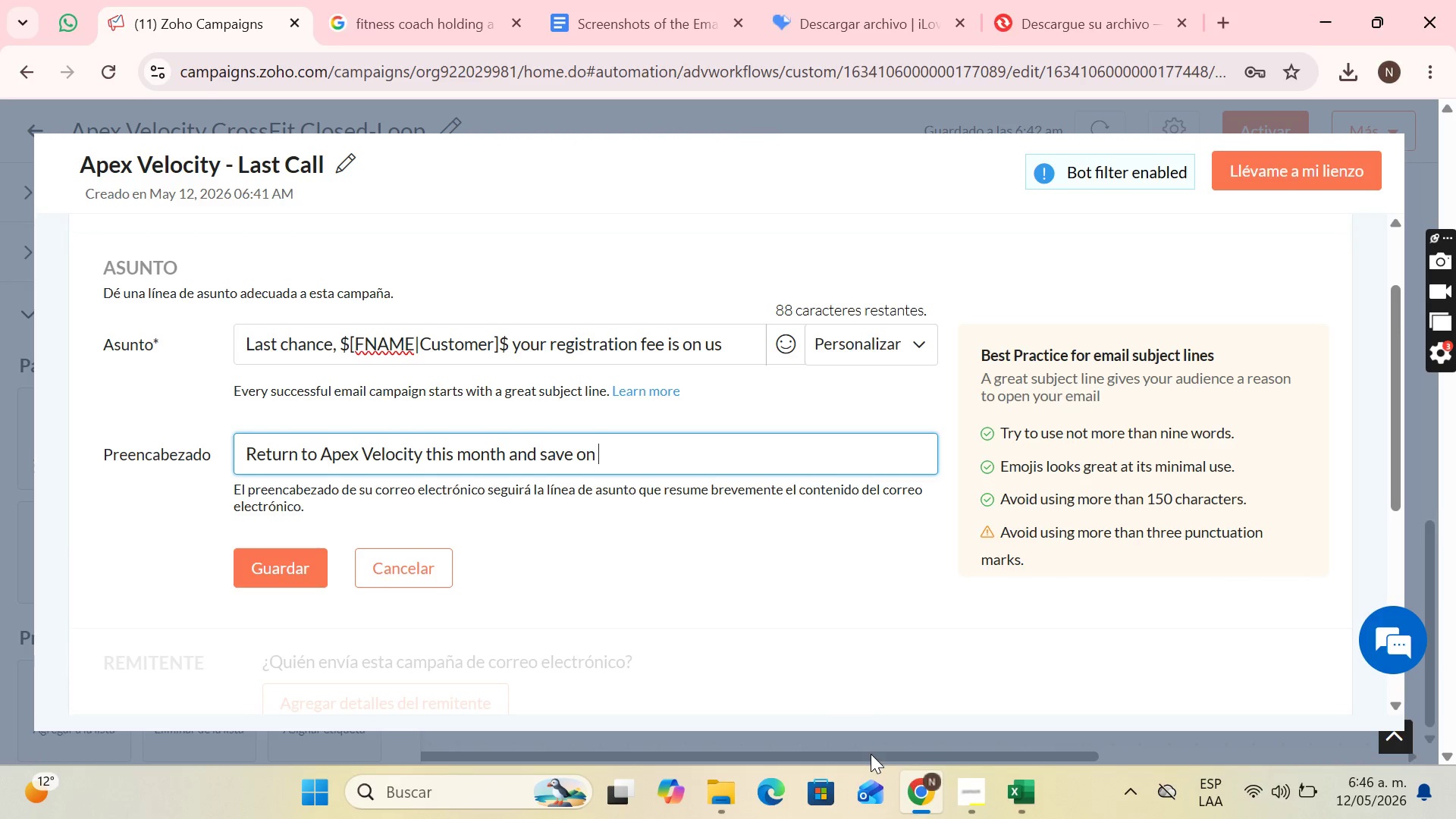 
type(your re)
 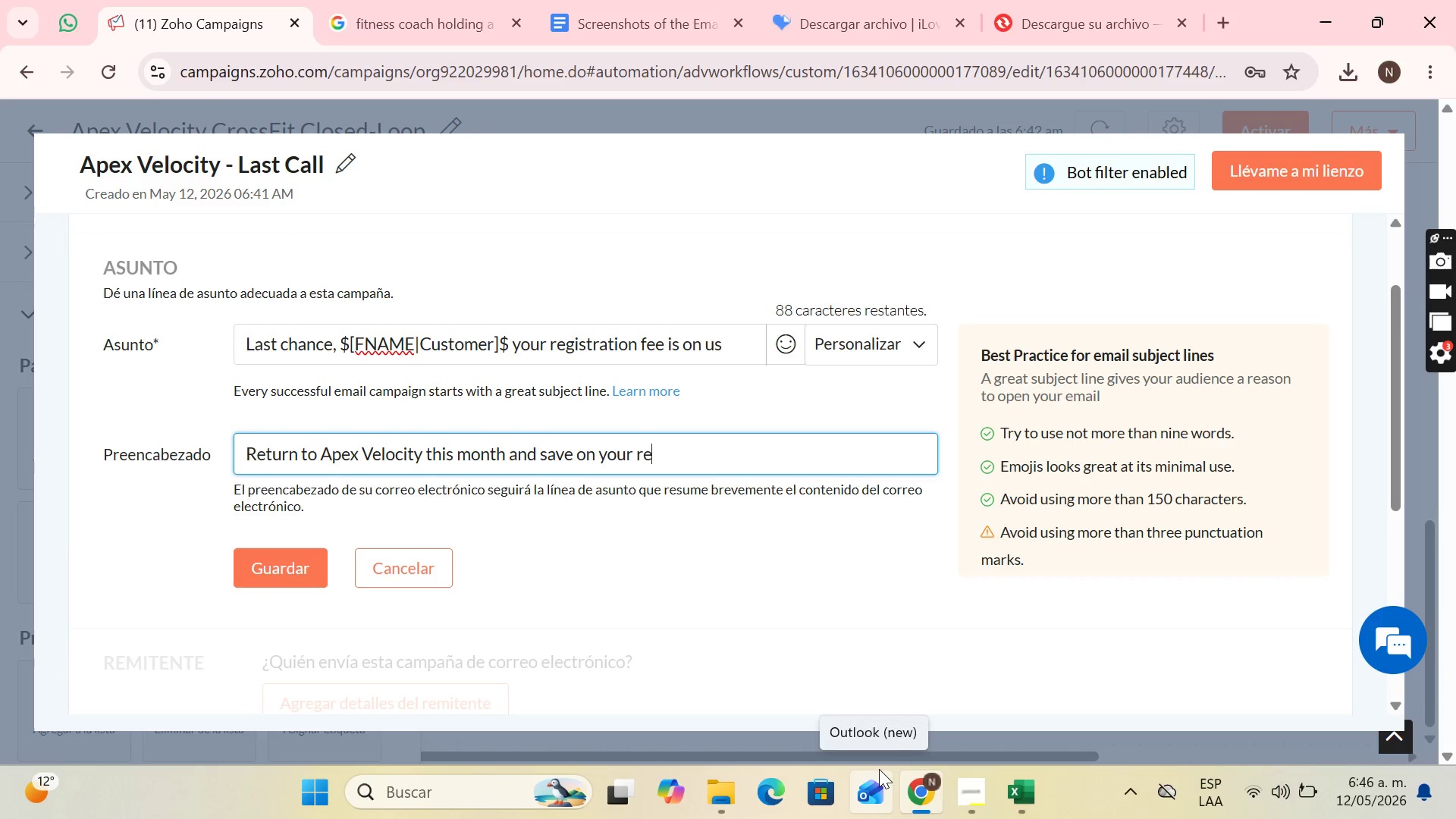 
type(.inte)
key(Backspace)
key(Backspace)
key(Backspace)
key(Backspace)
key(Backspace)
type(.)
key(Backspace)
 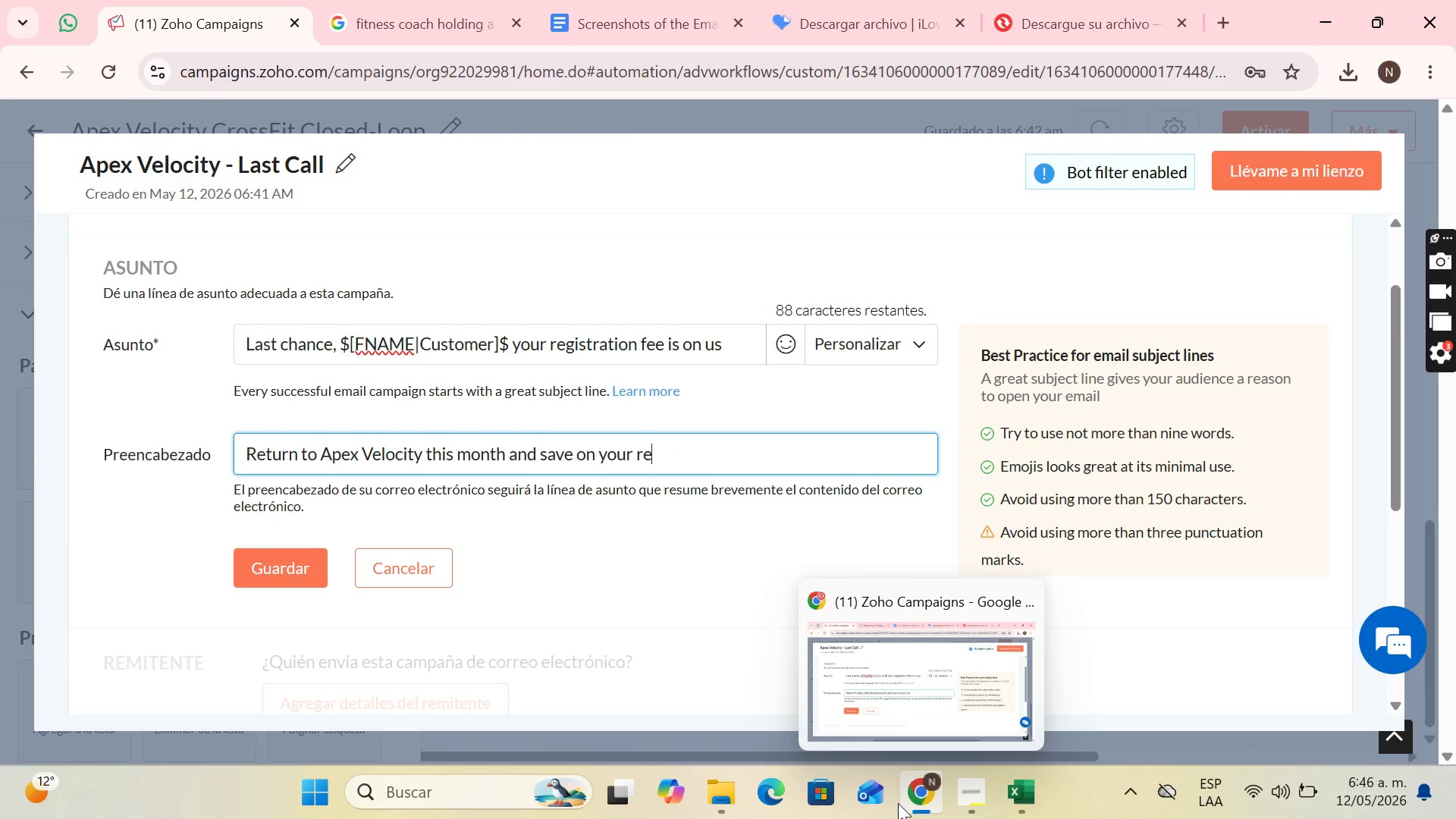 
key(Minus)
 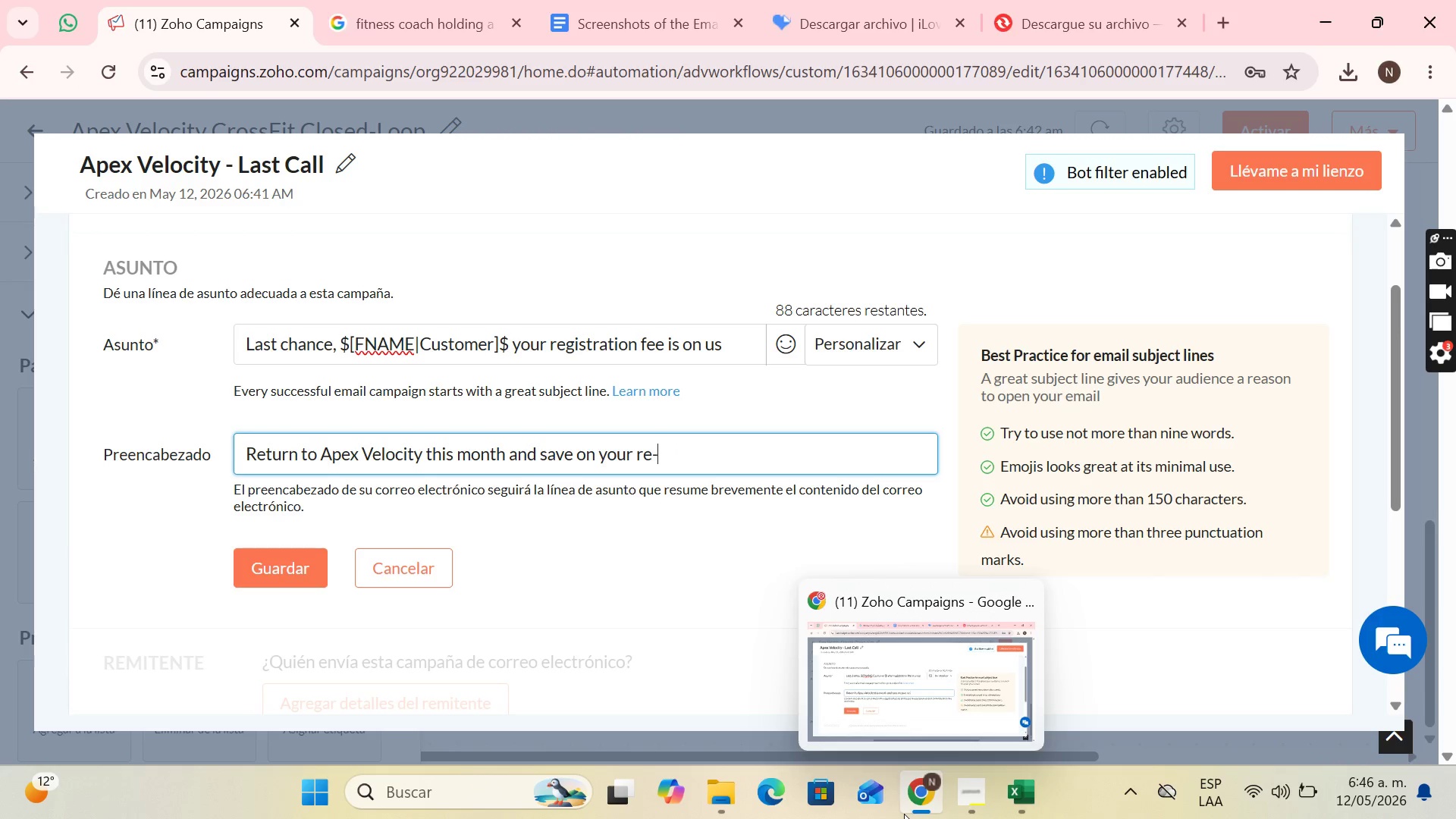 
key(E)
 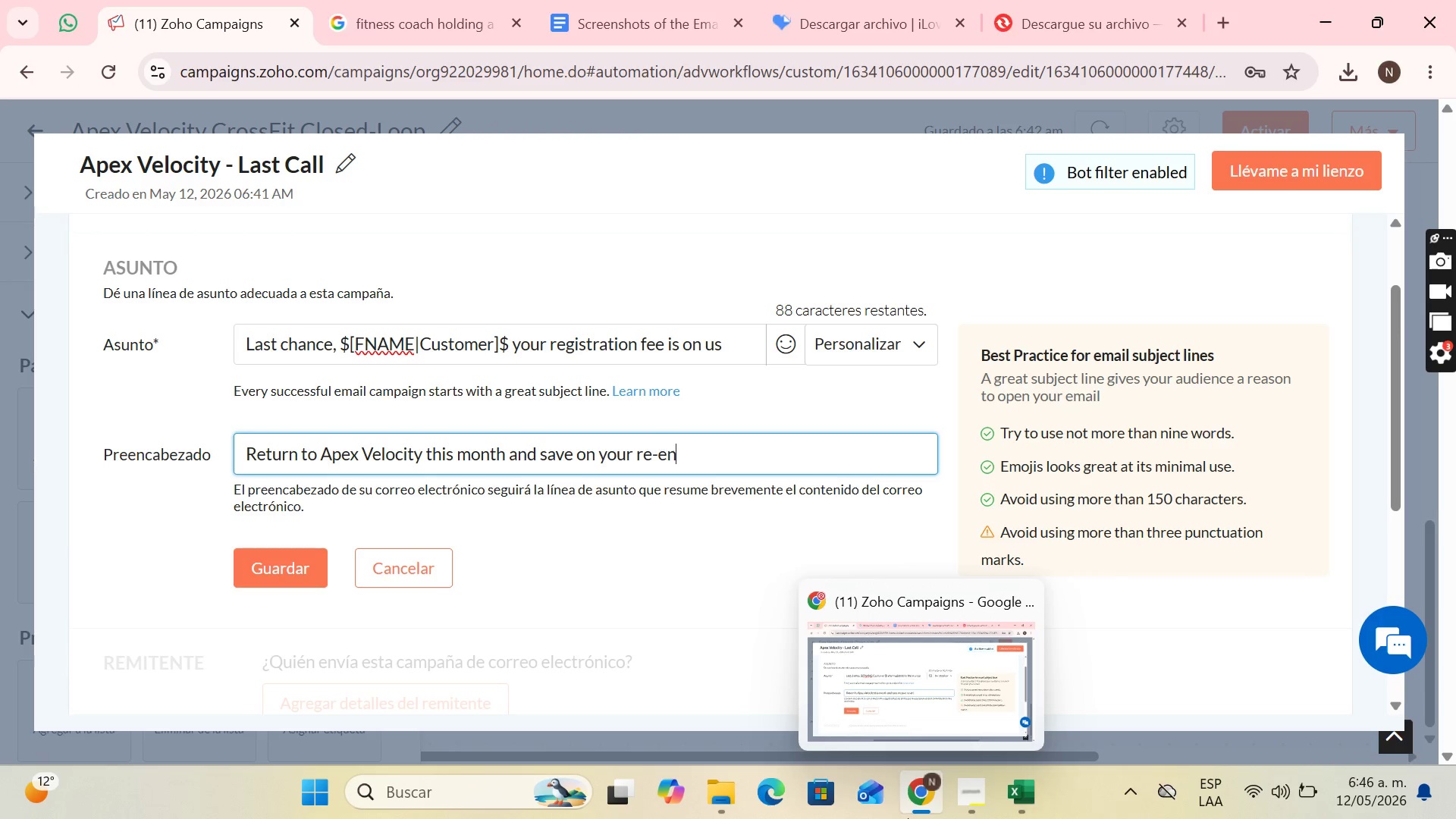 
type(ntry)
 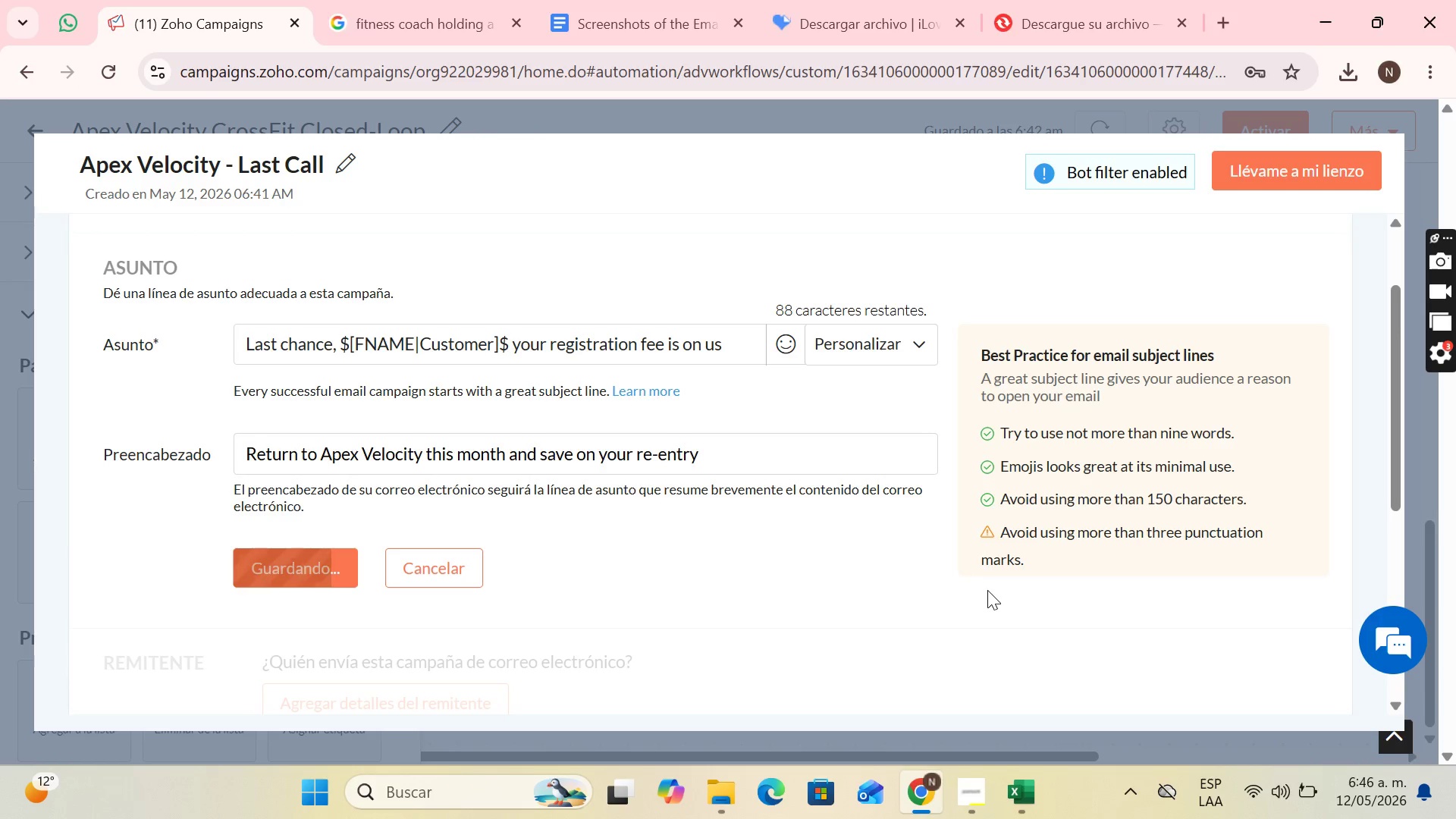 
wait(13.05)
 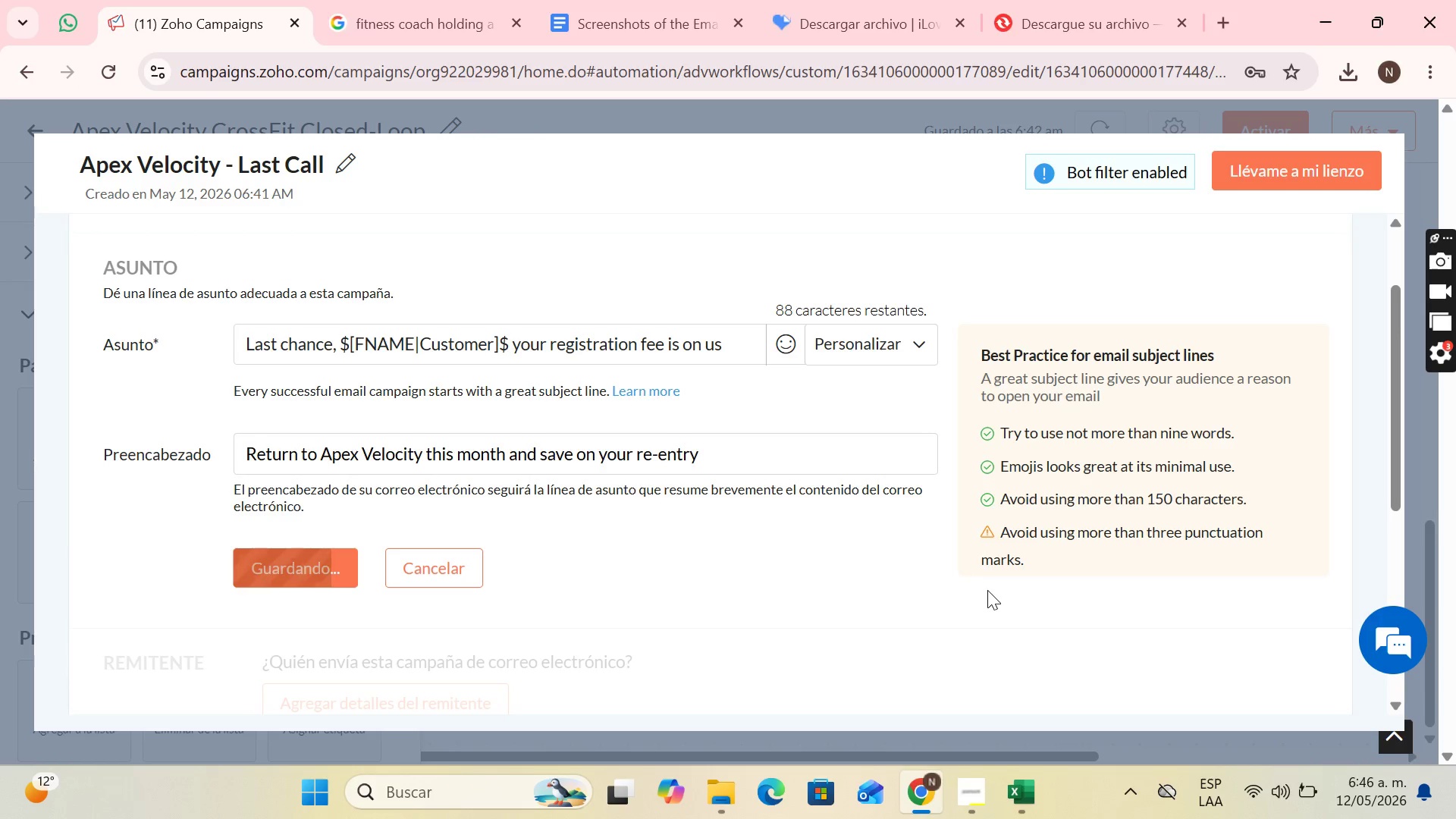 
left_click([512, 488])
 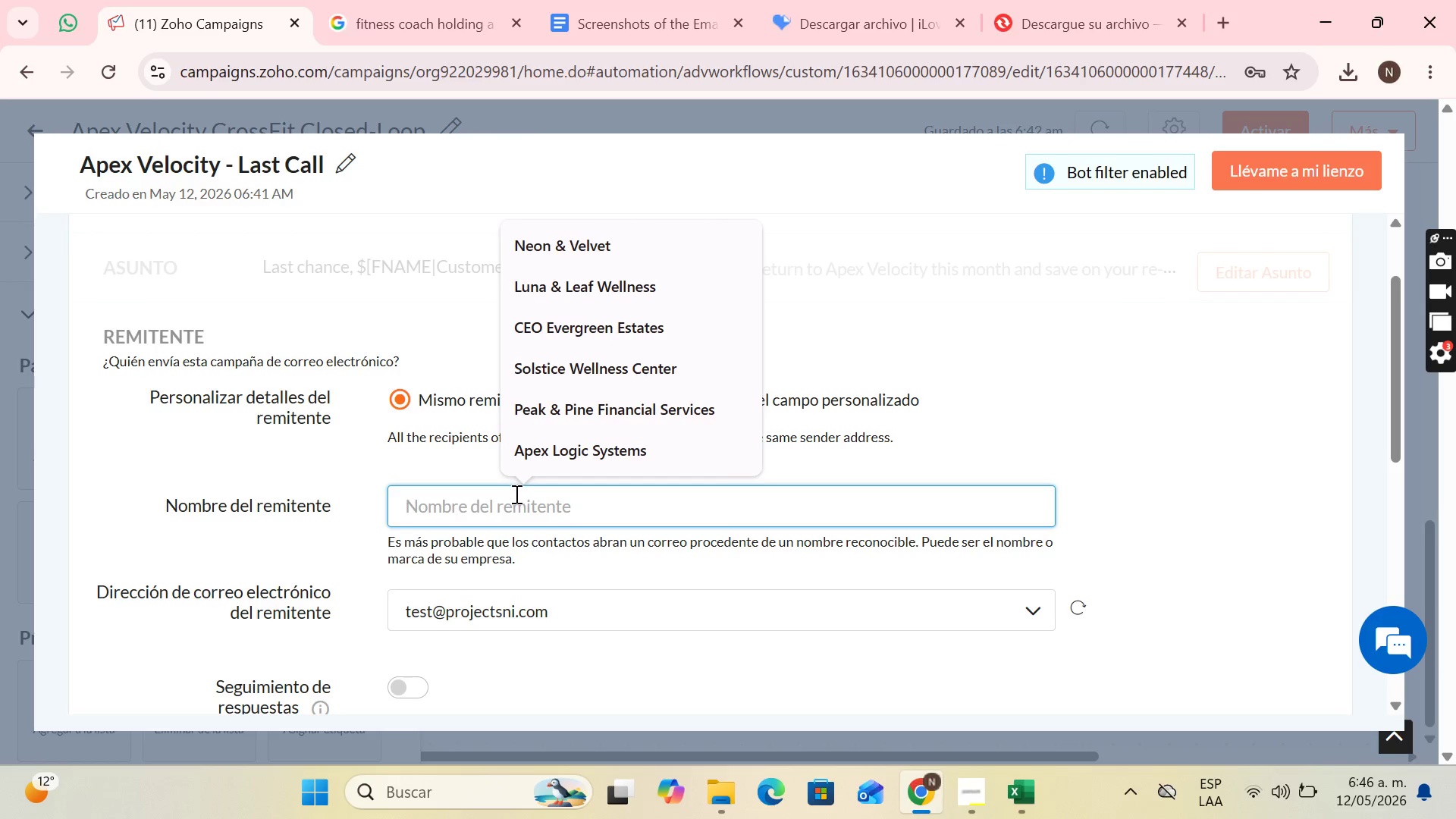 
key(CapsLock)
 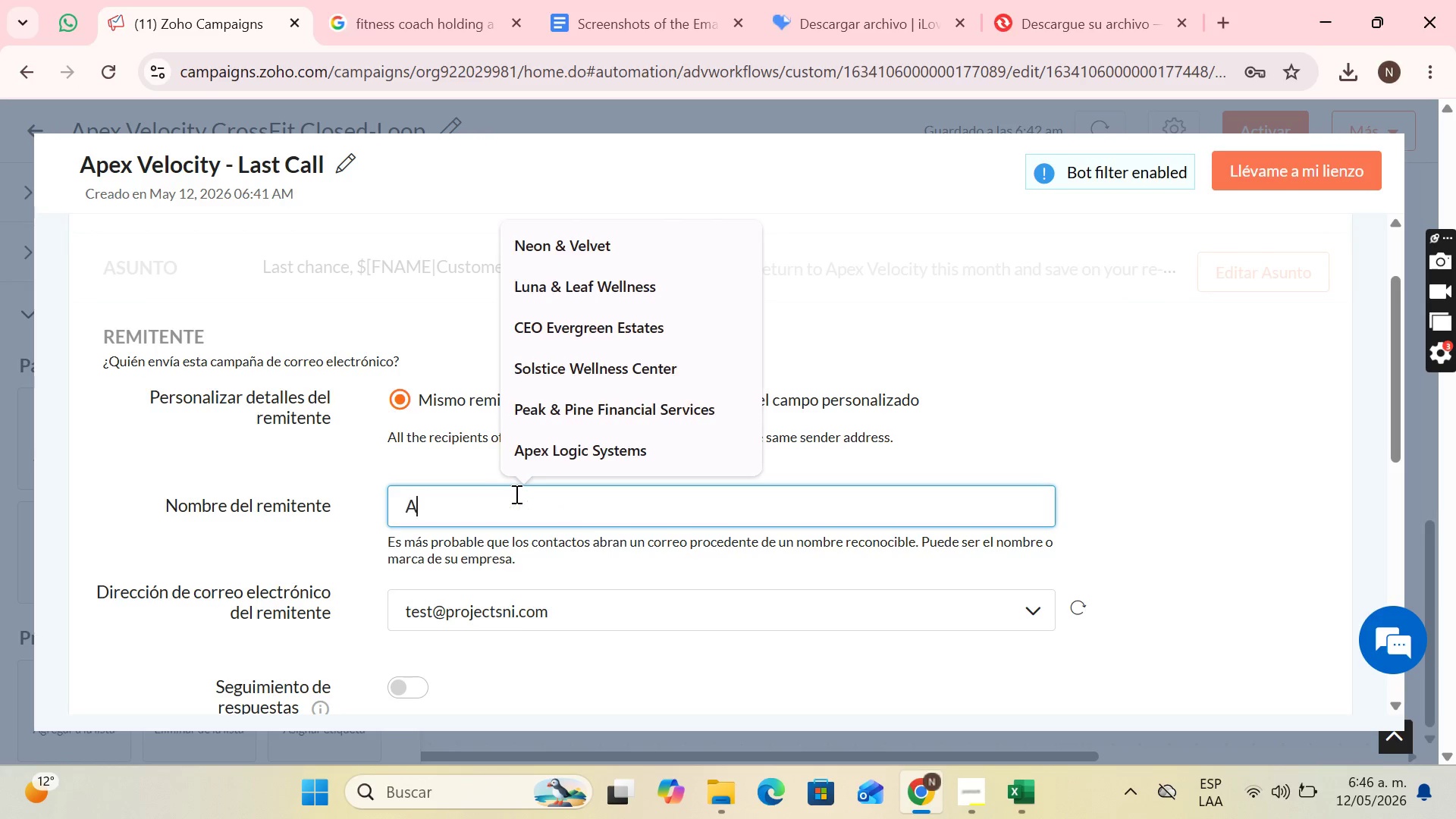 
key(A)
 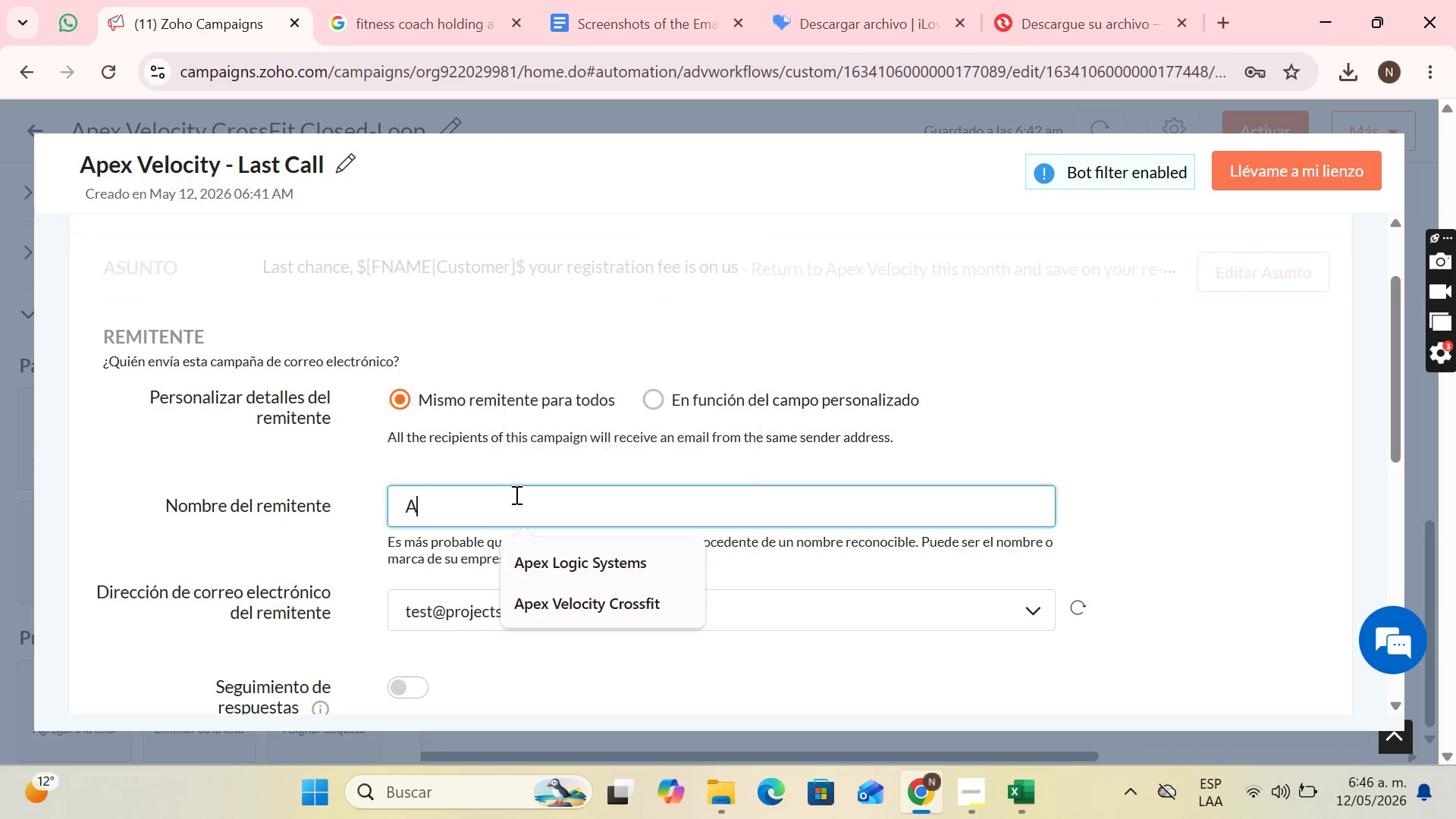 
key(CapsLock)
 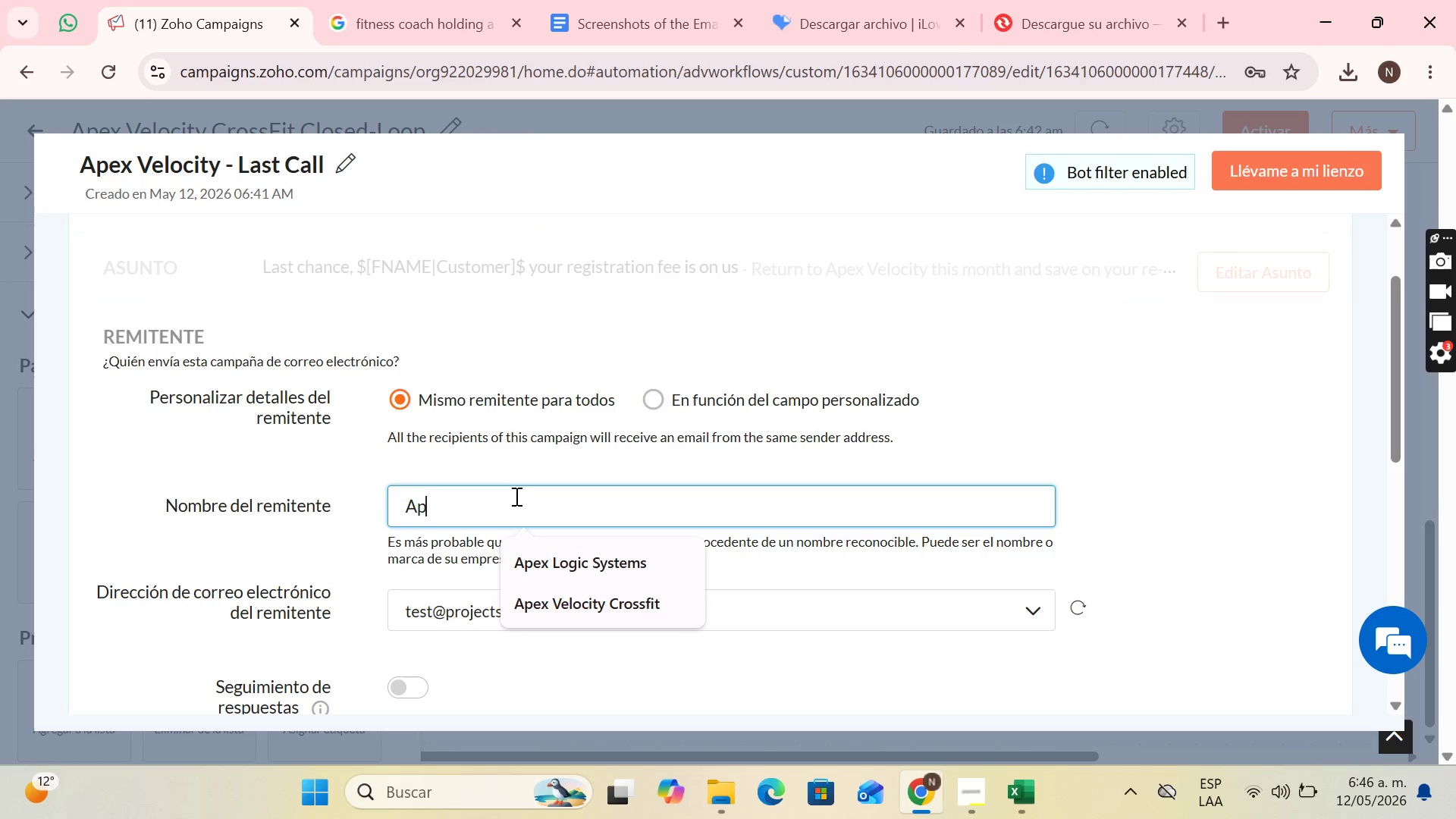 
key(P)
 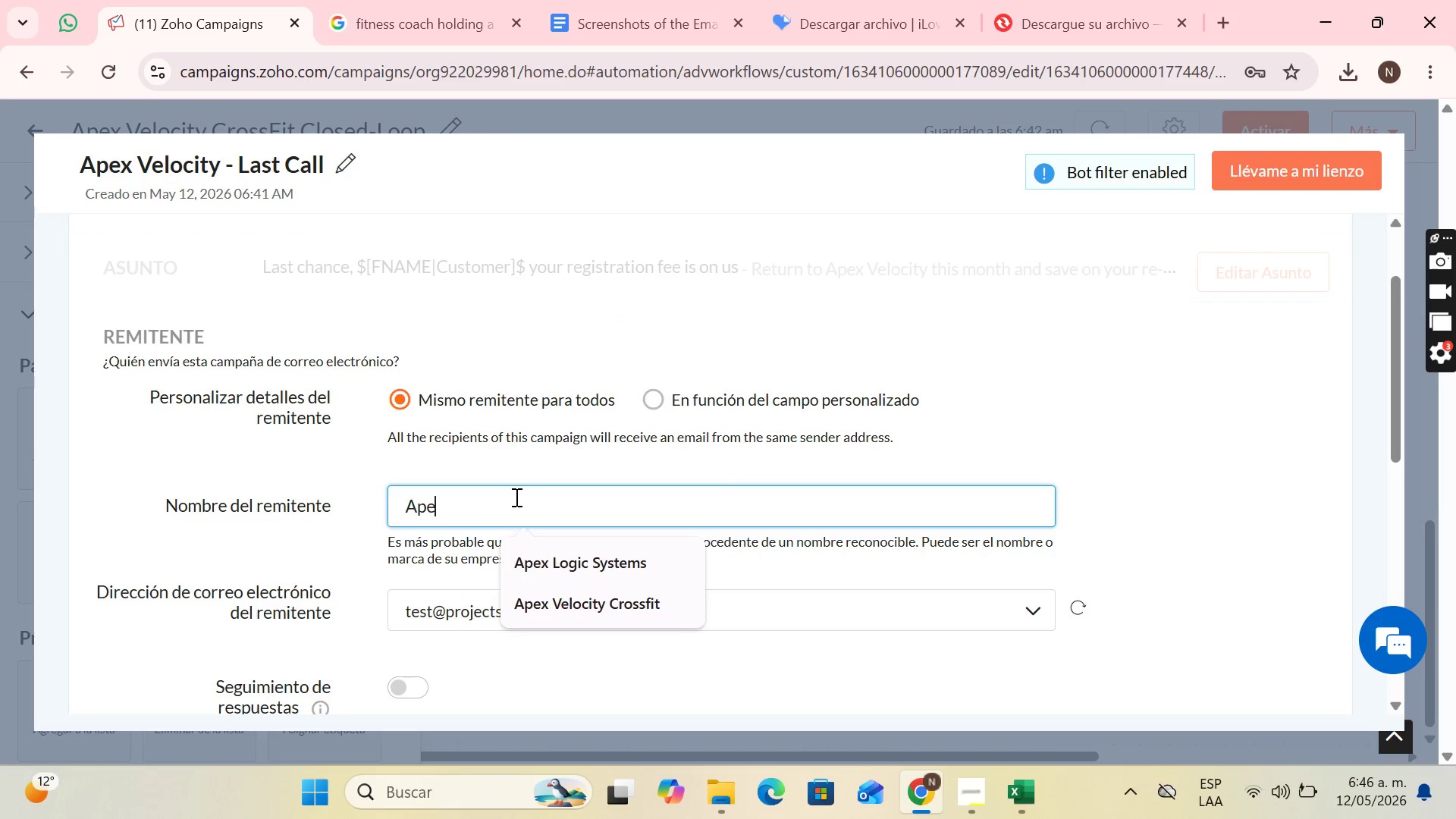 
type(ex Ve)
 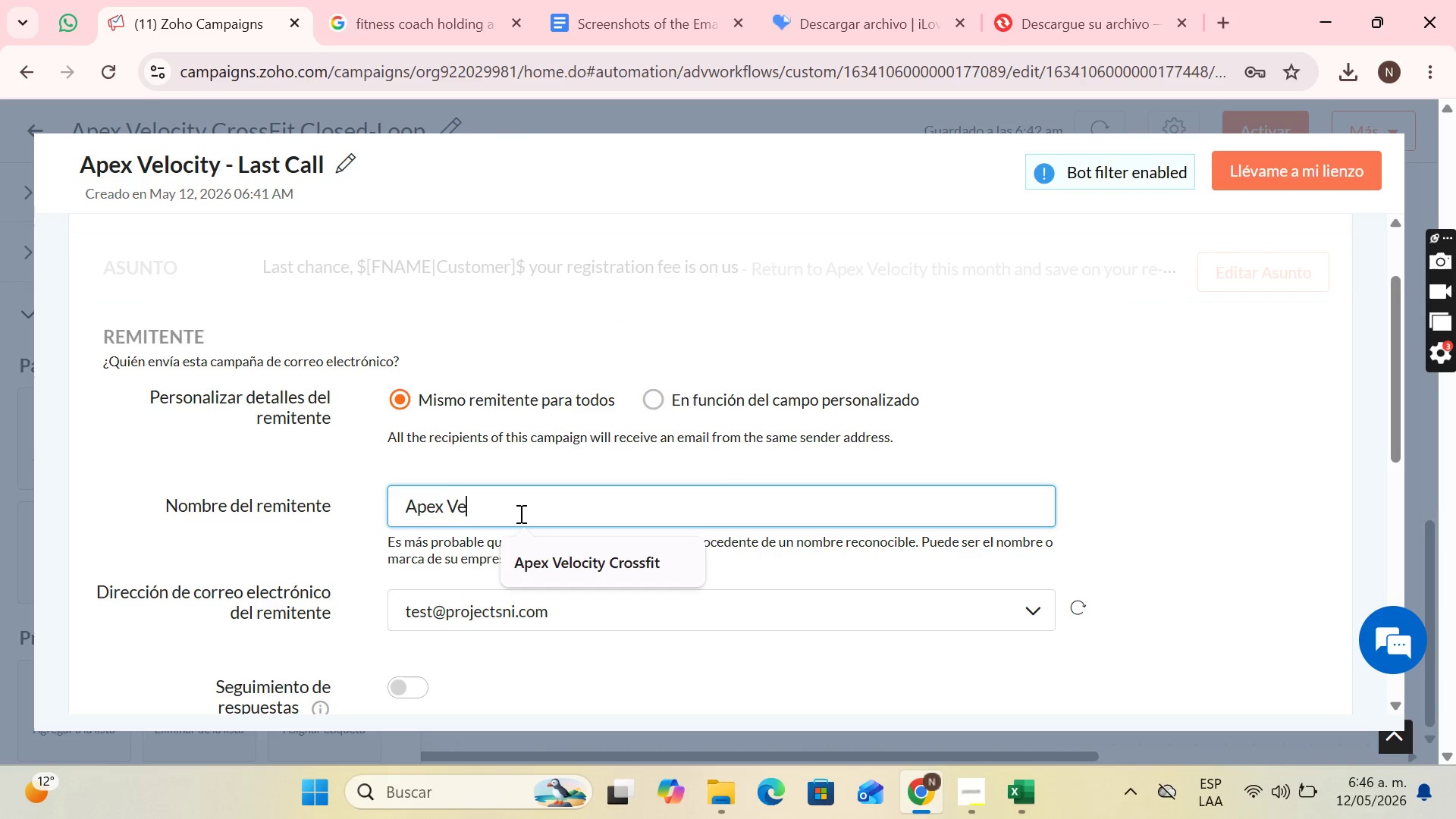 
type(locity Cross)
 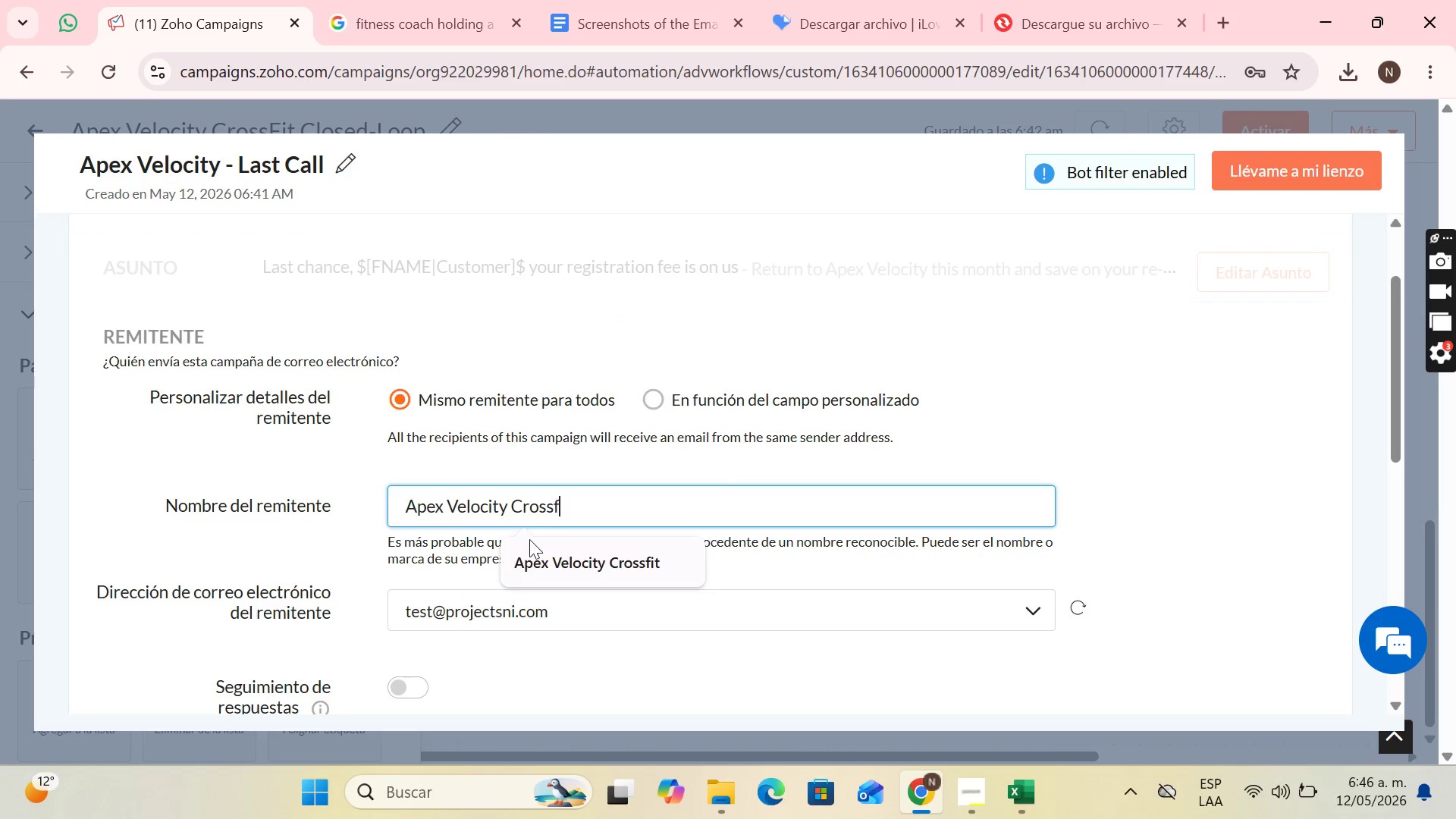 
type(fit)
 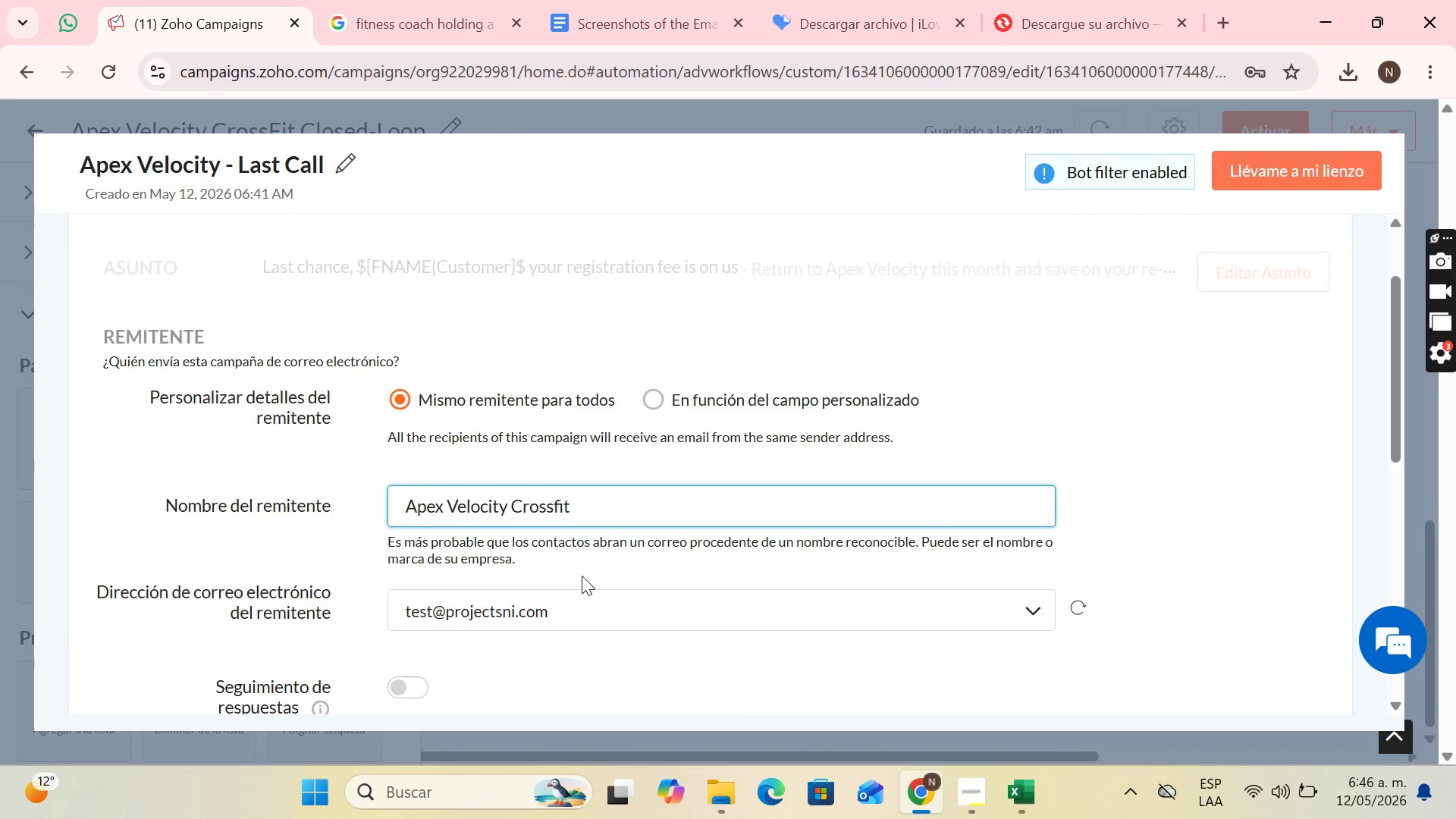 
scroll: coordinate [582, 576], scroll_direction: down, amount: 2.0
 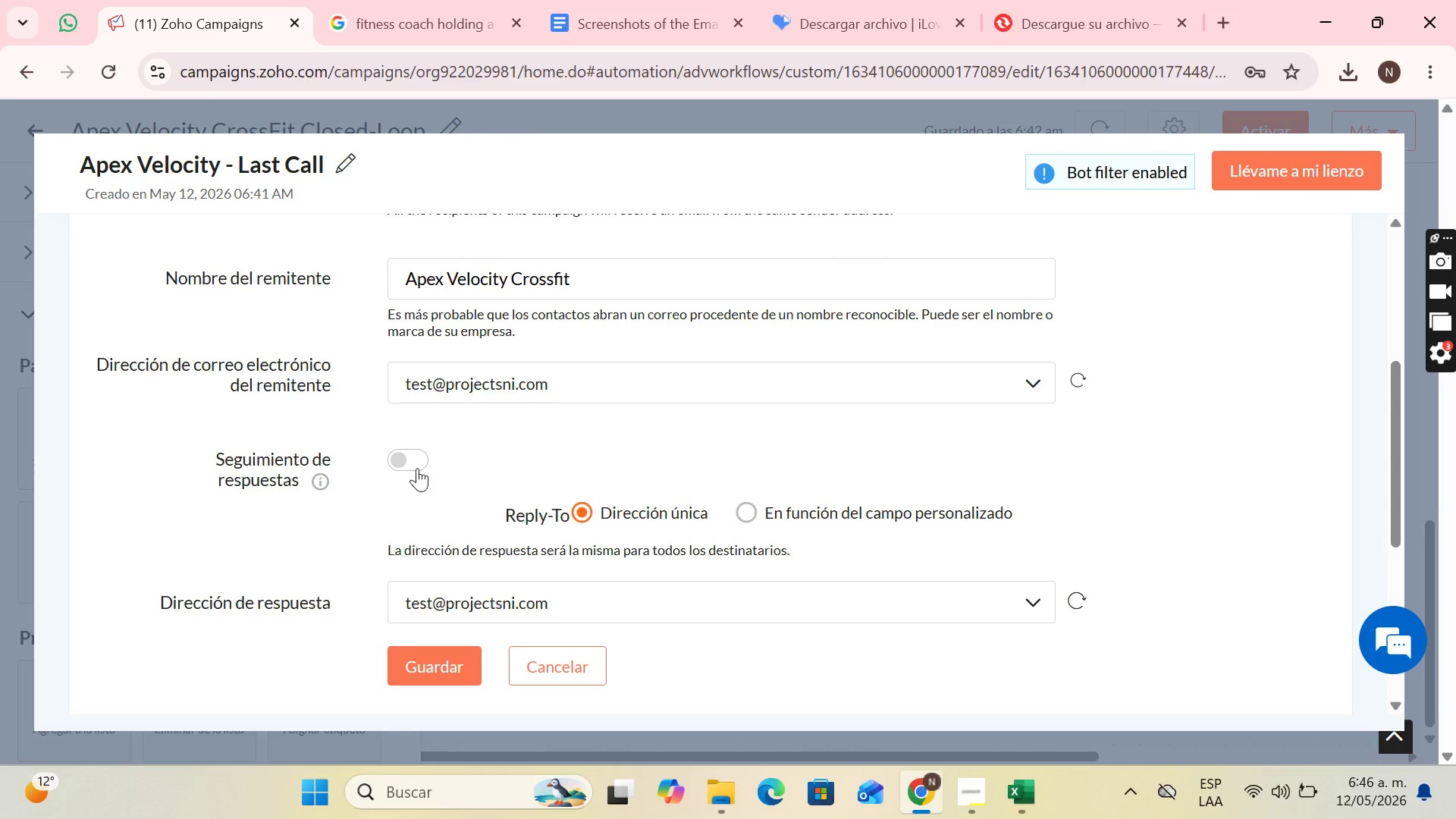 
double_click([417, 460])
 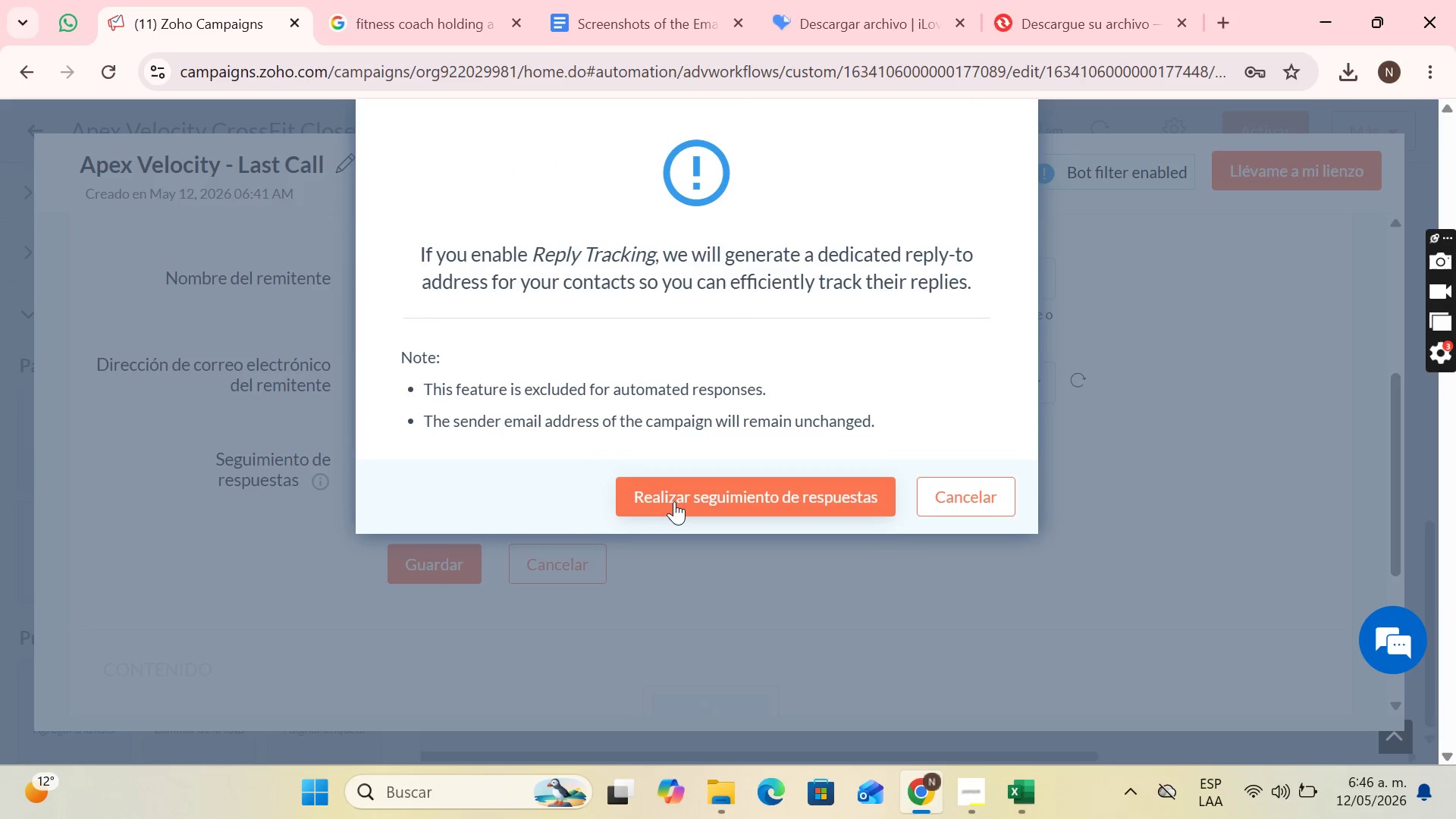 
left_click([678, 504])
 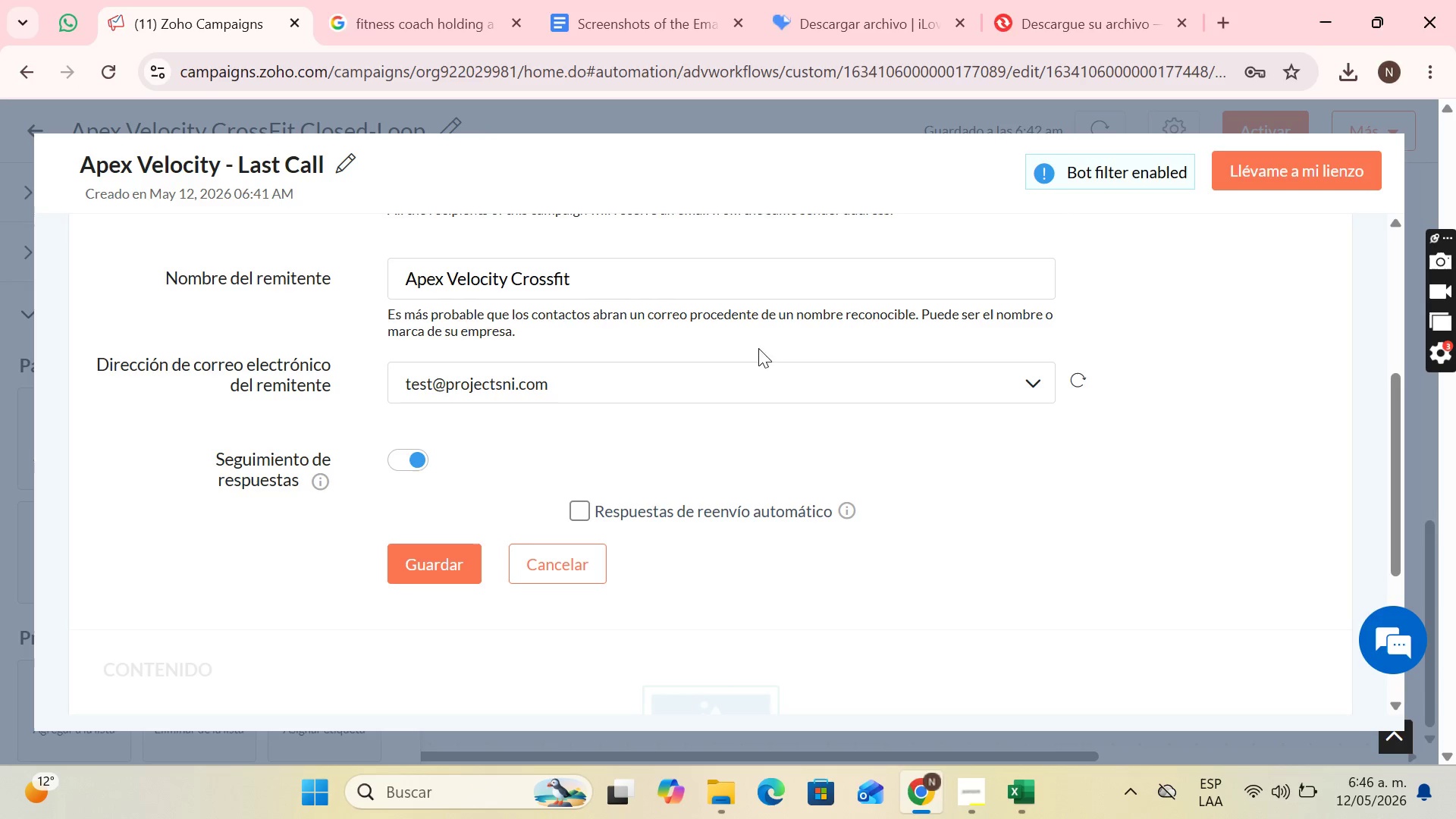 
scroll: coordinate [606, 391], scroll_direction: down, amount: 2.0
 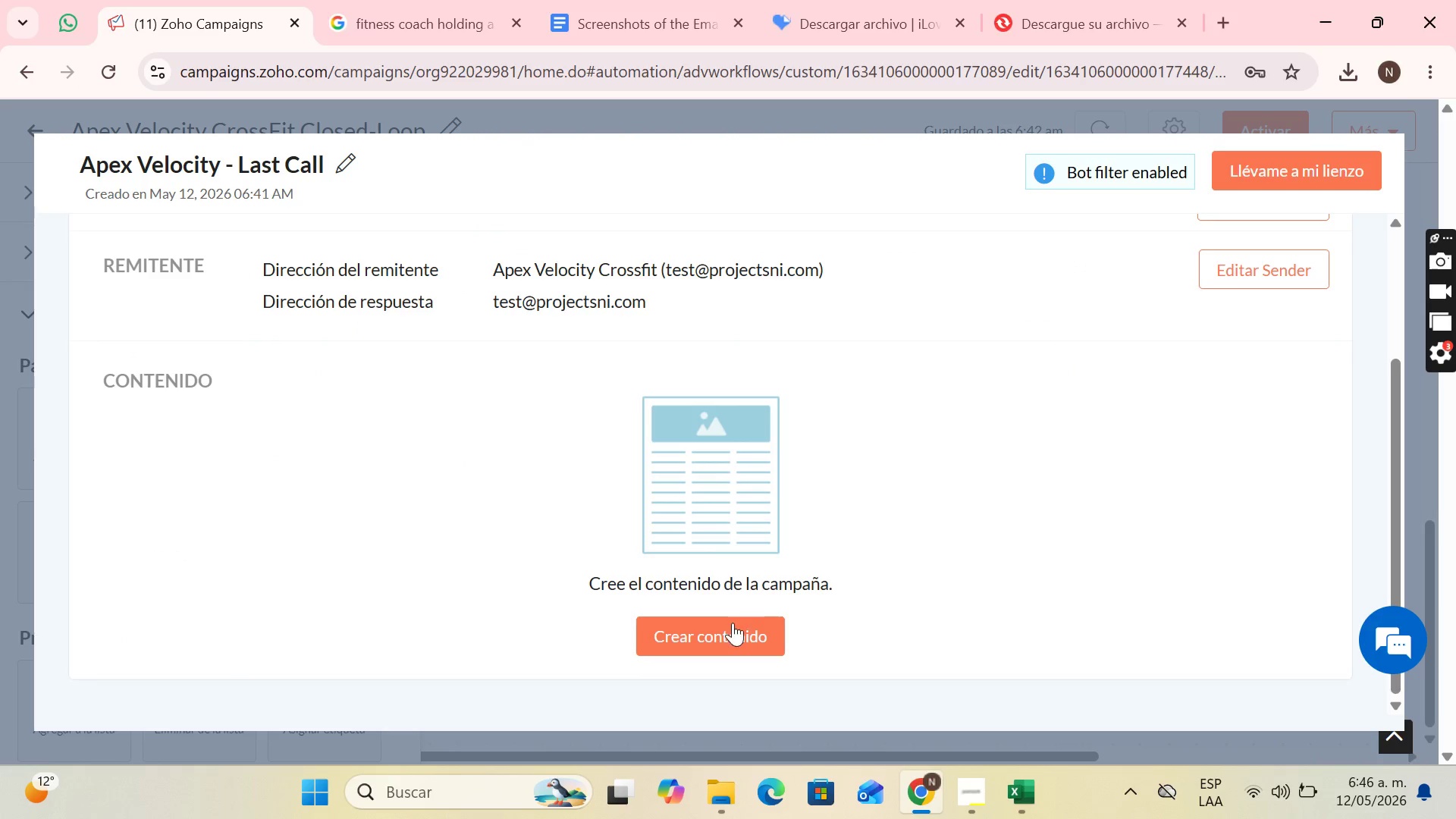 
left_click([729, 632])
 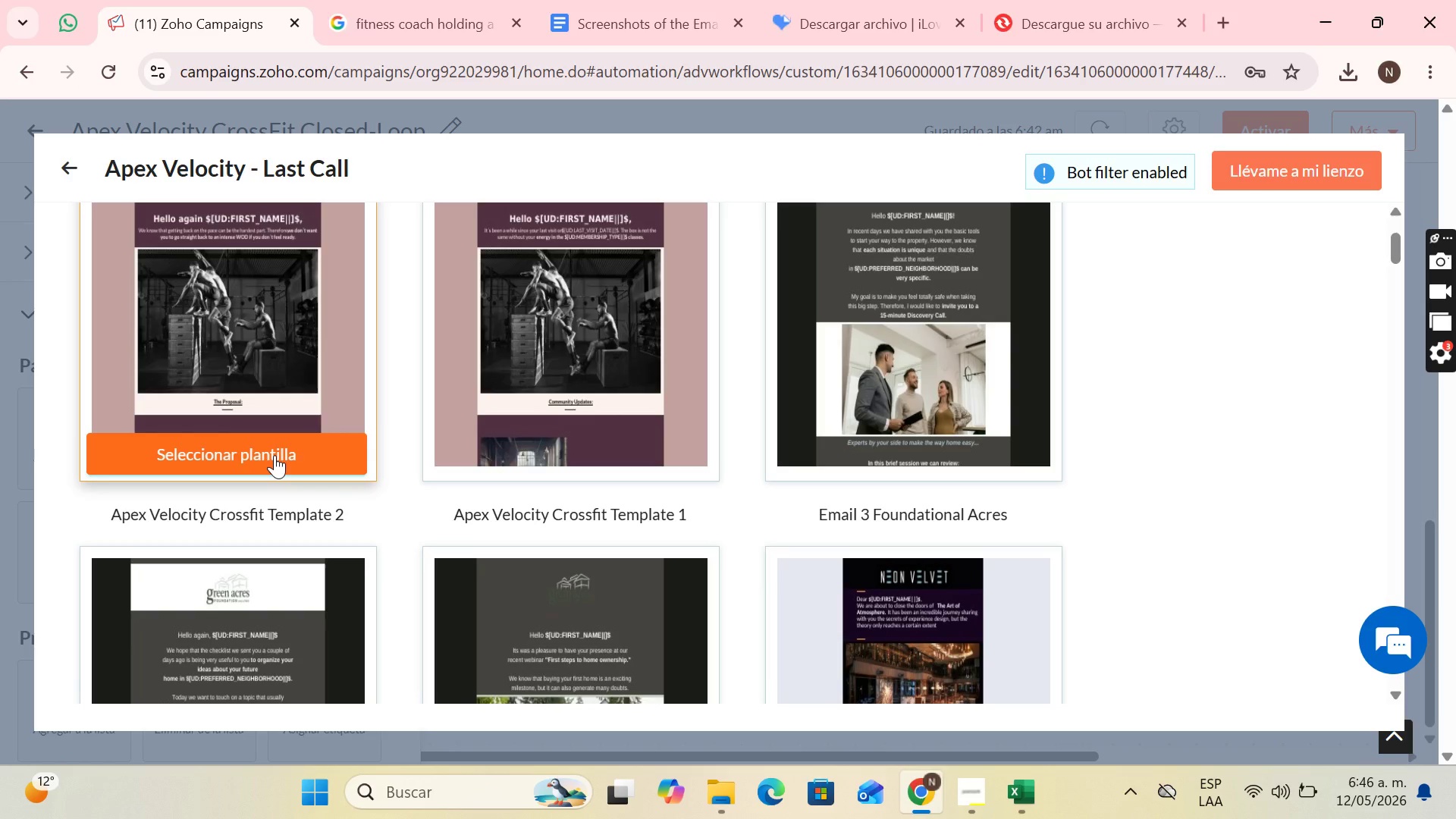 
wait(5.94)
 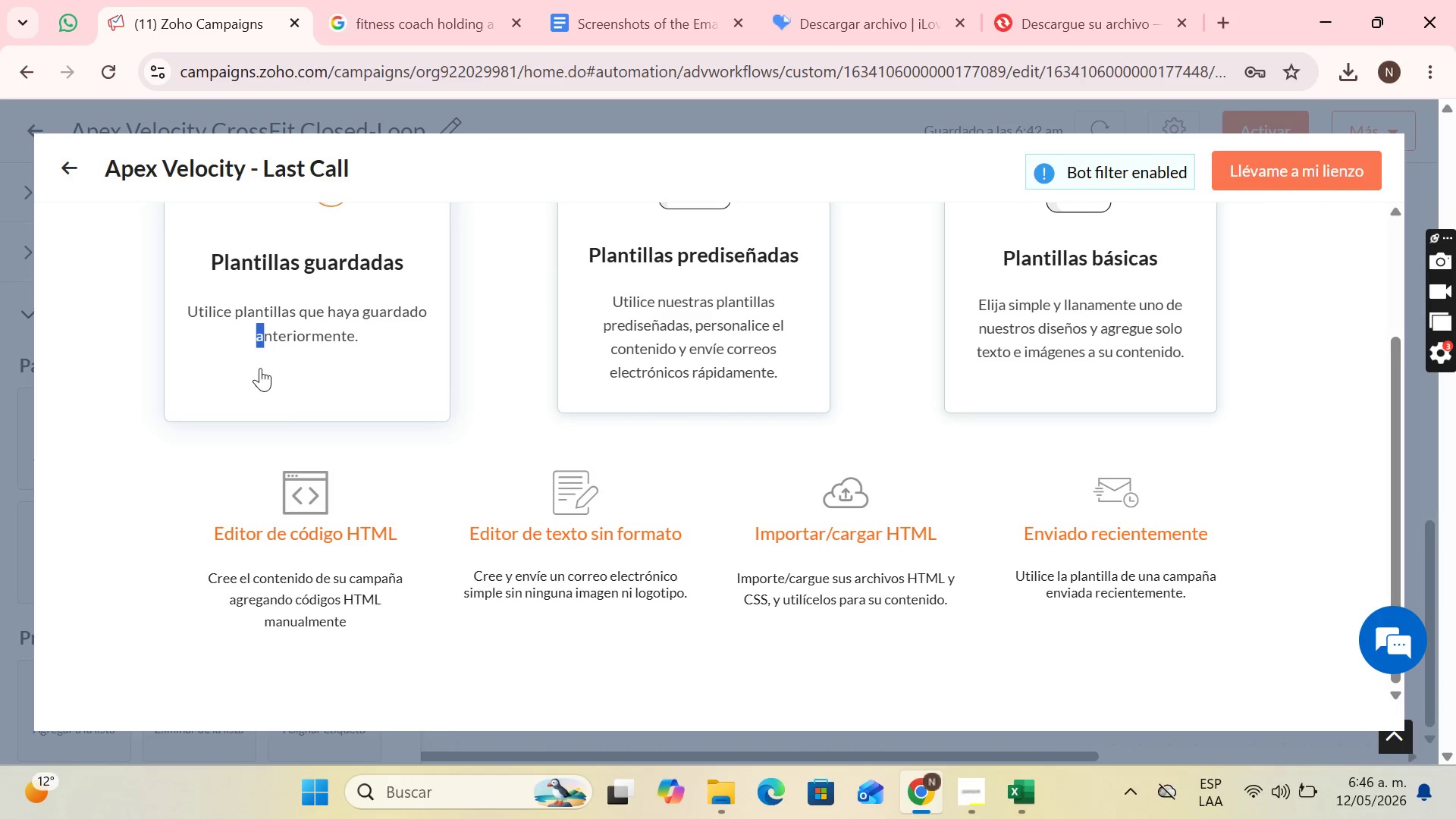 
left_click([550, 440])
 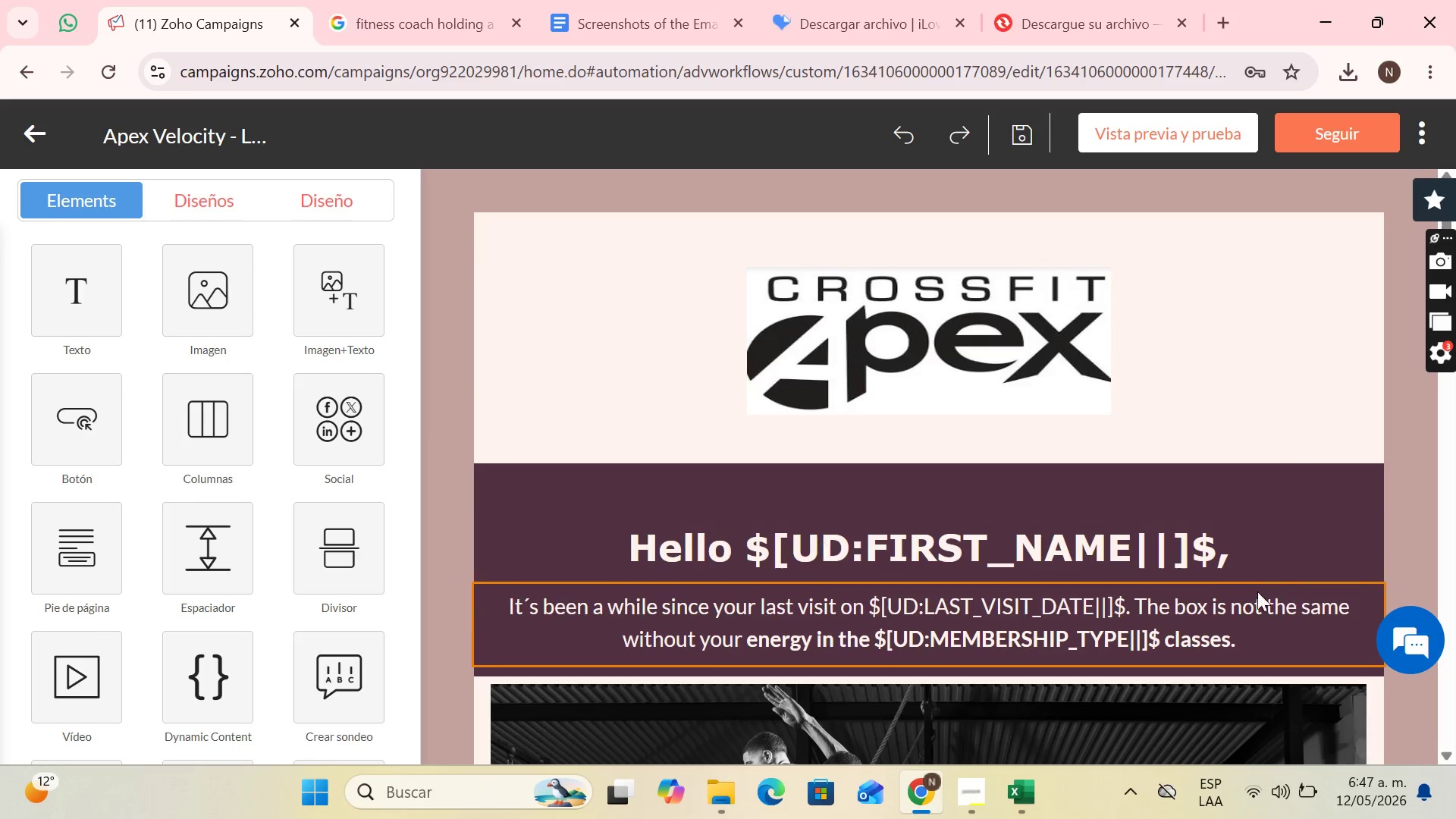 
wait(15.77)
 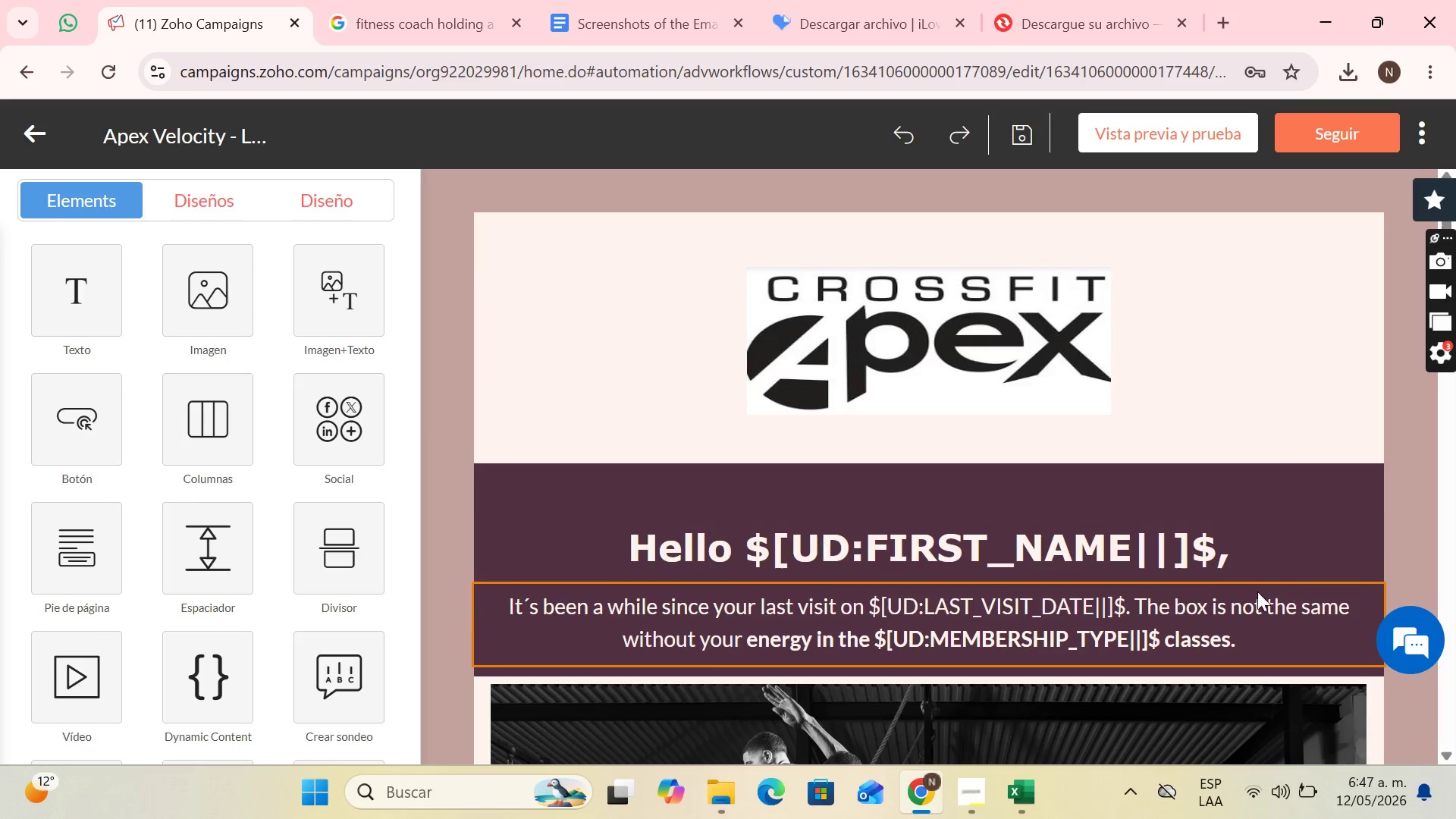 
key(ArrowLeft)
 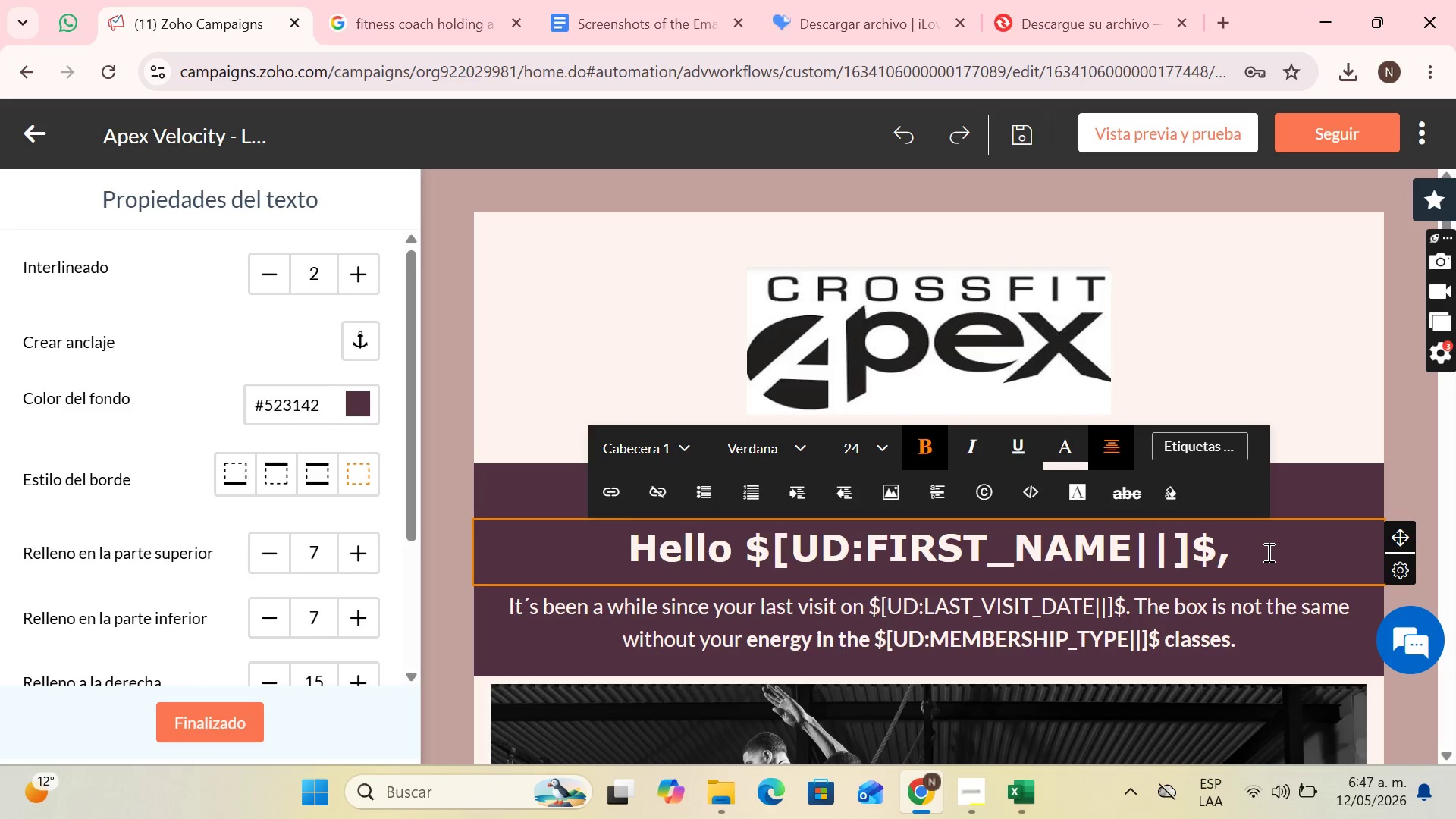 
key(Shift+1)
 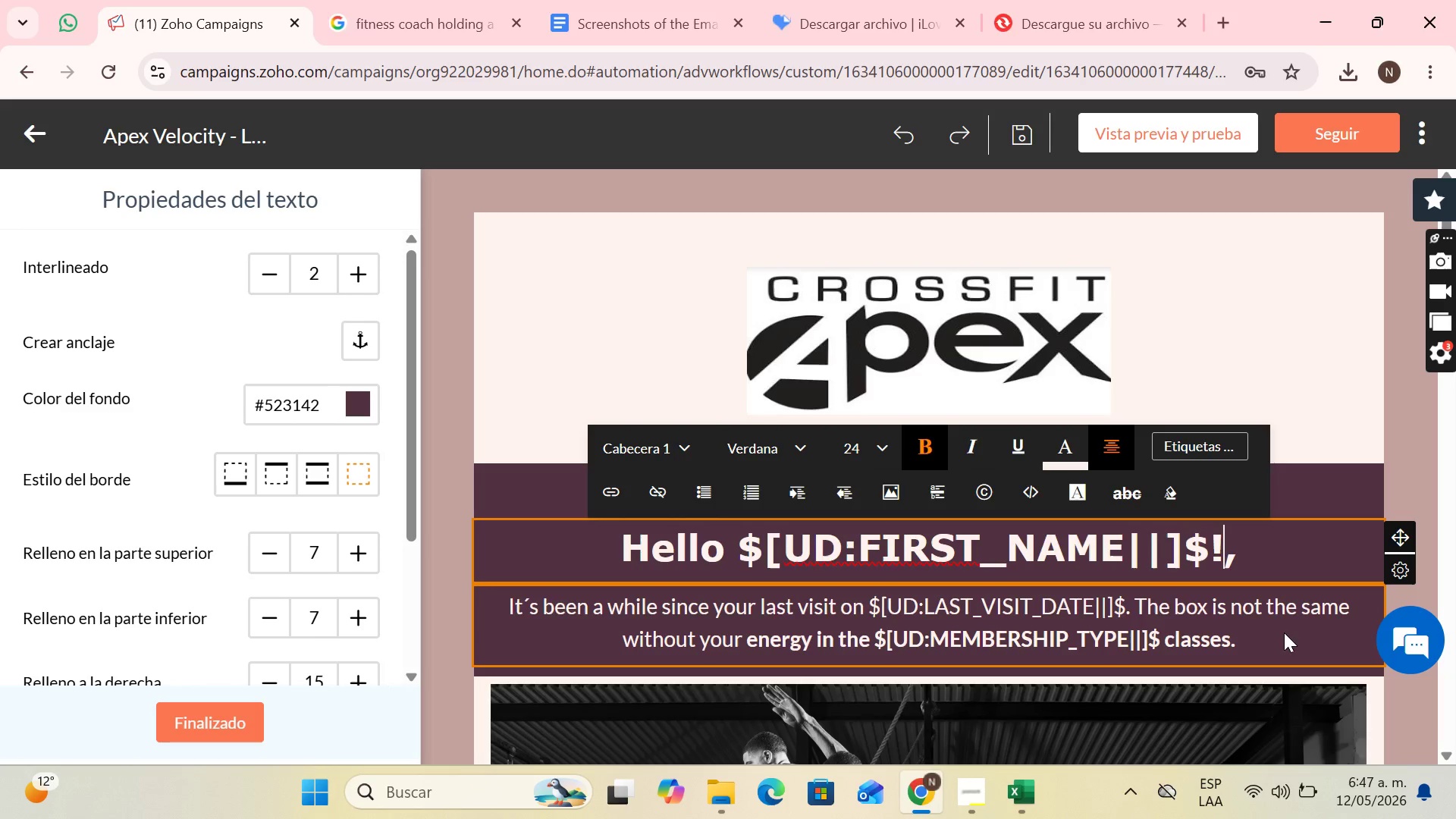 
wait(5.48)
 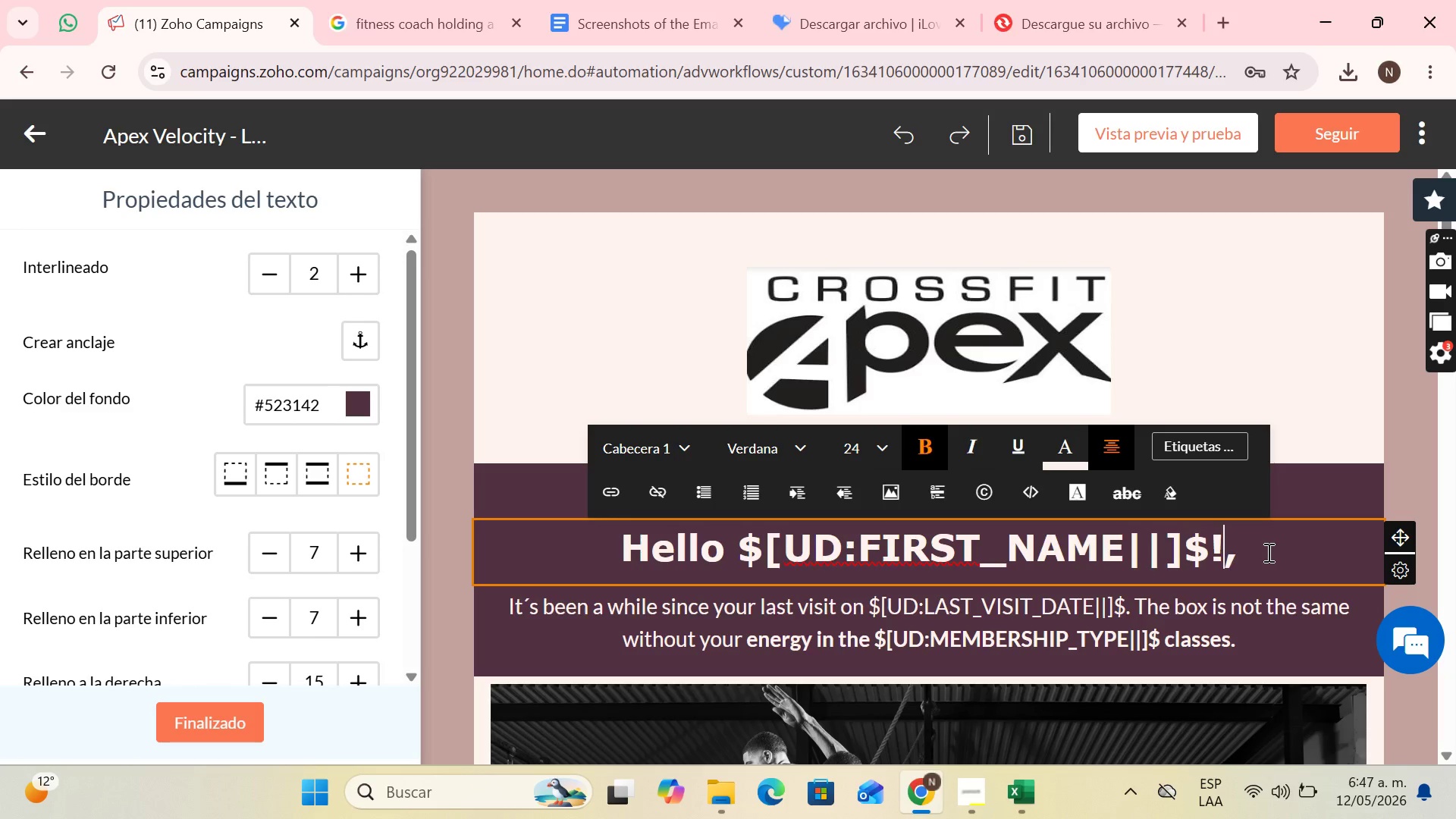 
mouse_move([1368, 792])
 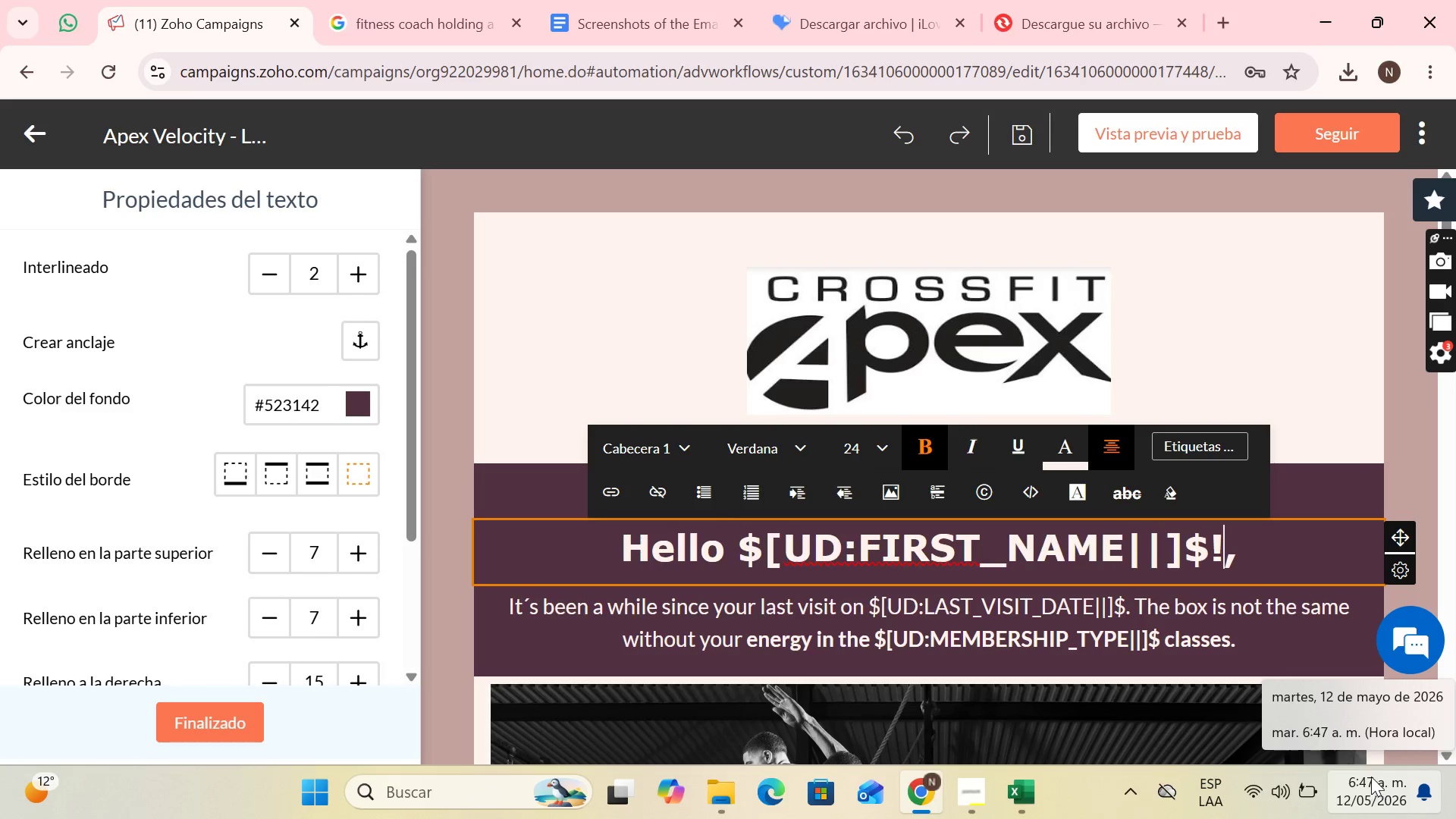 
wait(43.12)
 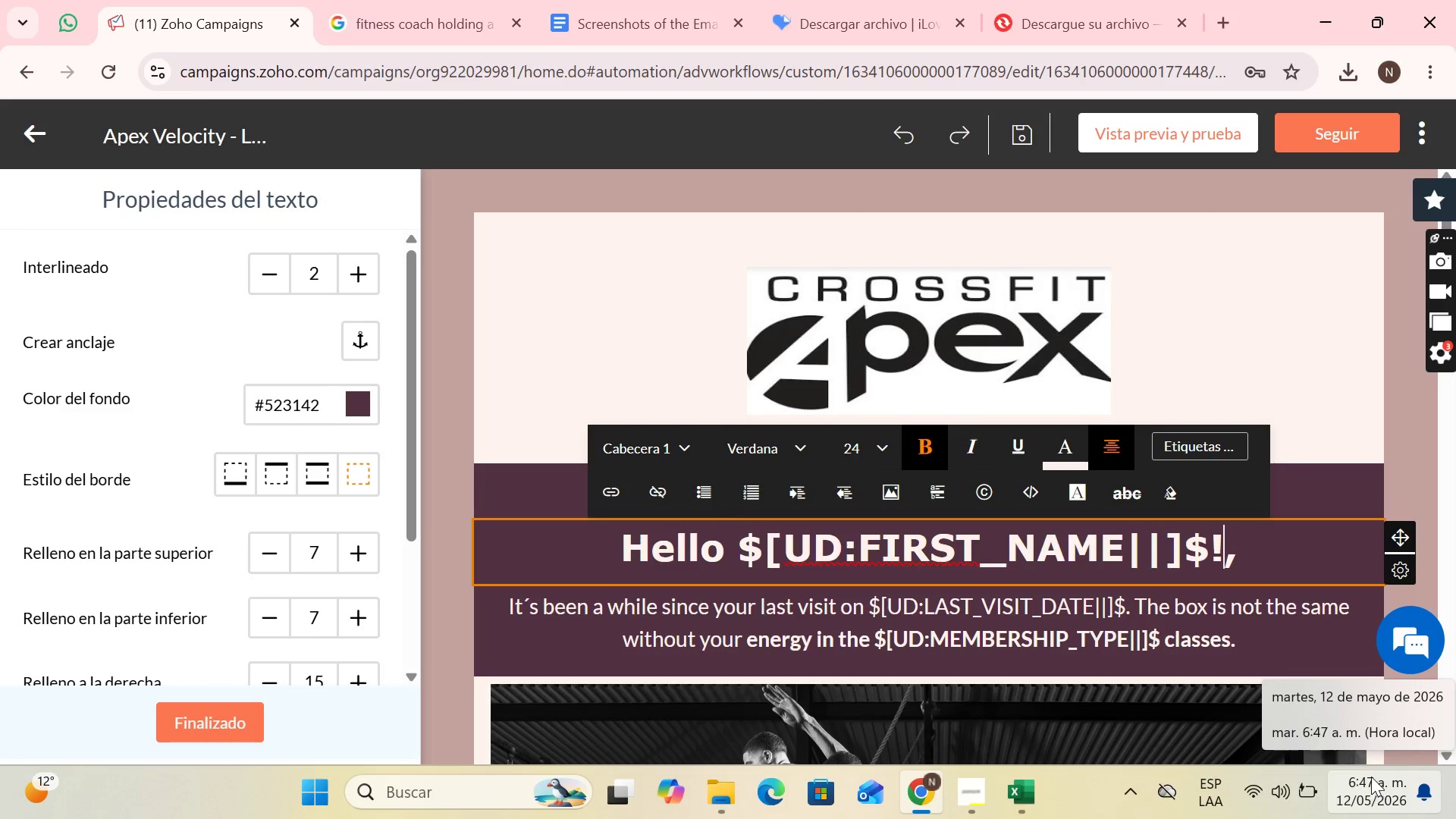 
left_click_drag(start_coordinate=[519, 605], to_coordinate=[1249, 634])
 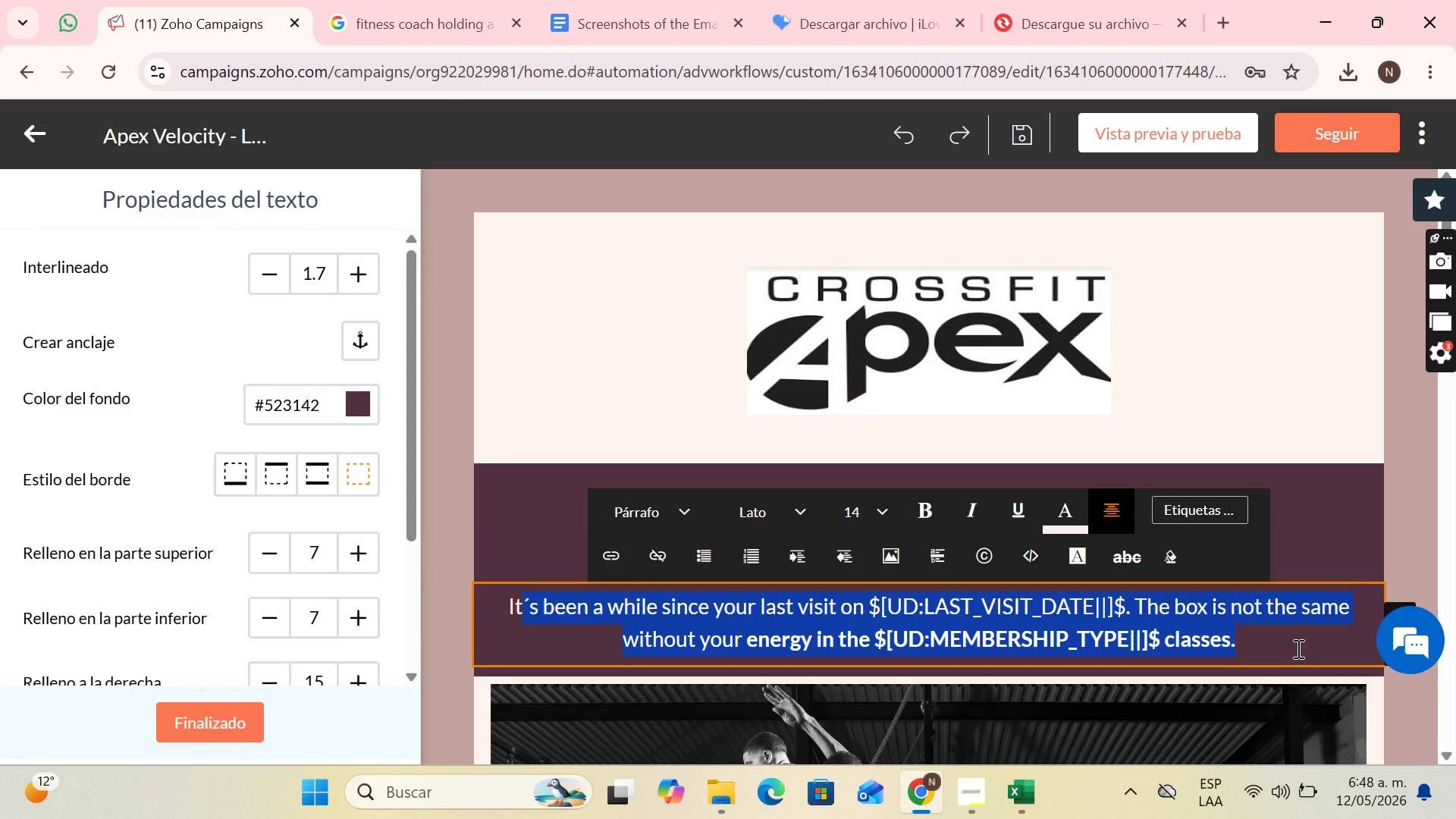 
key(Backspace)
 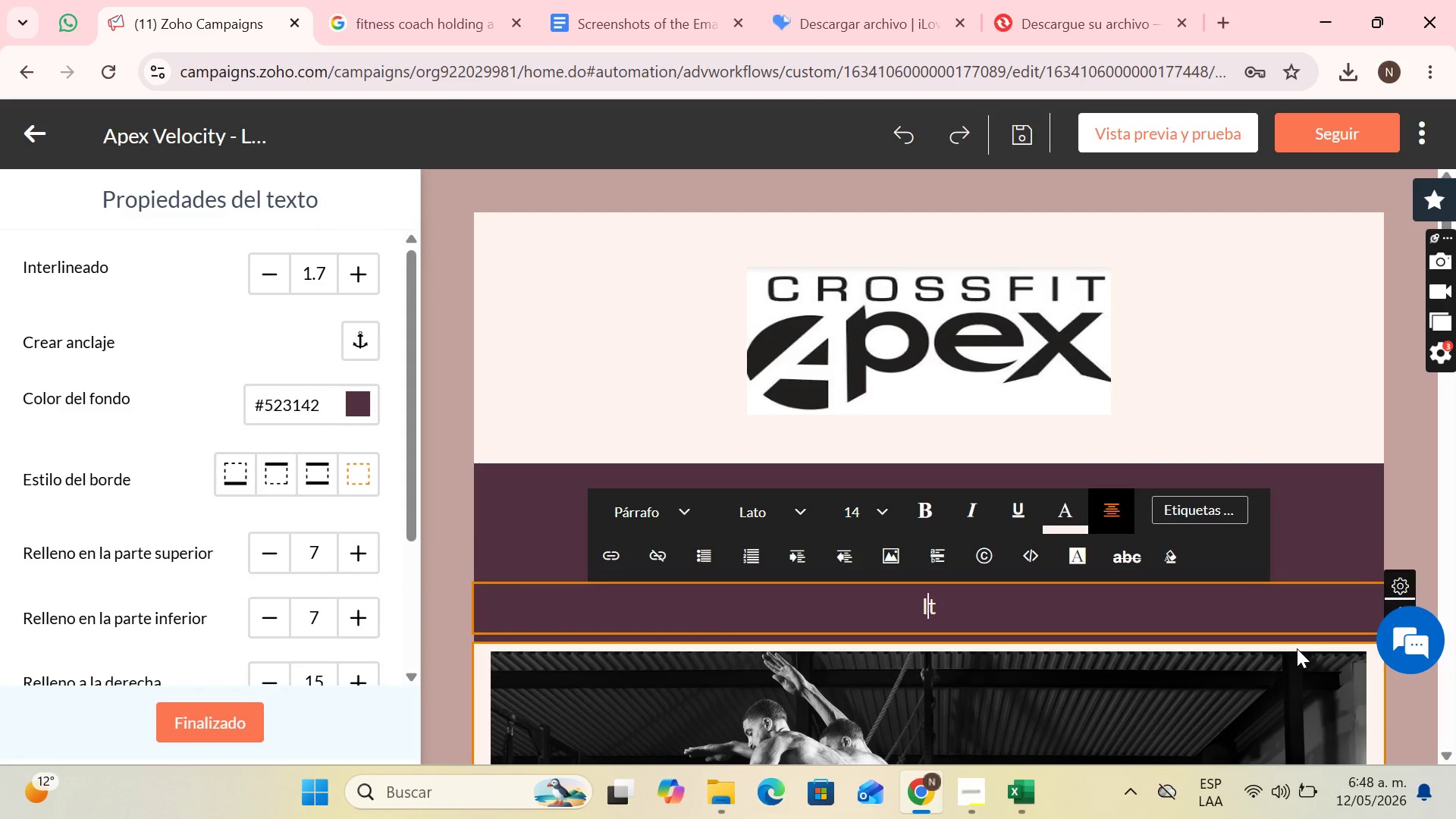 
key(ArrowLeft)
 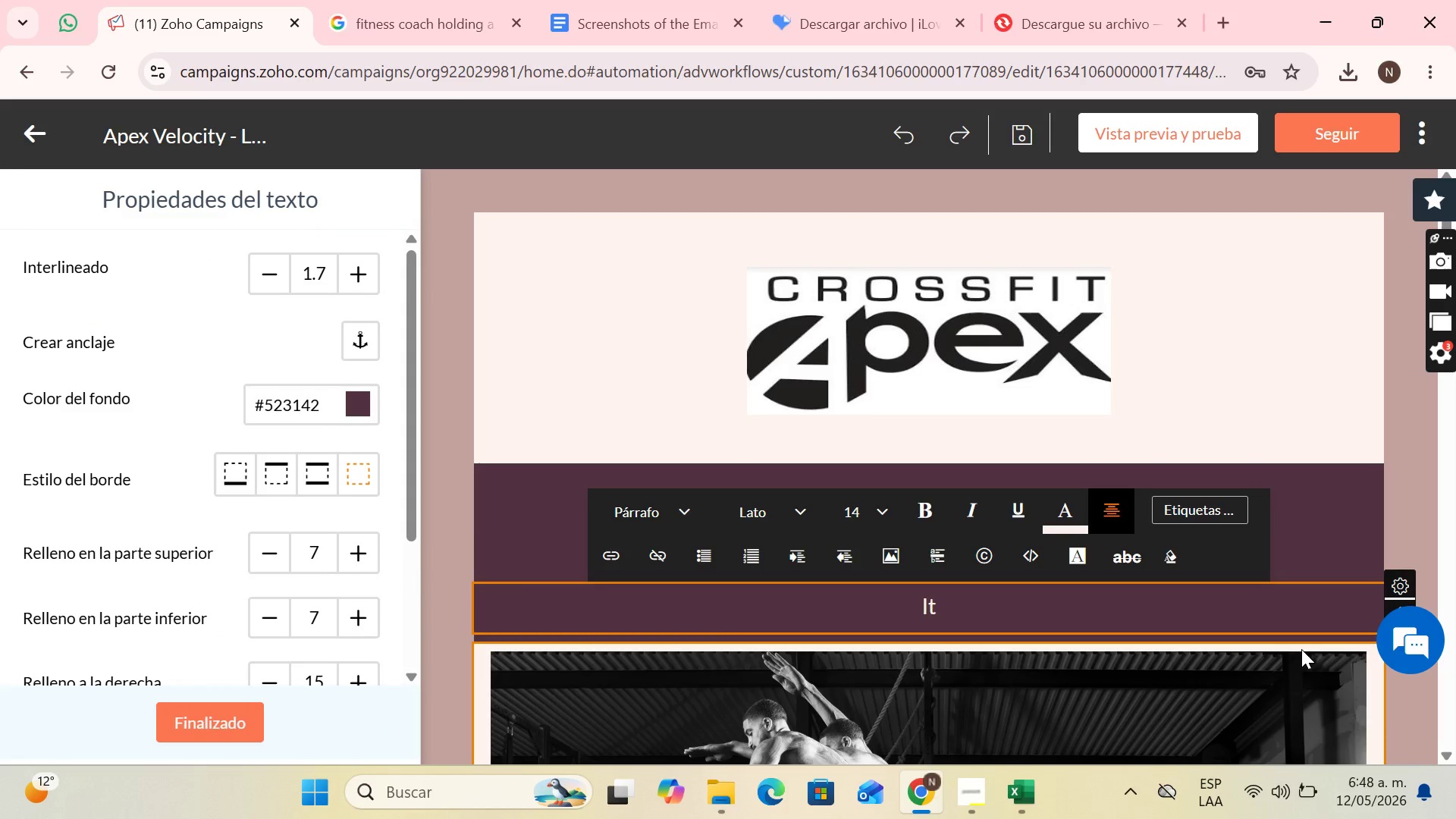 
key(Backspace)
 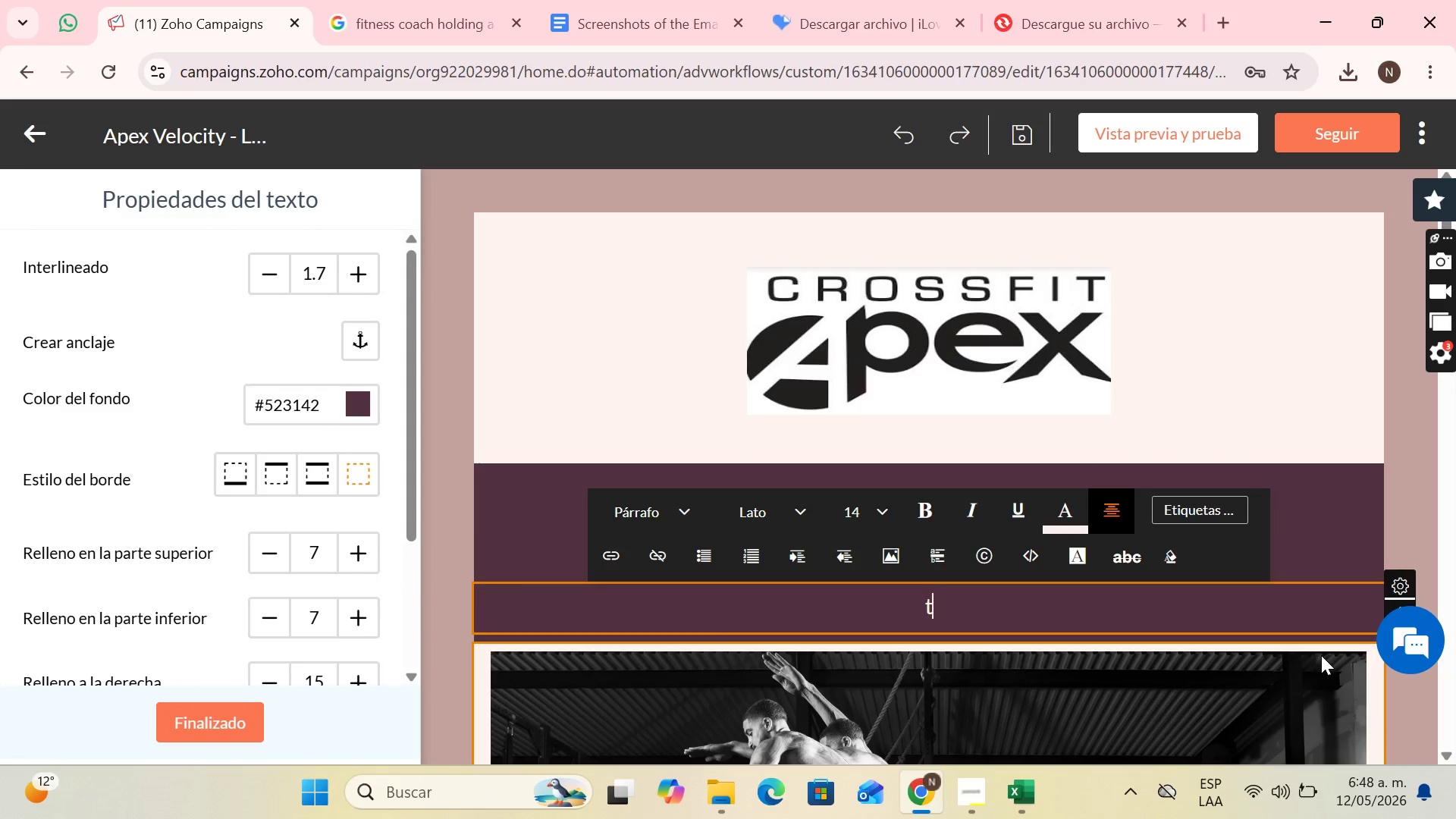 
key(ArrowRight)
 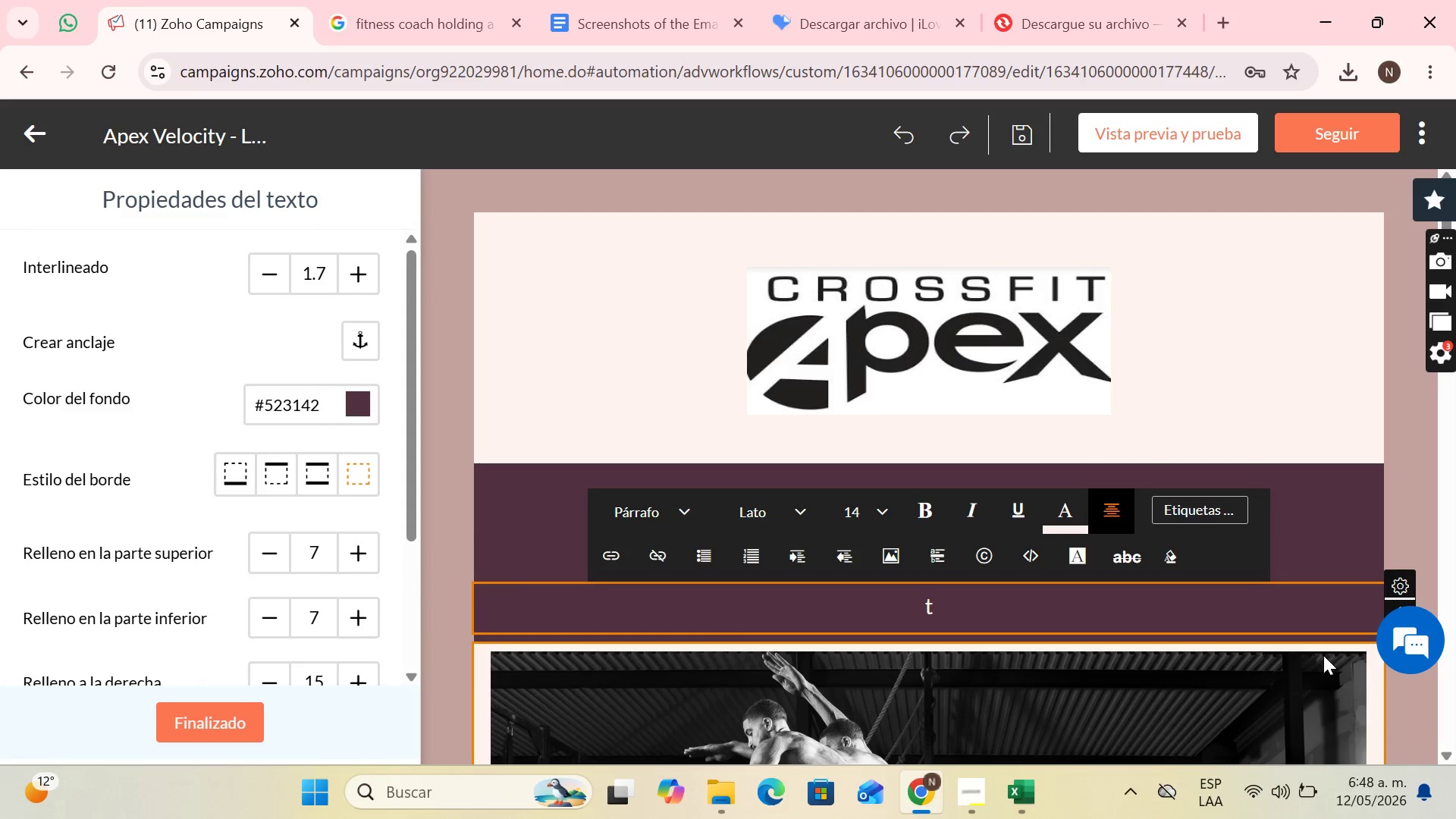 
key(CapsLock)
 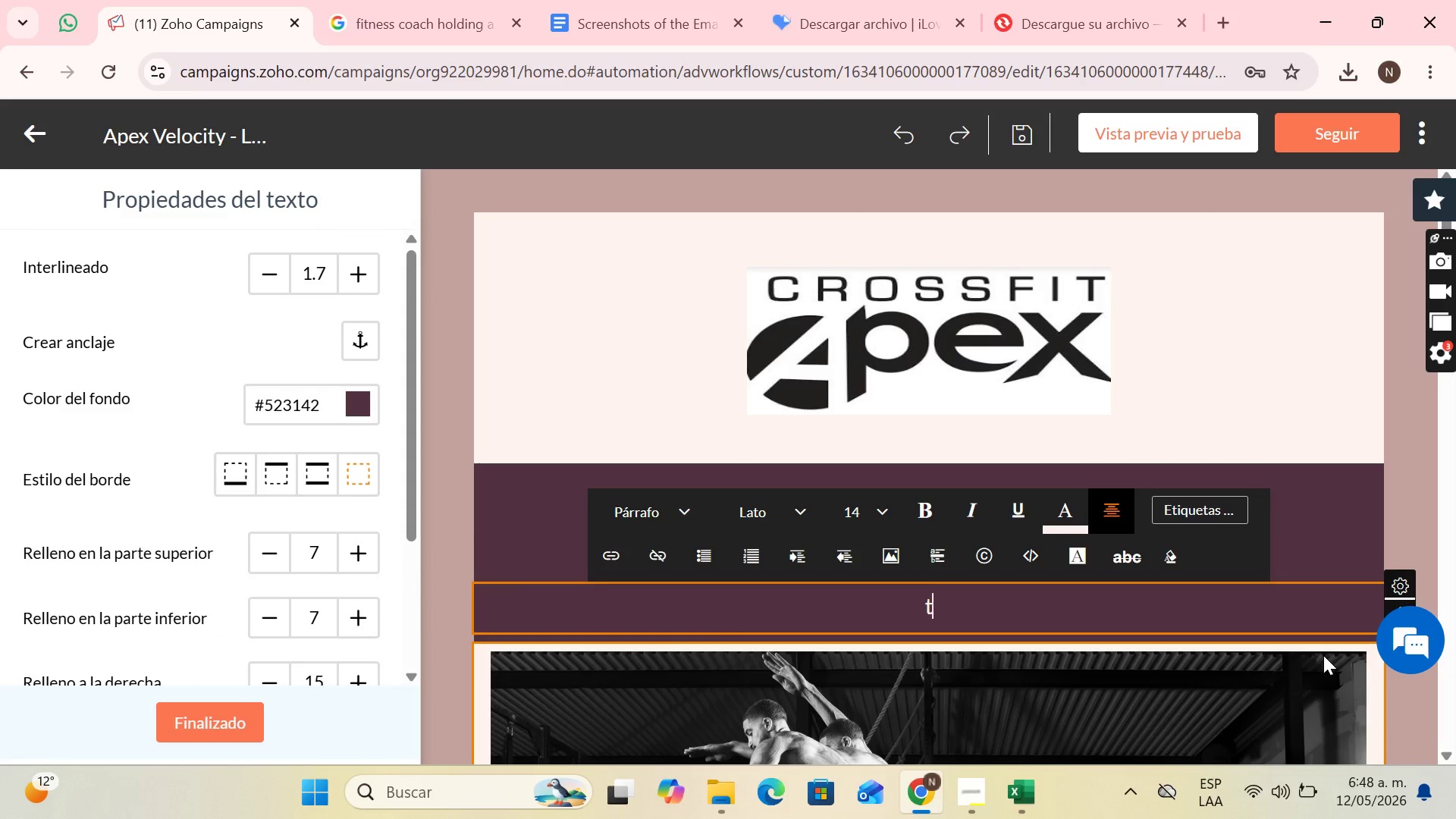 
key(T)
 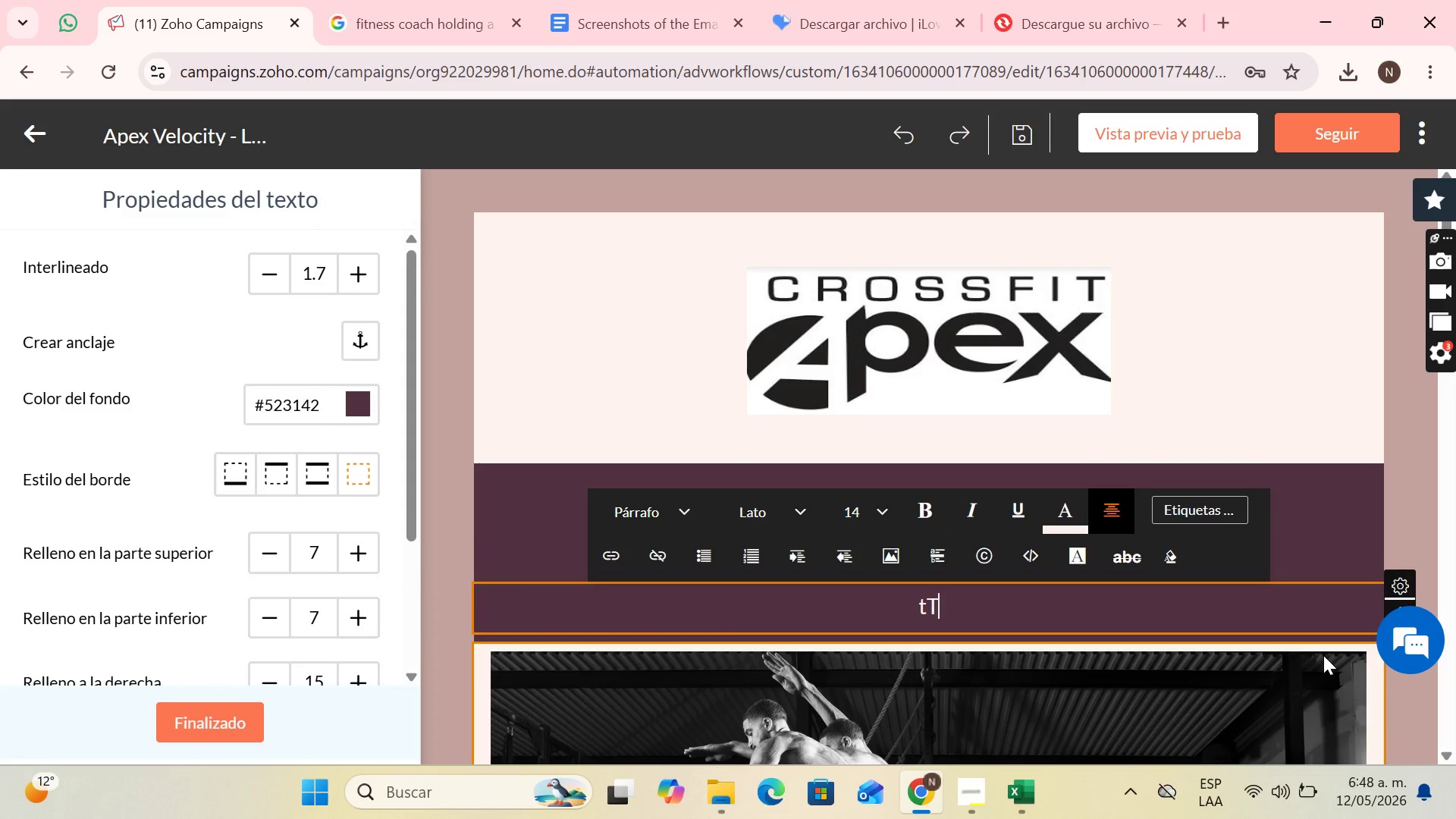 
key(CapsLock)
 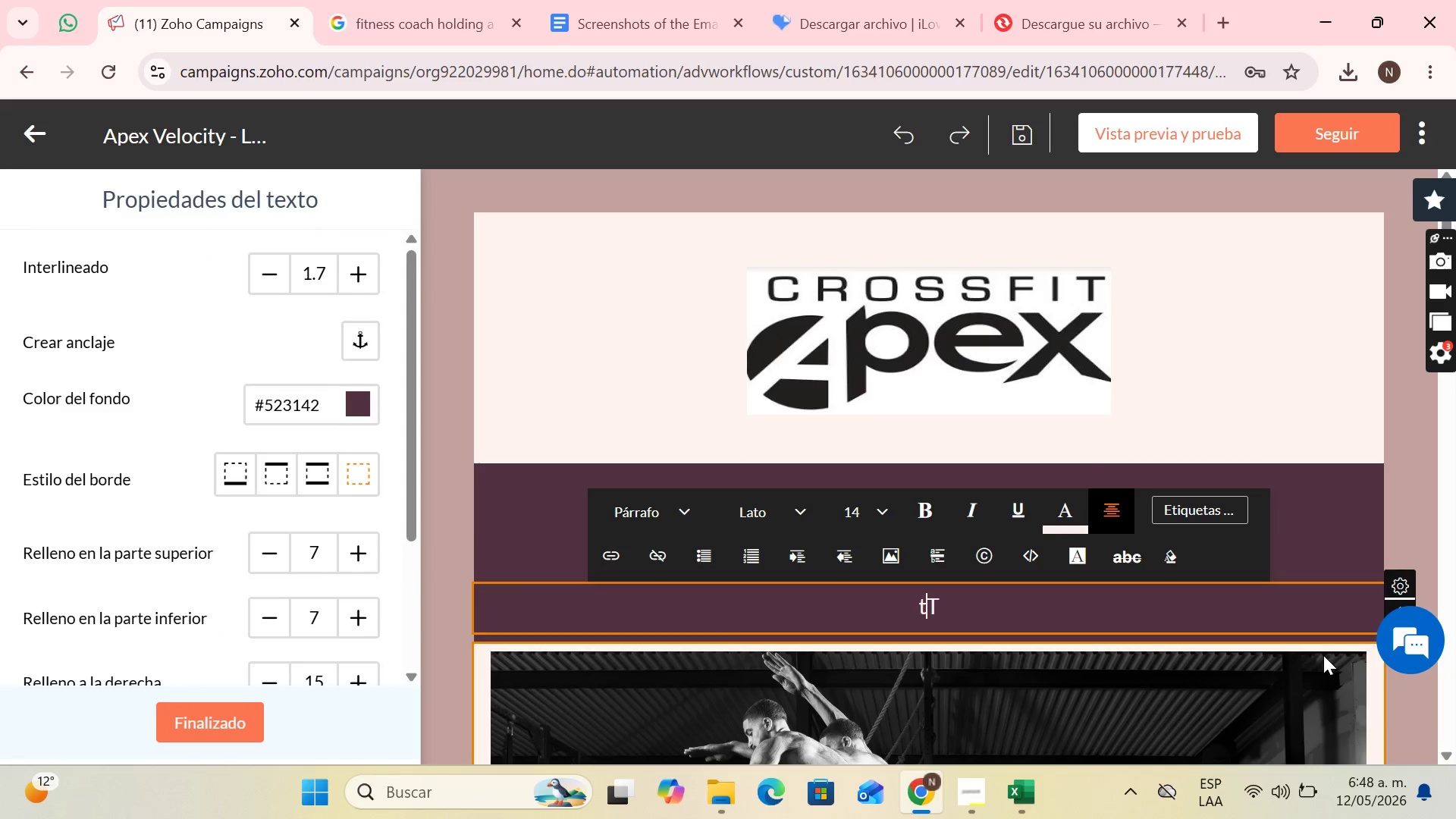 
key(ArrowLeft)
 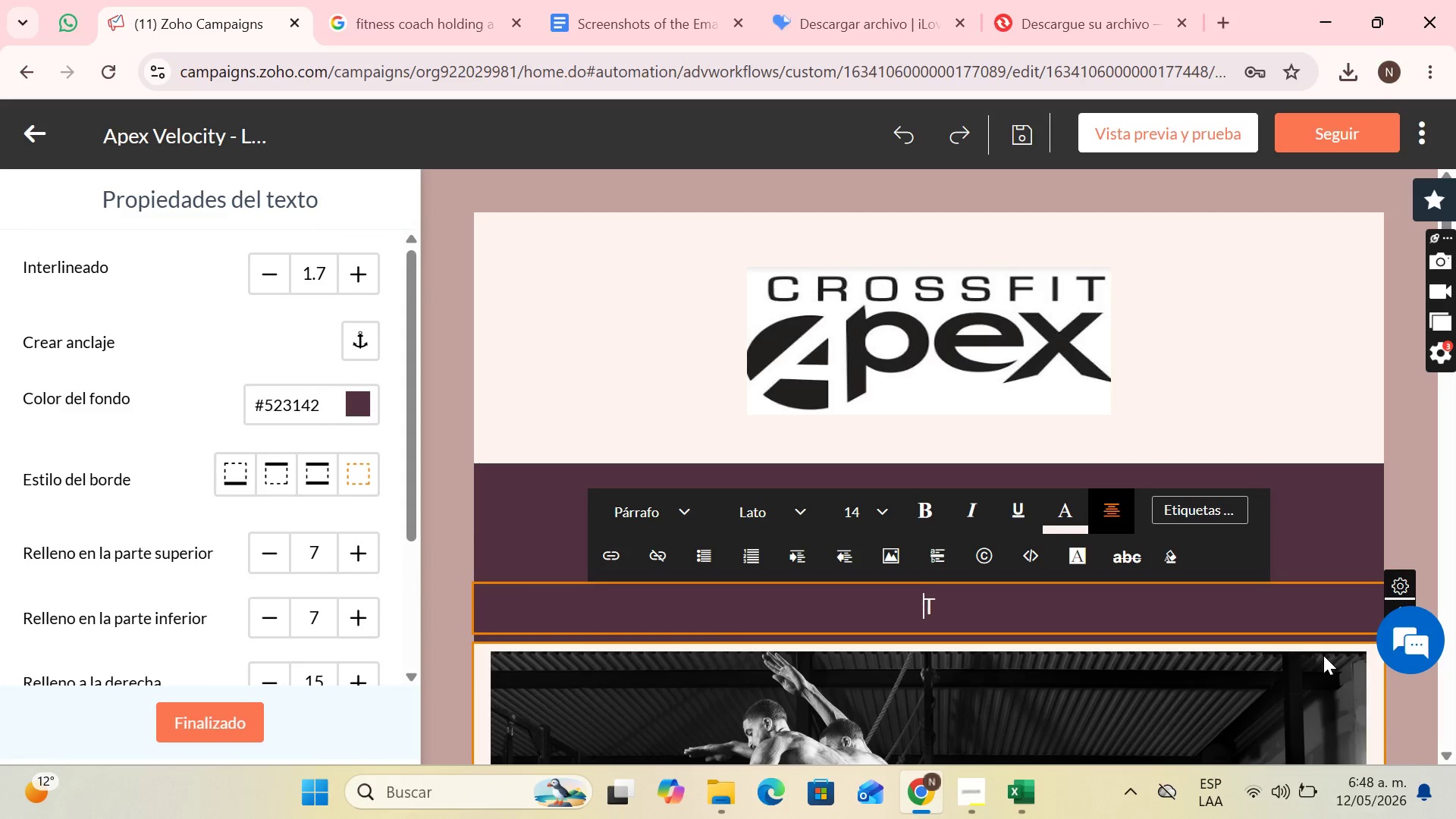 
key(Backspace)
 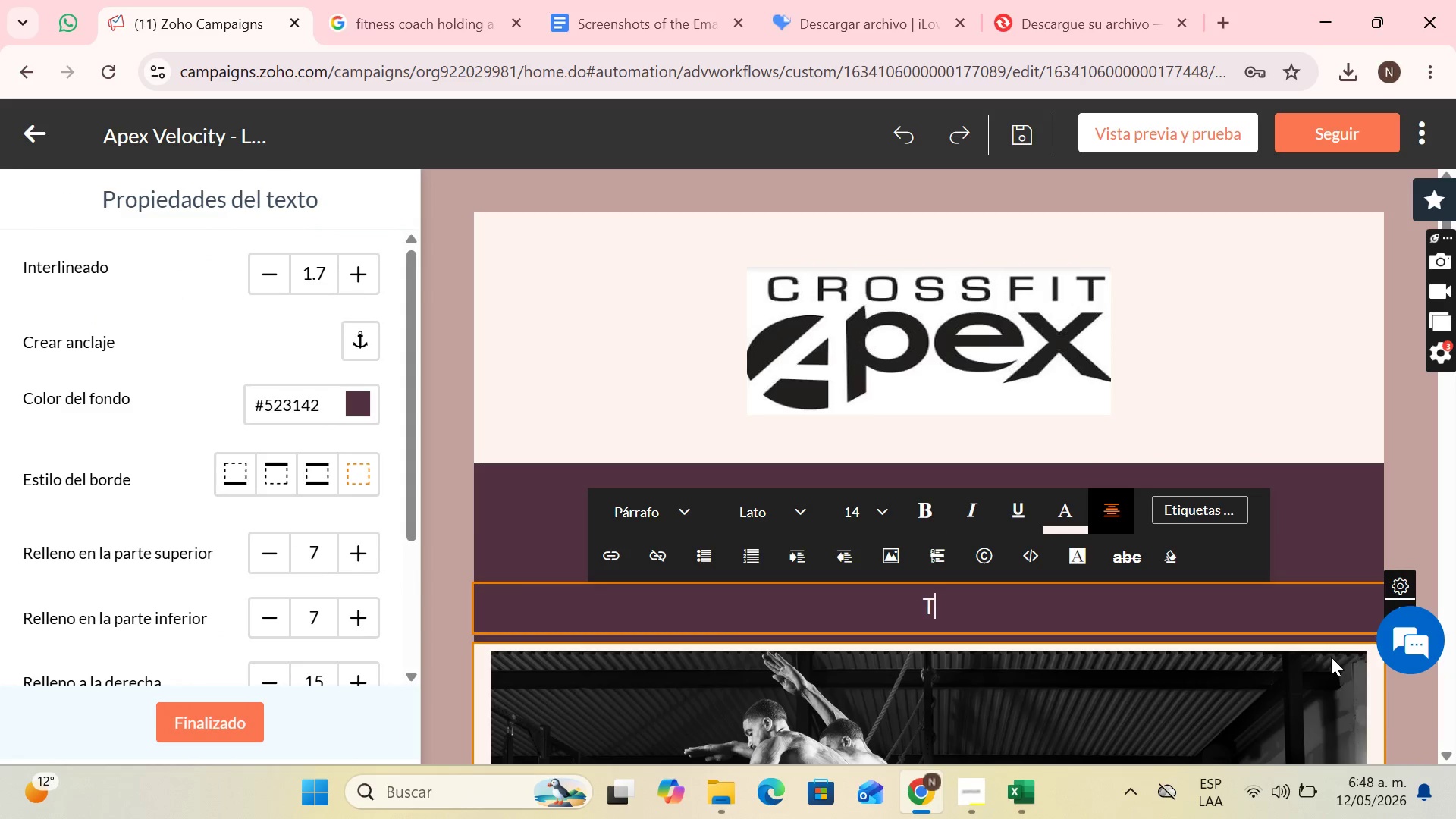 
key(ArrowRight)
 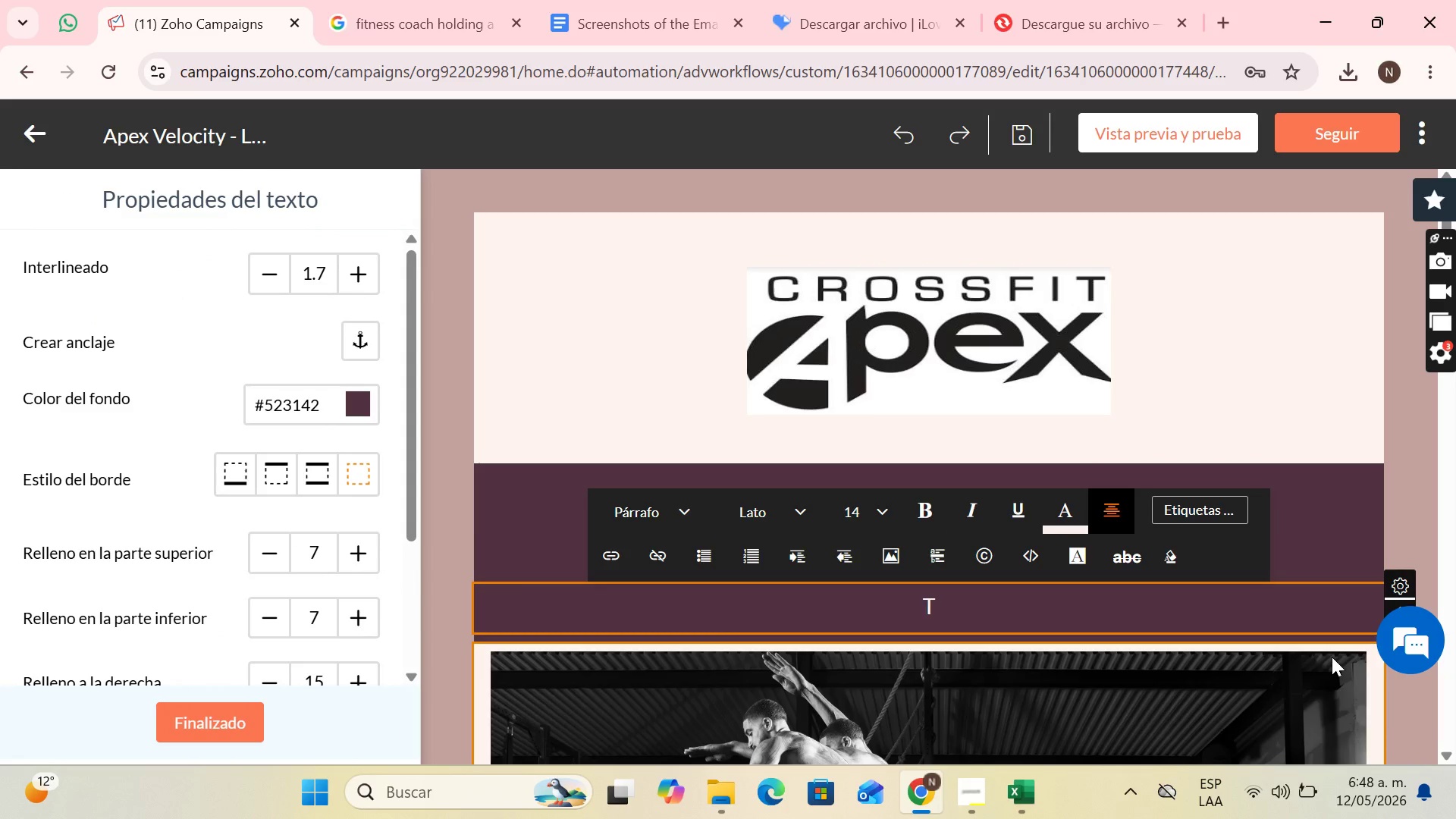 
type(his is our last)
 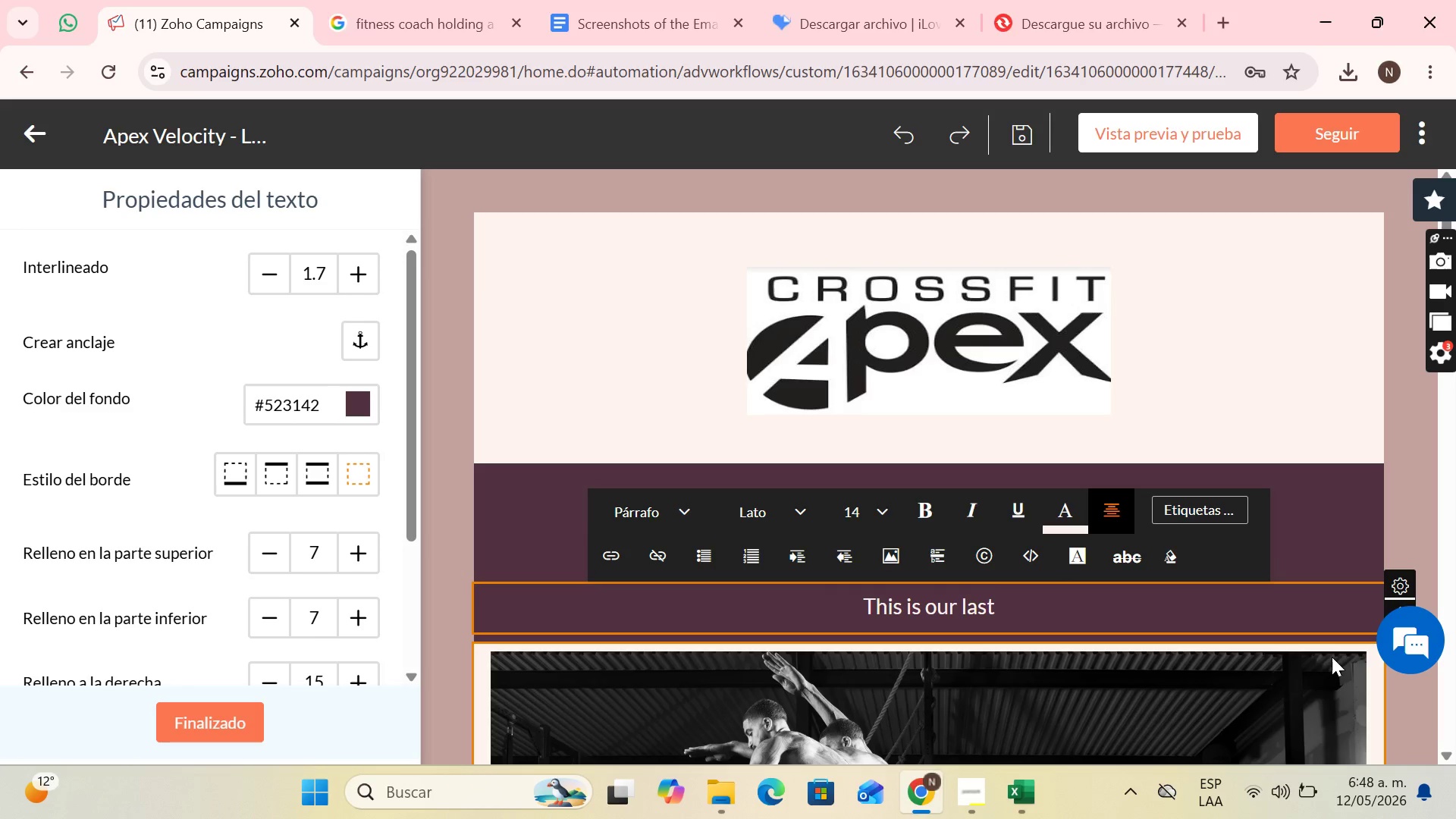 
wait(16.41)
 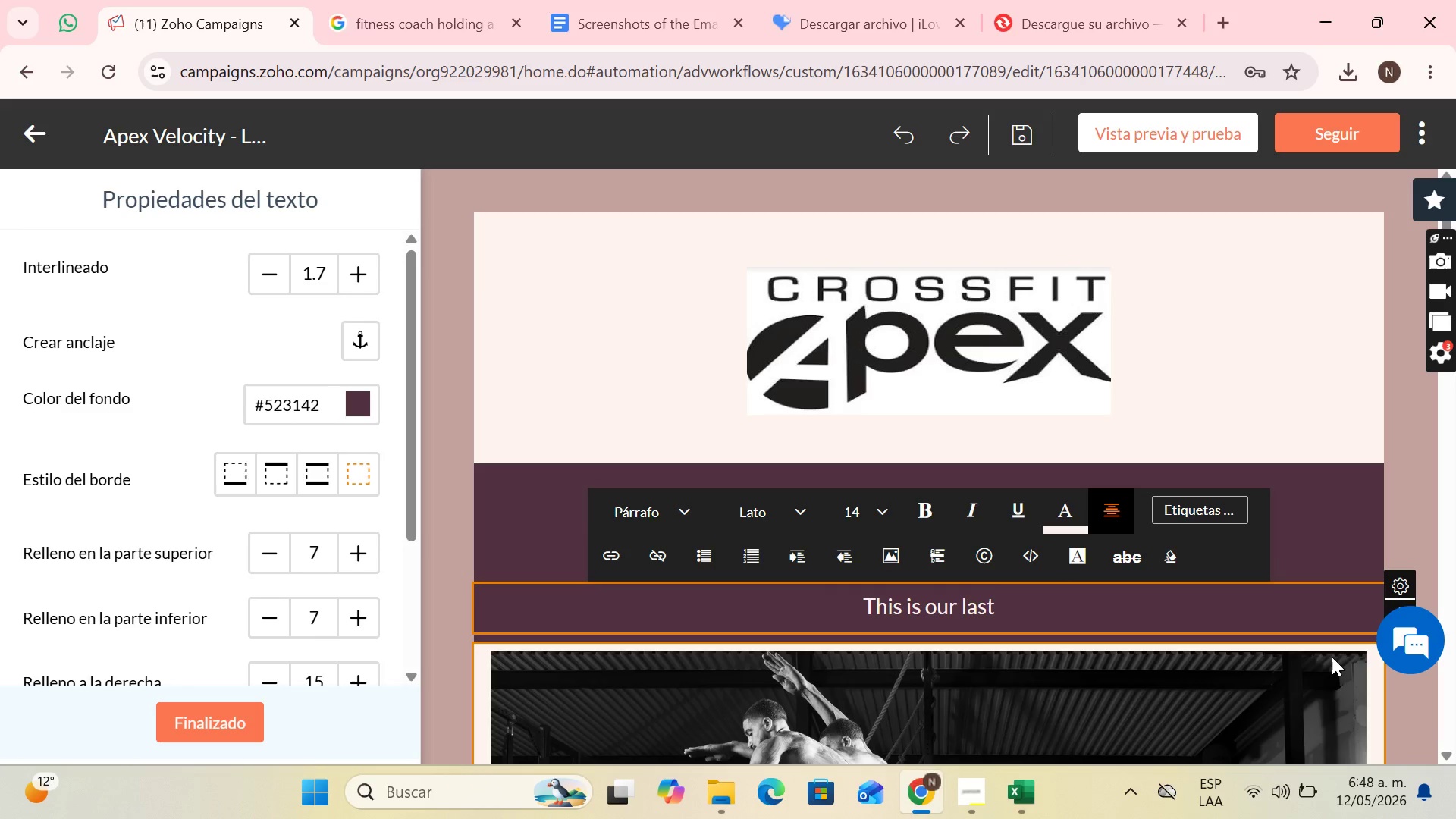 
type( formal invitation for your re-evaluation. We don;t want you to lose th )
key(Backspace)
type(e progress you;ve already made)
 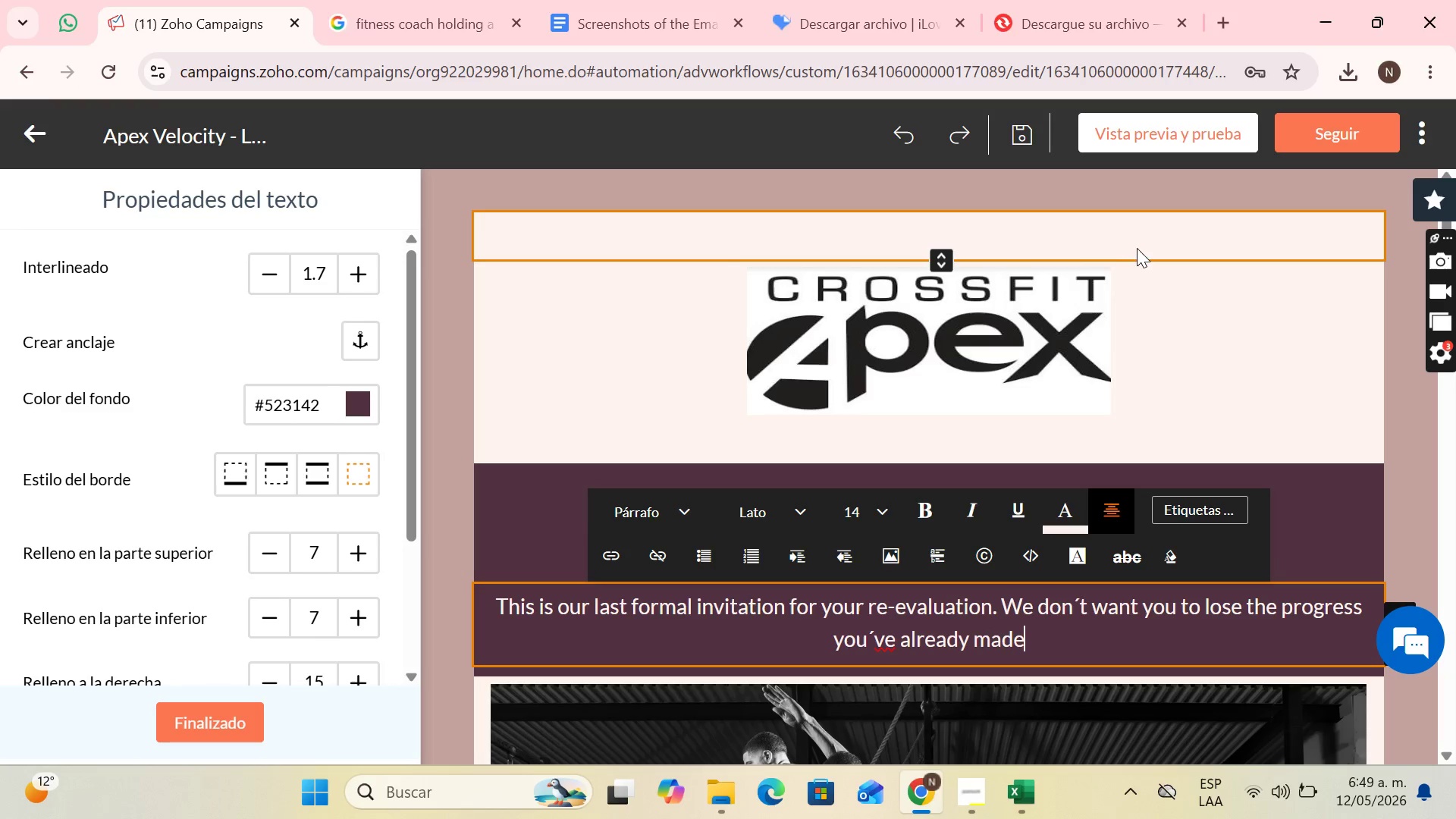 
key(Period)
 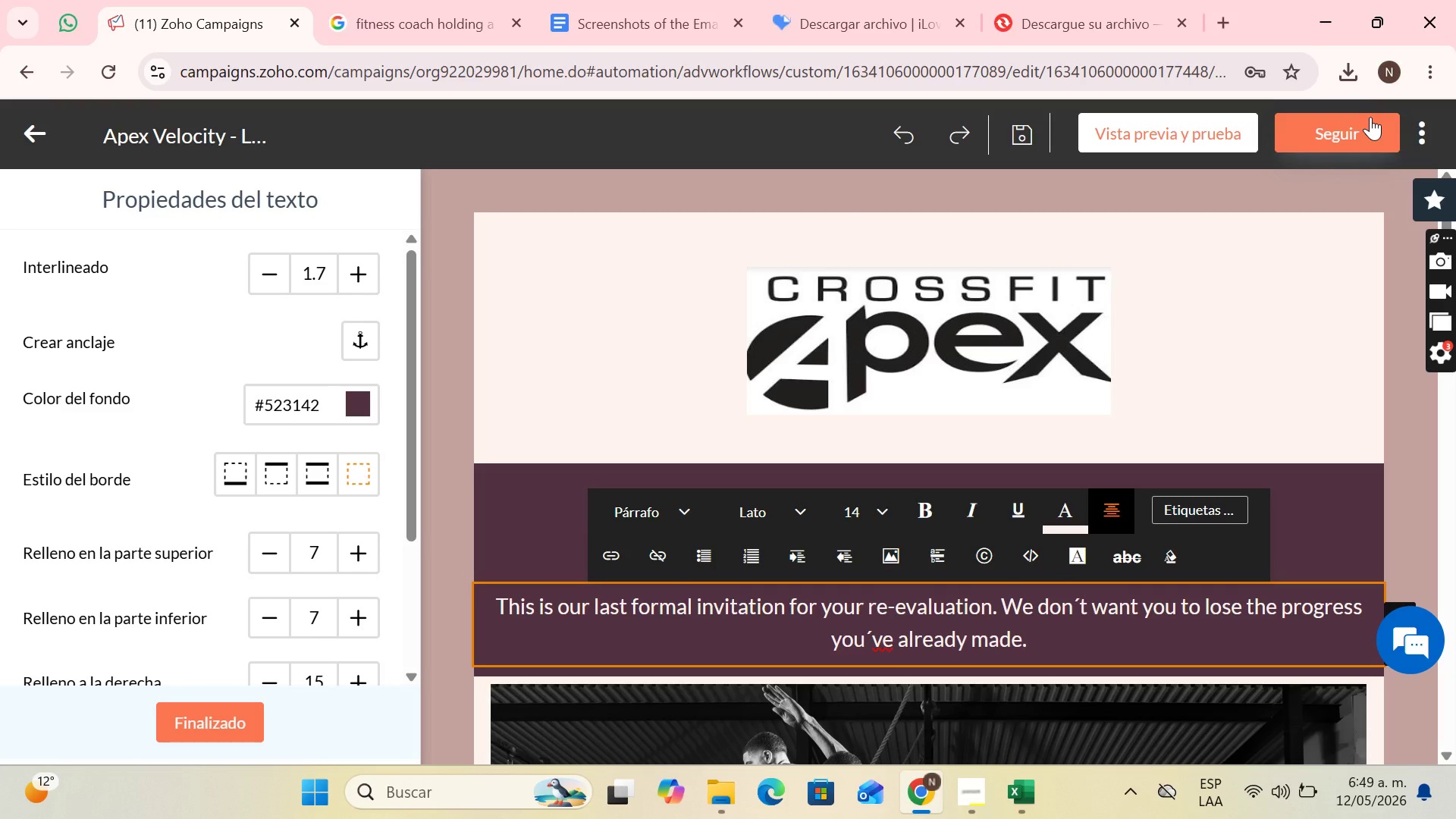 
wait(24.8)
 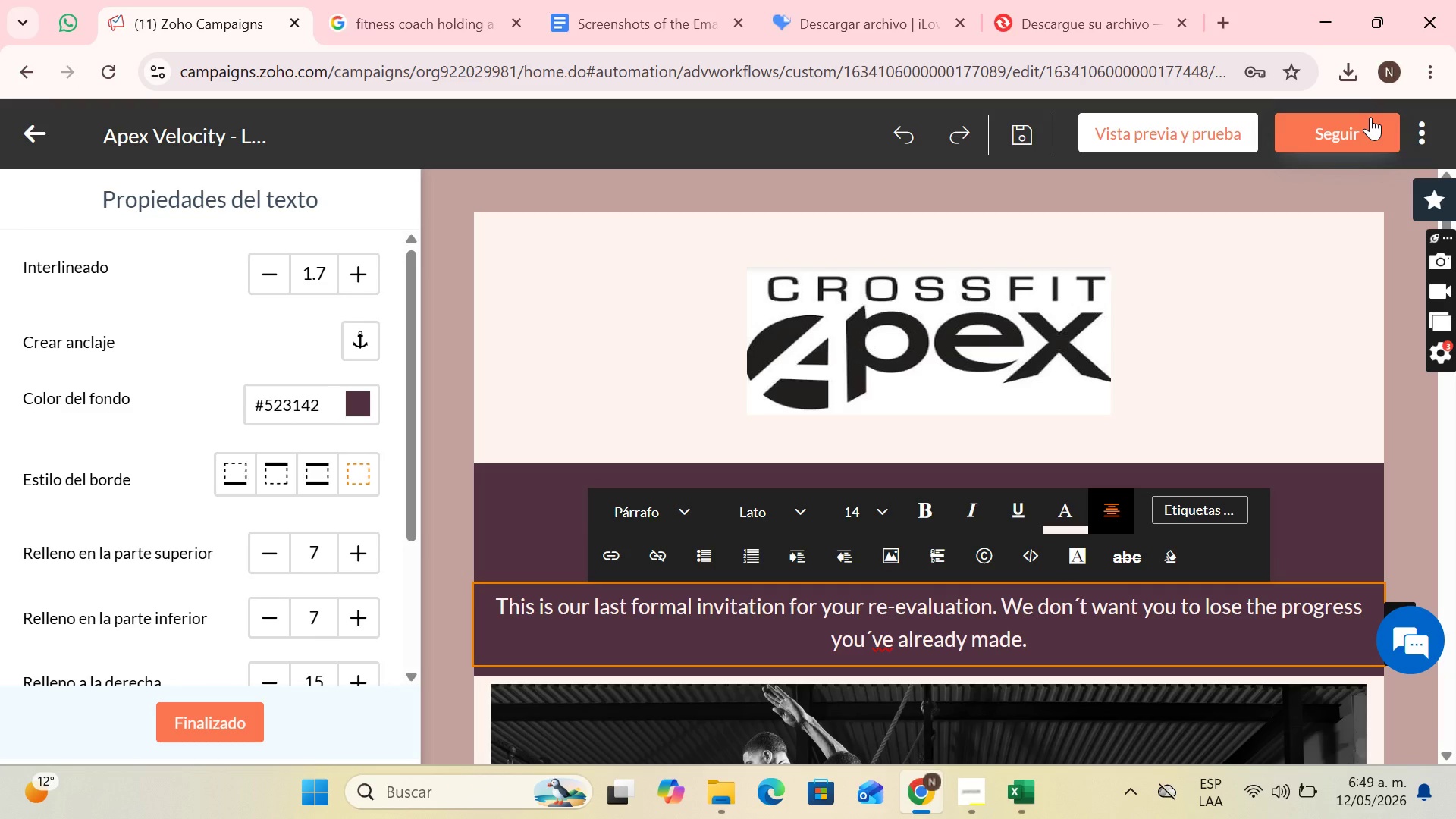 
scroll: coordinate [968, 416], scroll_direction: down, amount: 7.0
 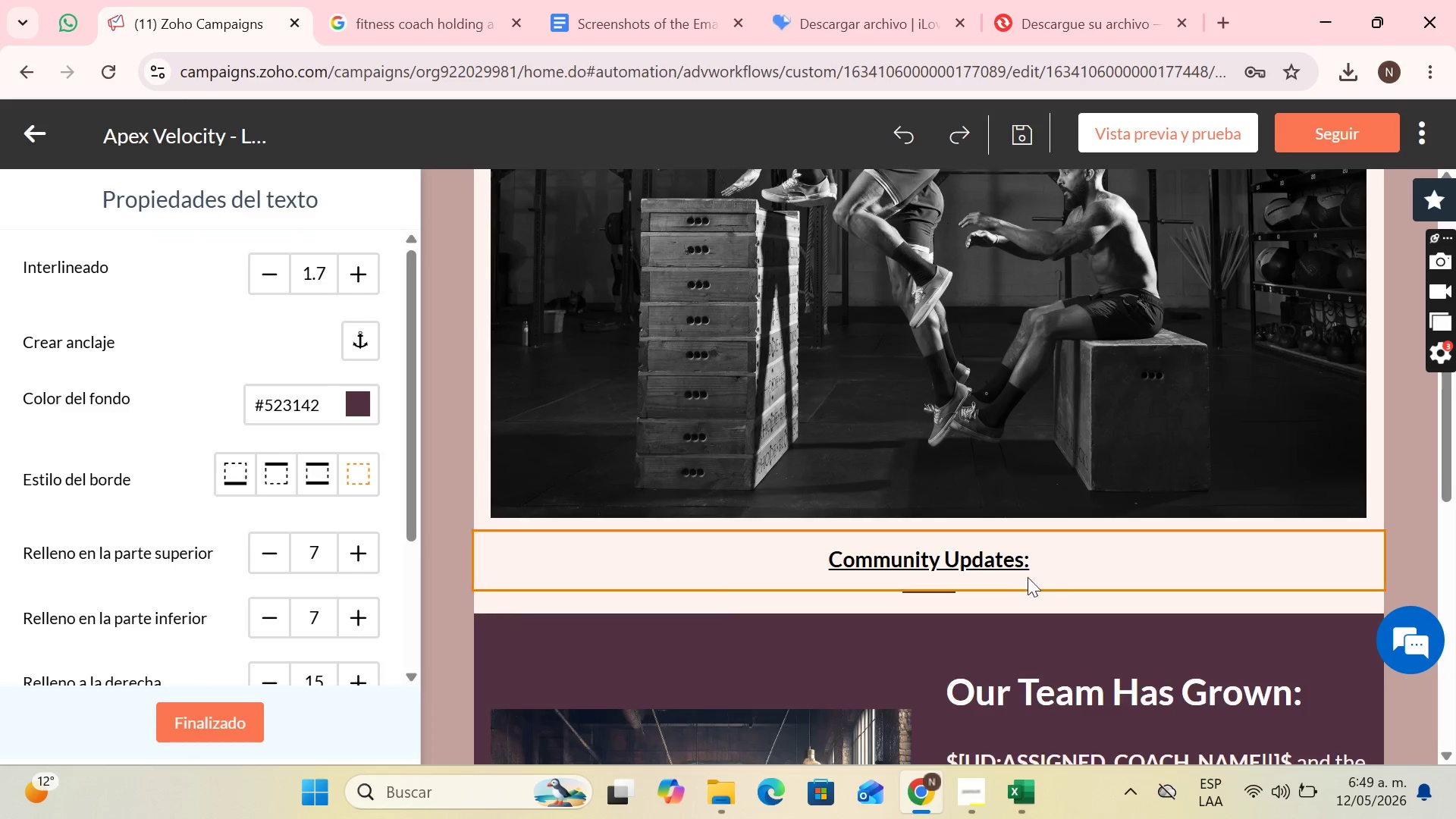 
left_click([1022, 566])
 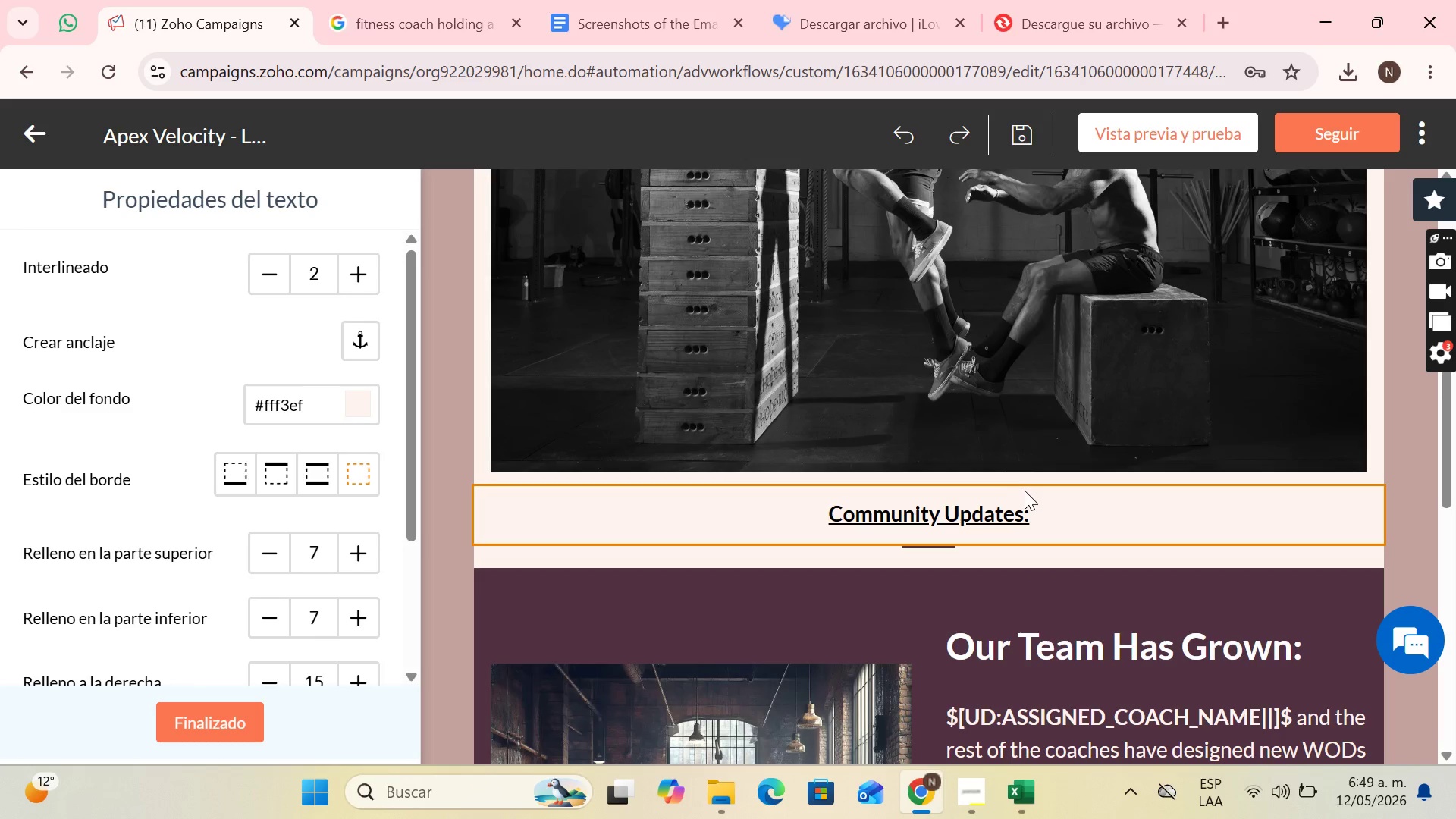 
left_click_drag(start_coordinate=[1026, 518], to_coordinate=[845, 533])
 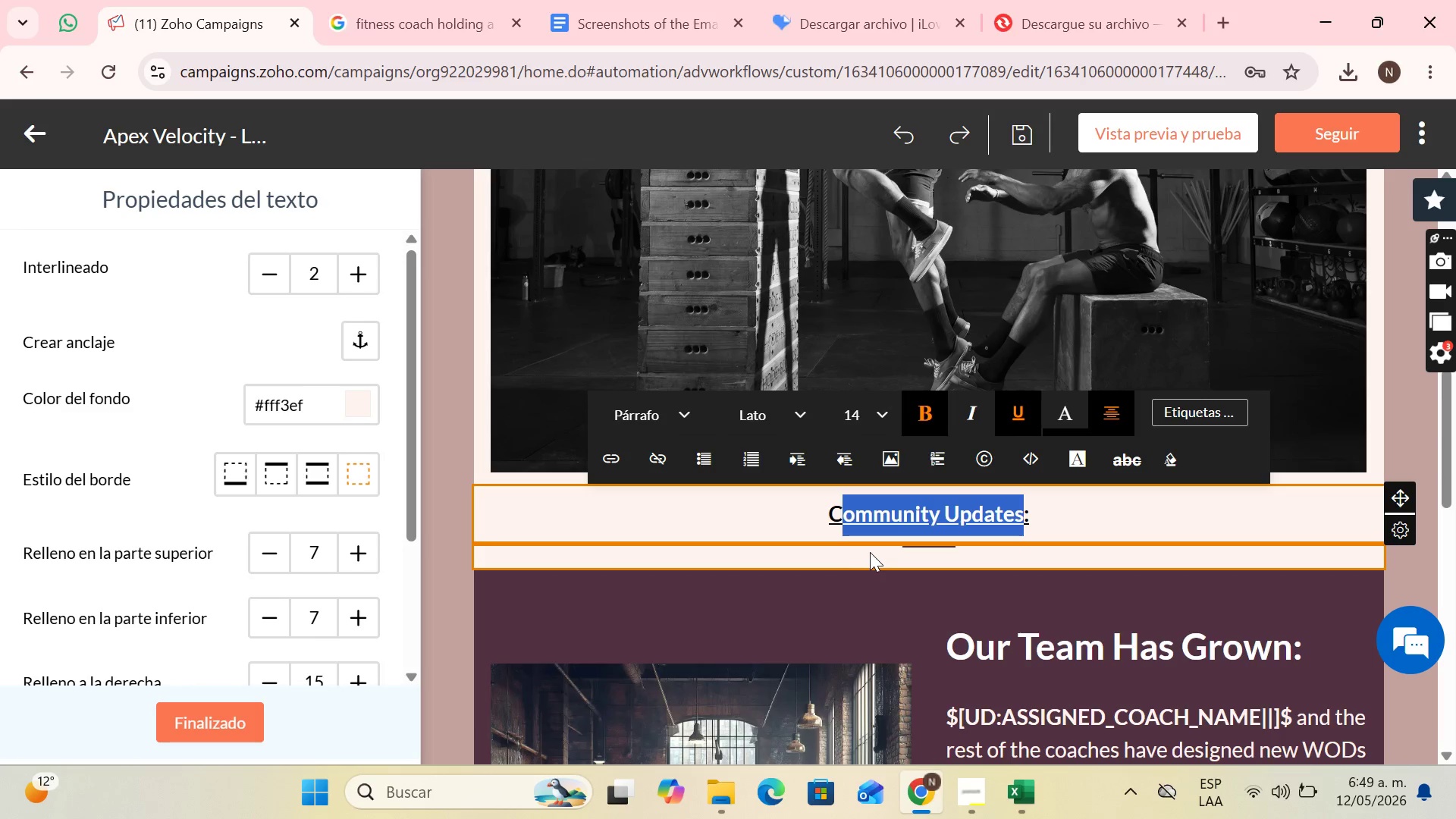 
key(Backspace)
 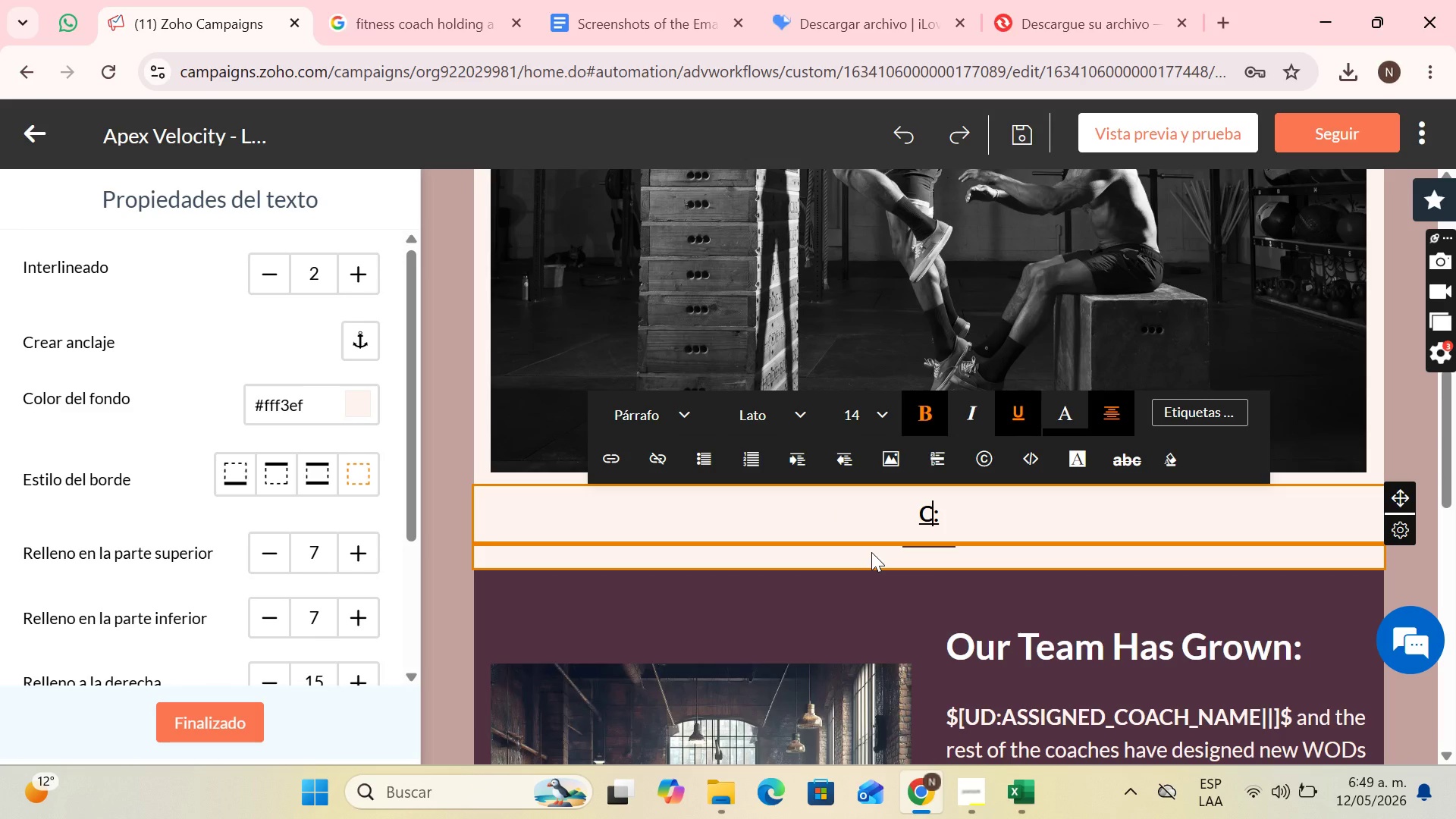 
key(CapsLock)
 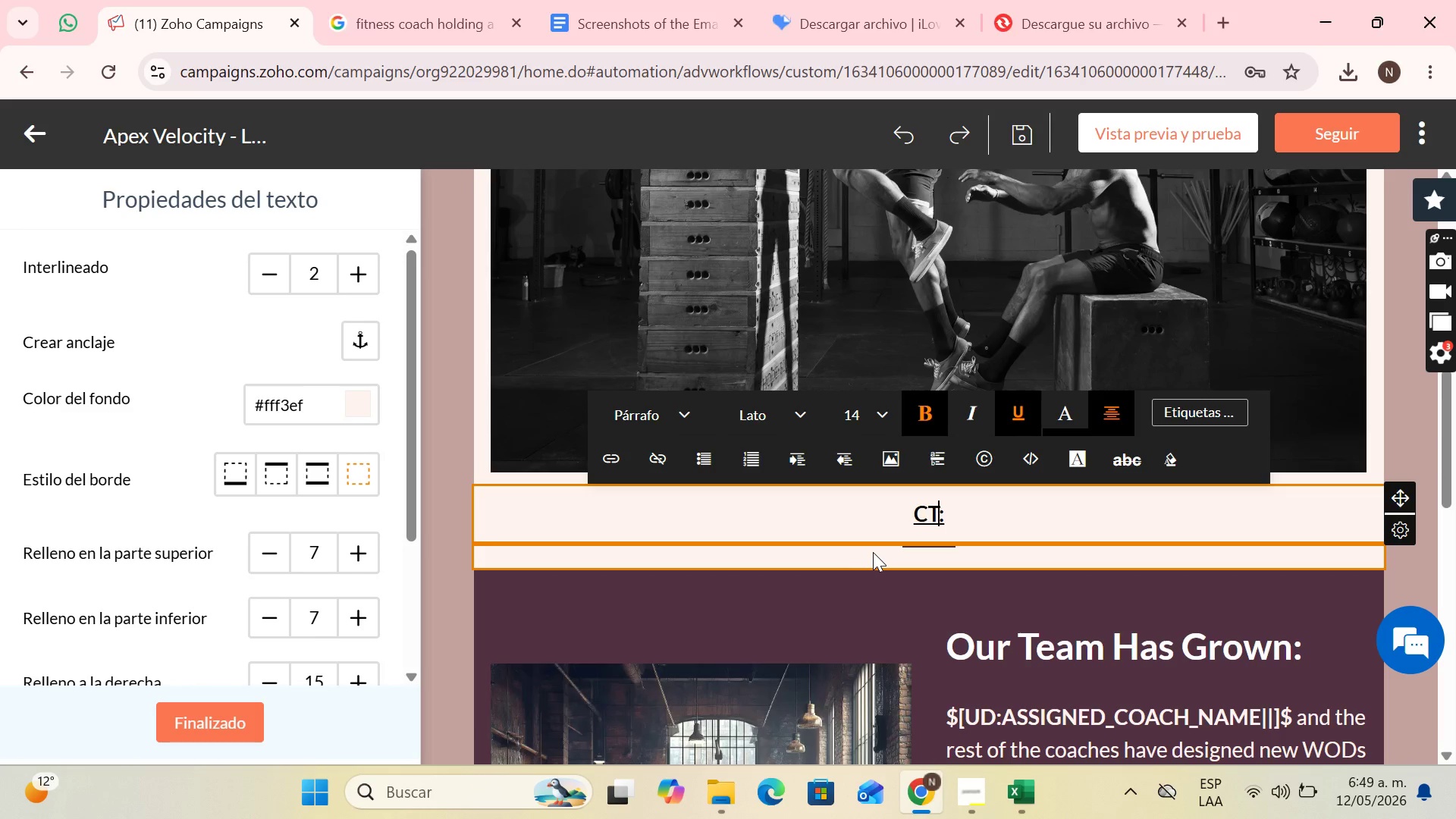 
key(T)
 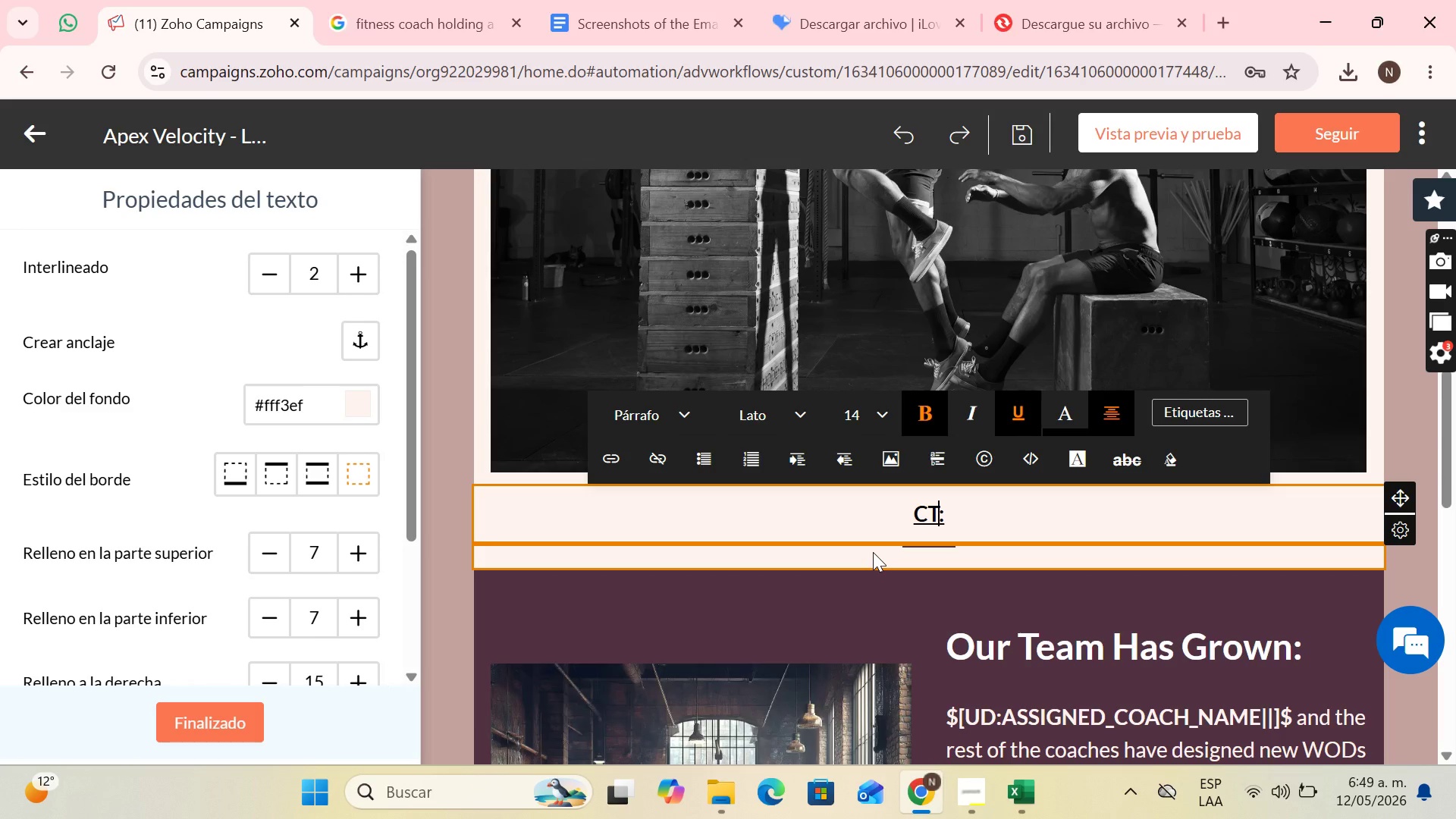 
key(CapsLock)
 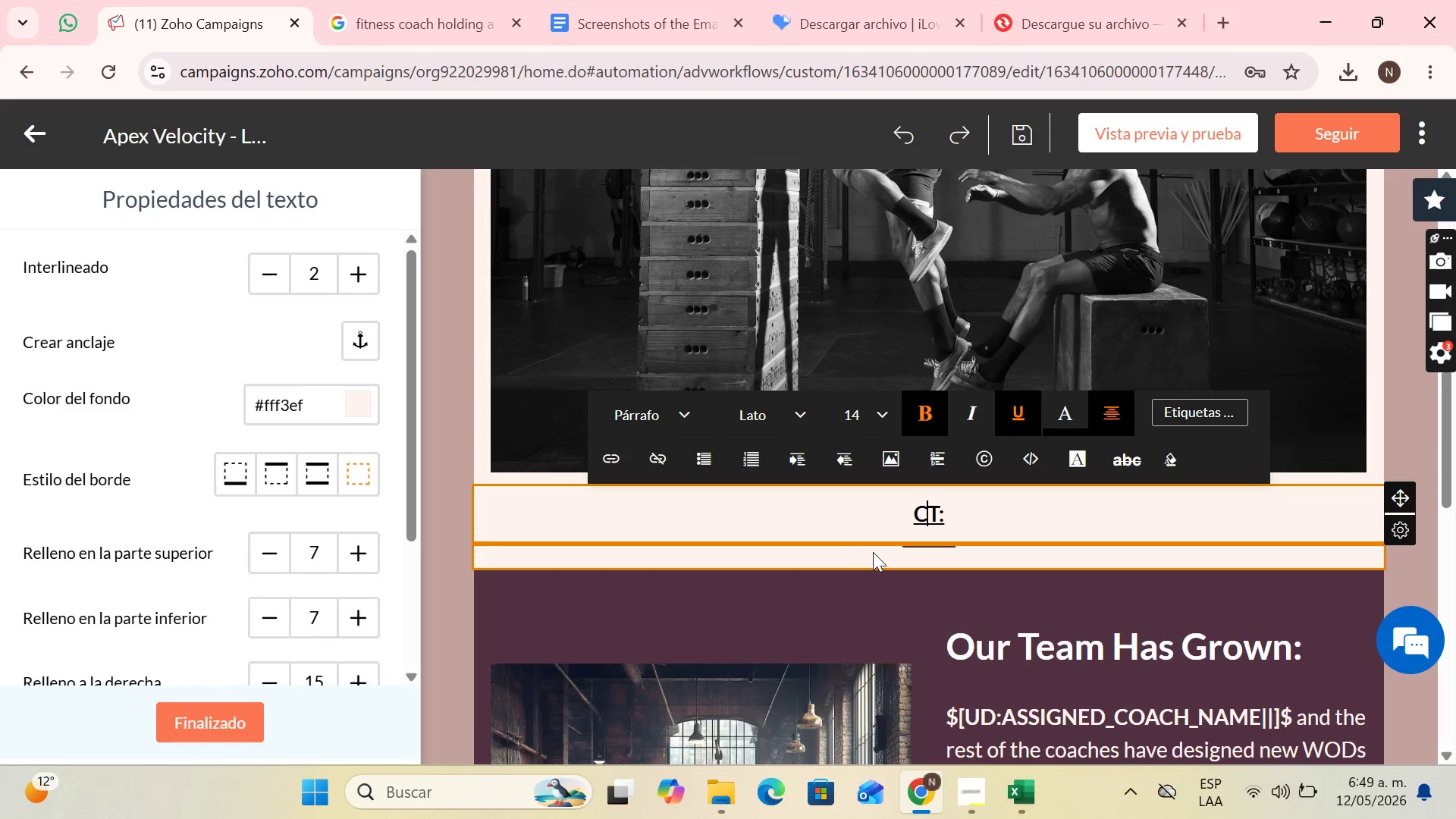 
key(ArrowLeft)
 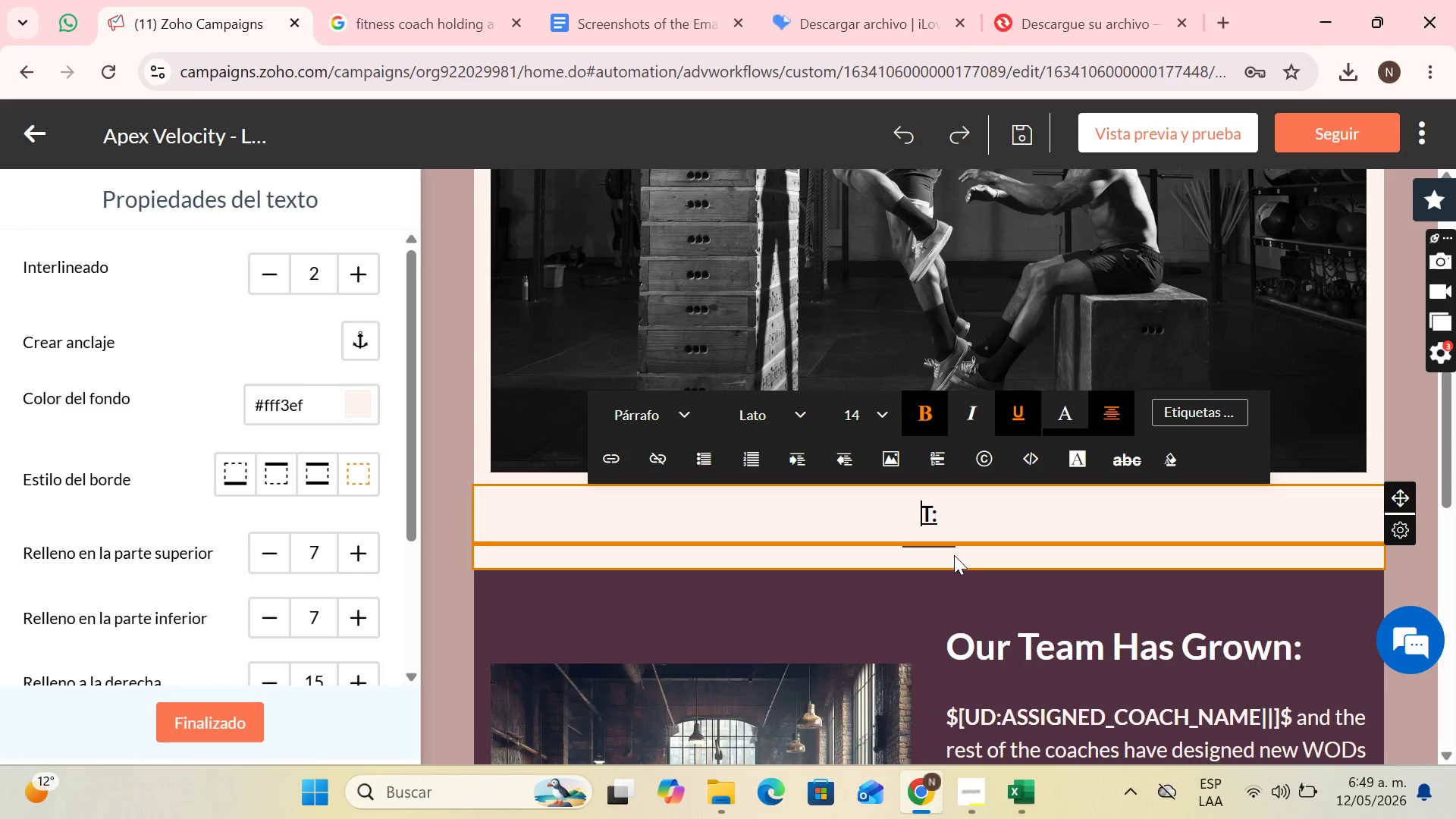 
key(Backspace)
 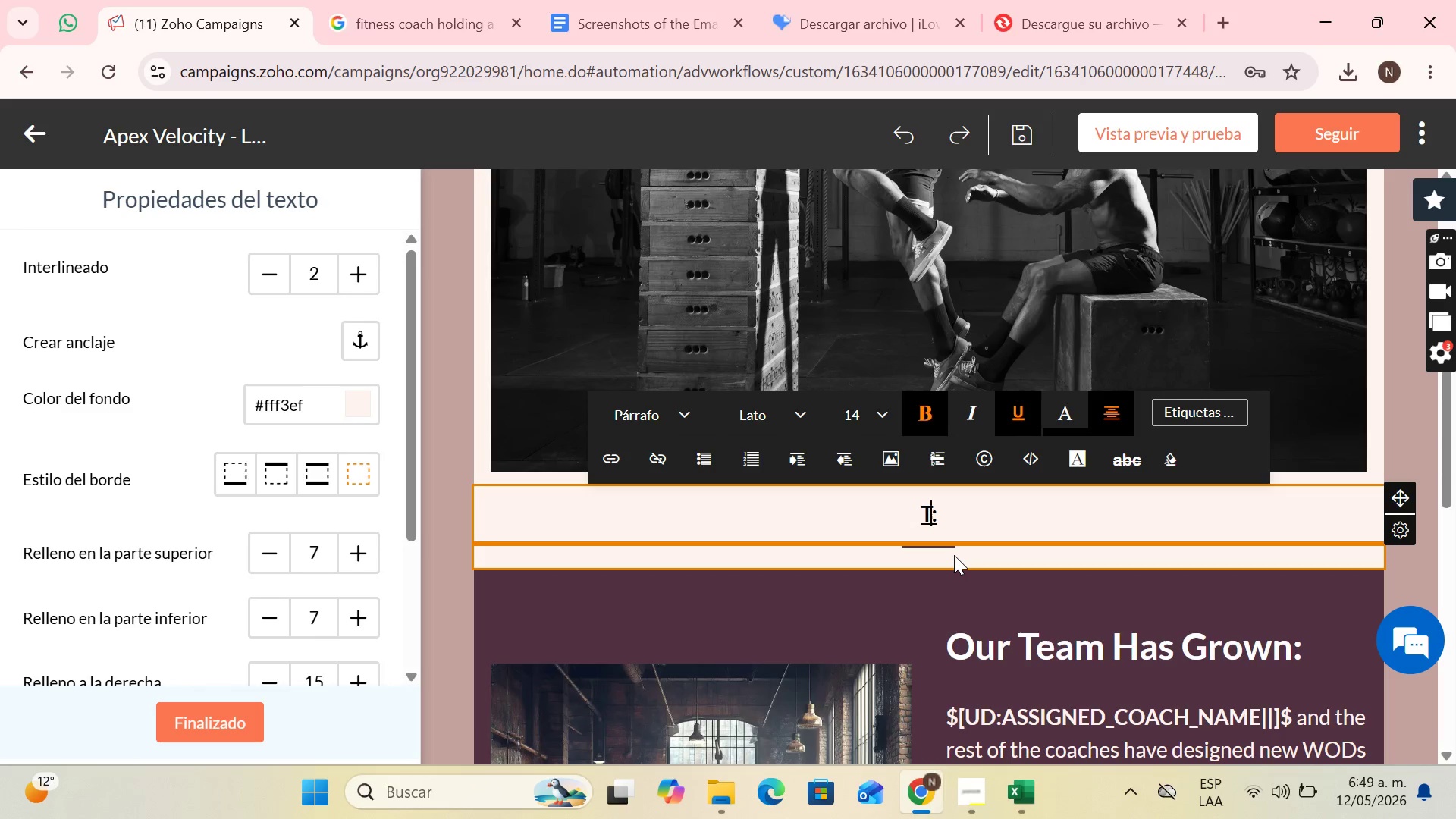 
key(ArrowRight)
 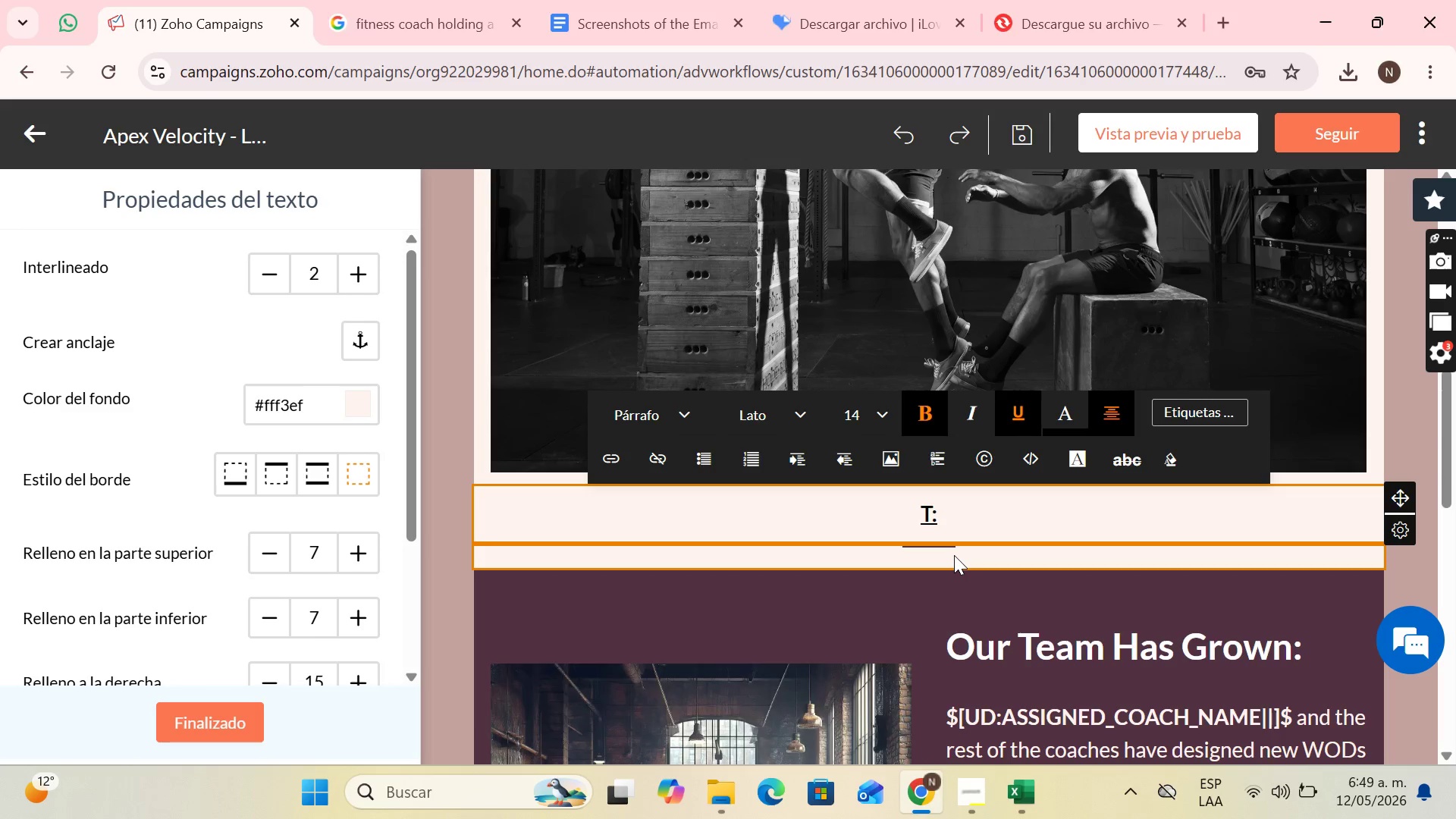 
type(he Irresistible Offer)
 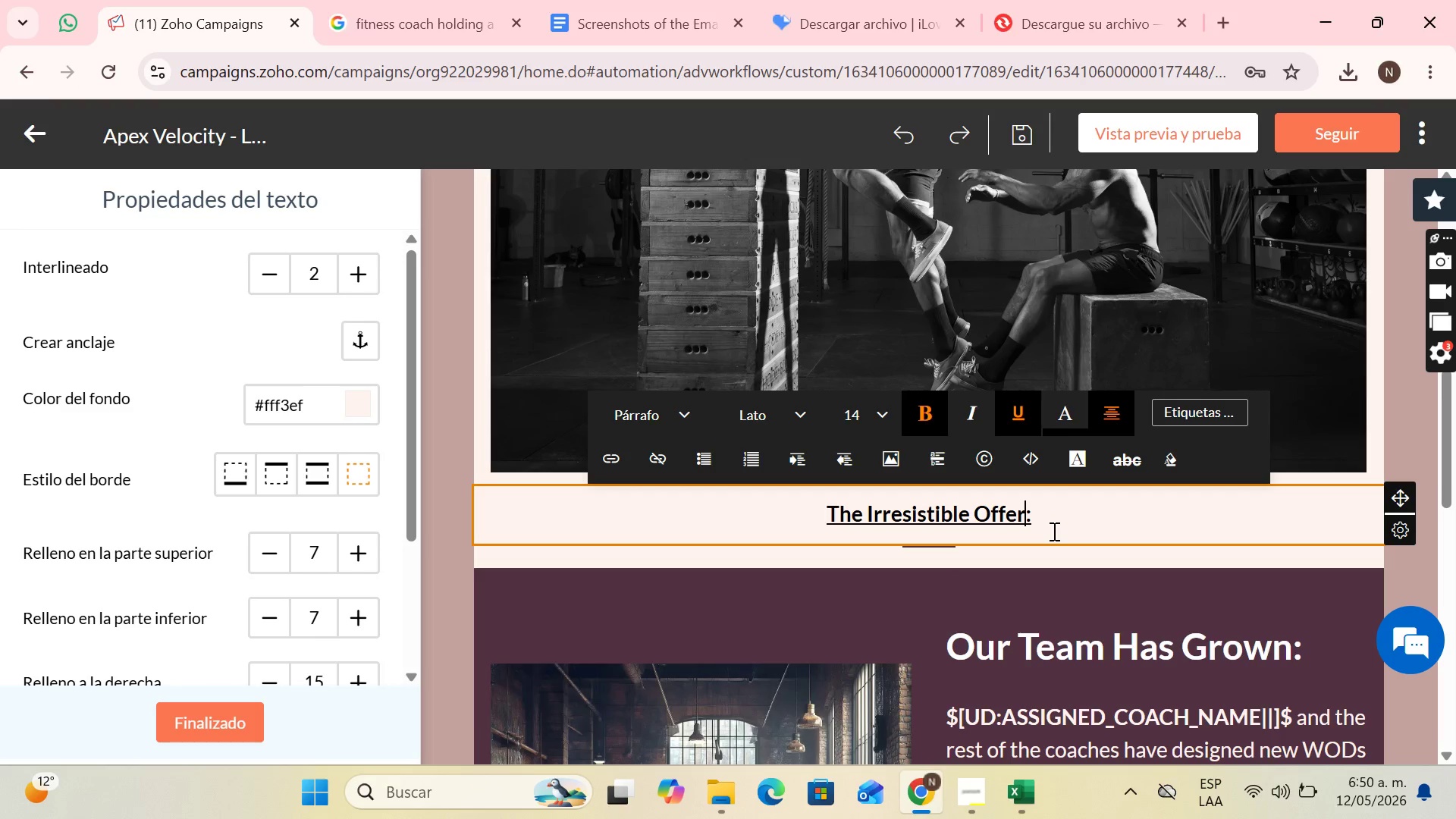 
scroll: coordinate [1247, 495], scroll_direction: down, amount: 2.0
 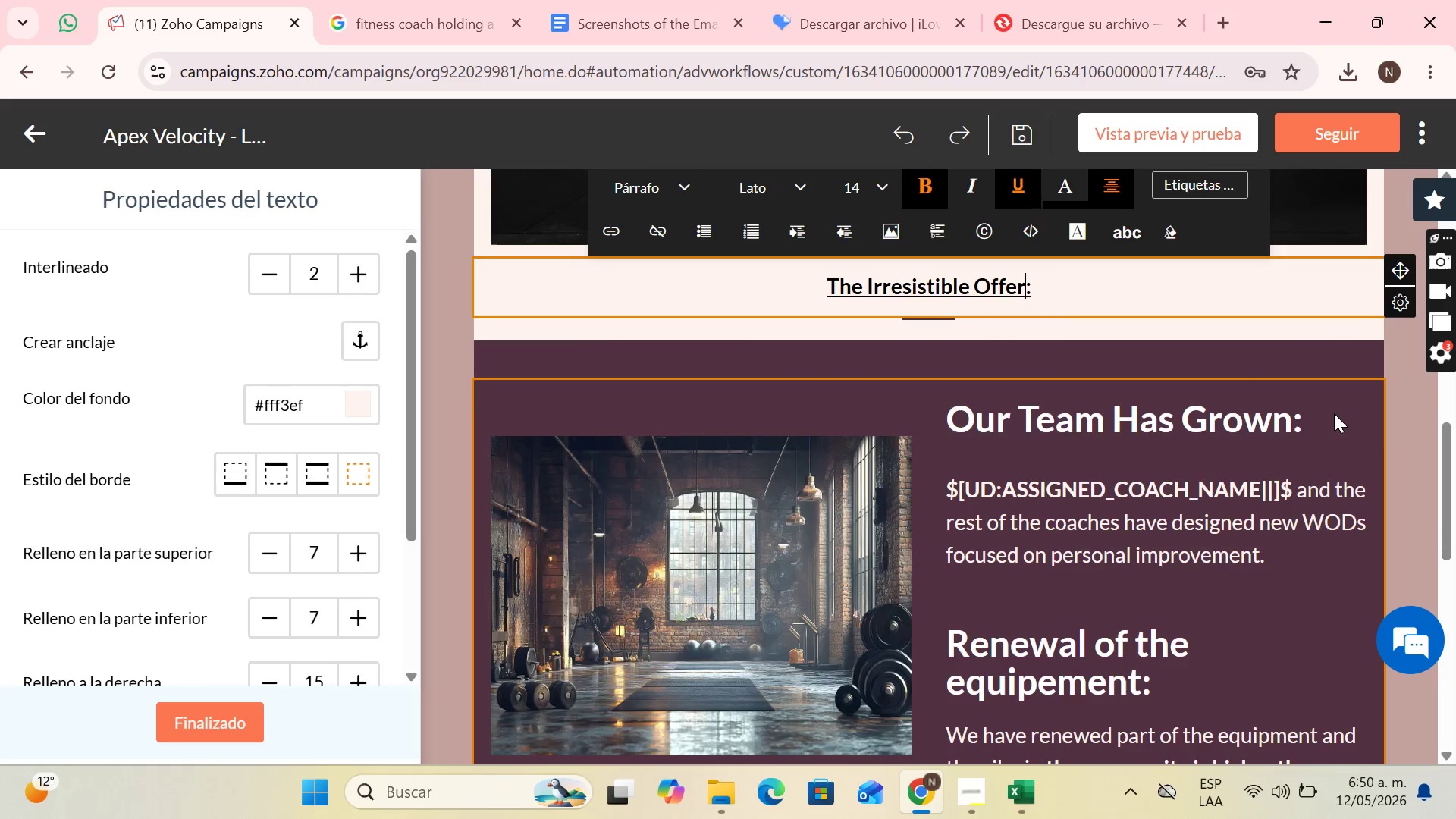 
left_click([1335, 413])
 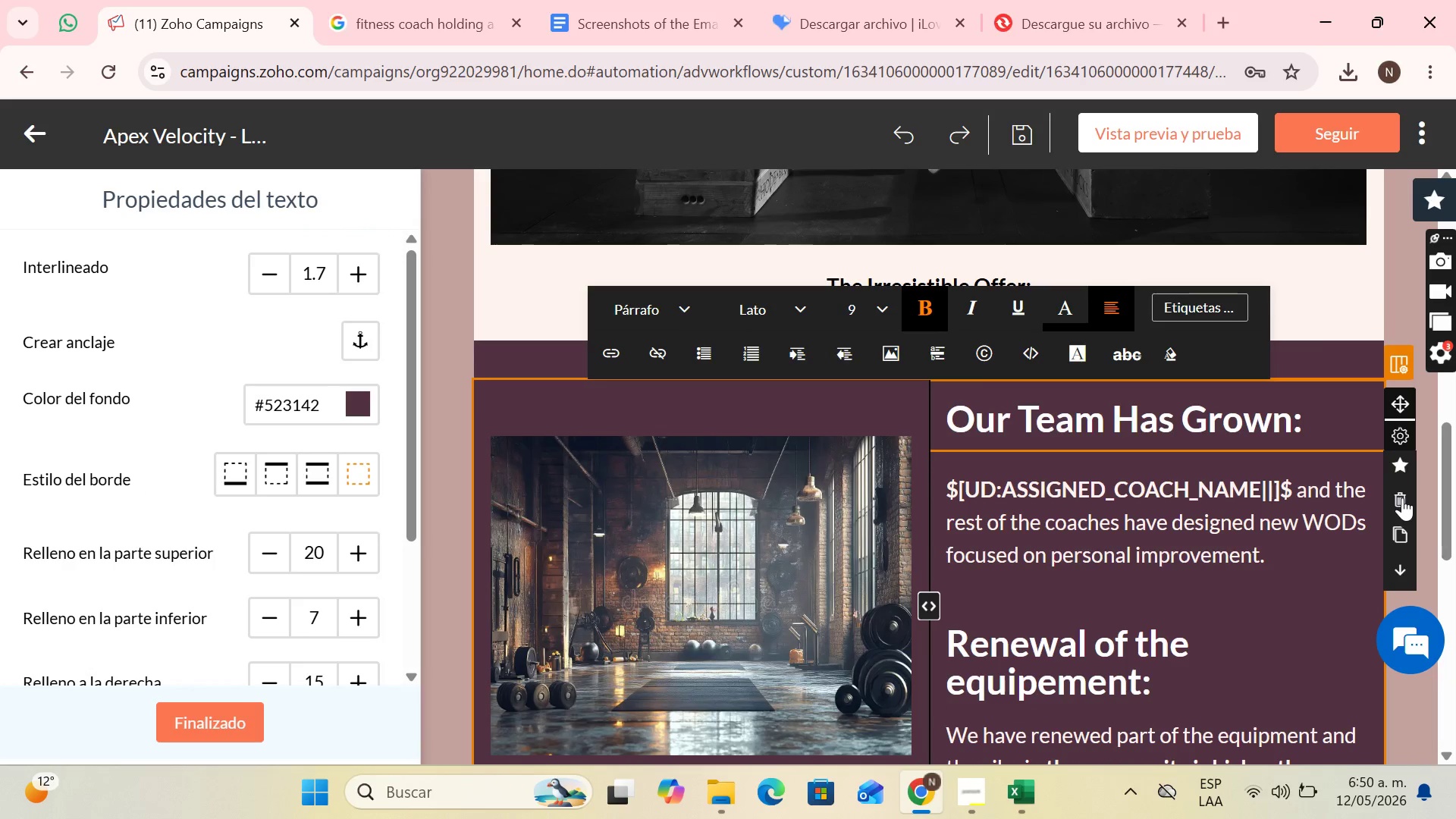 
left_click([1405, 510])
 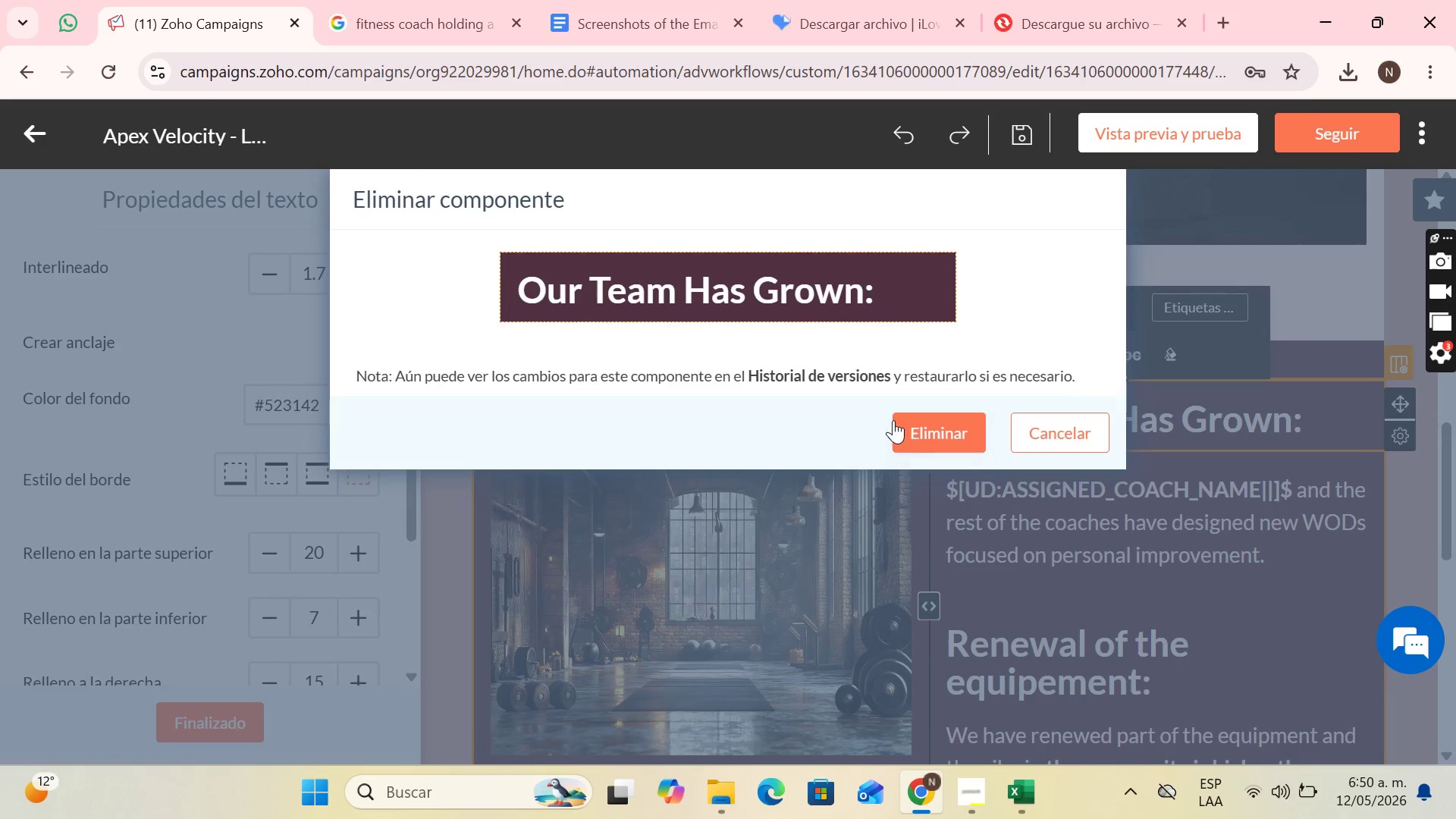 
left_click([916, 434])
 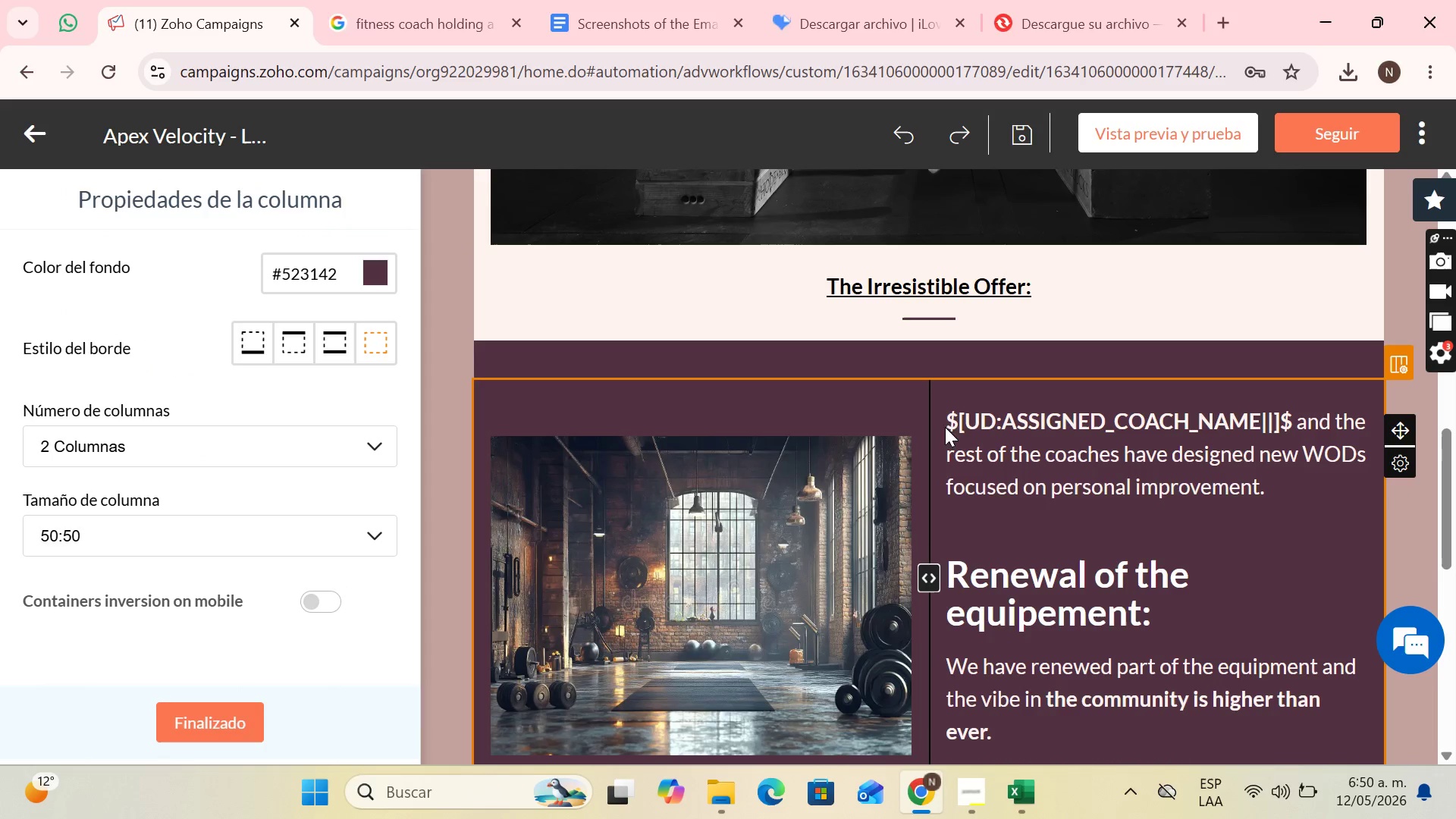 
left_click_drag(start_coordinate=[958, 422], to_coordinate=[1280, 489])
 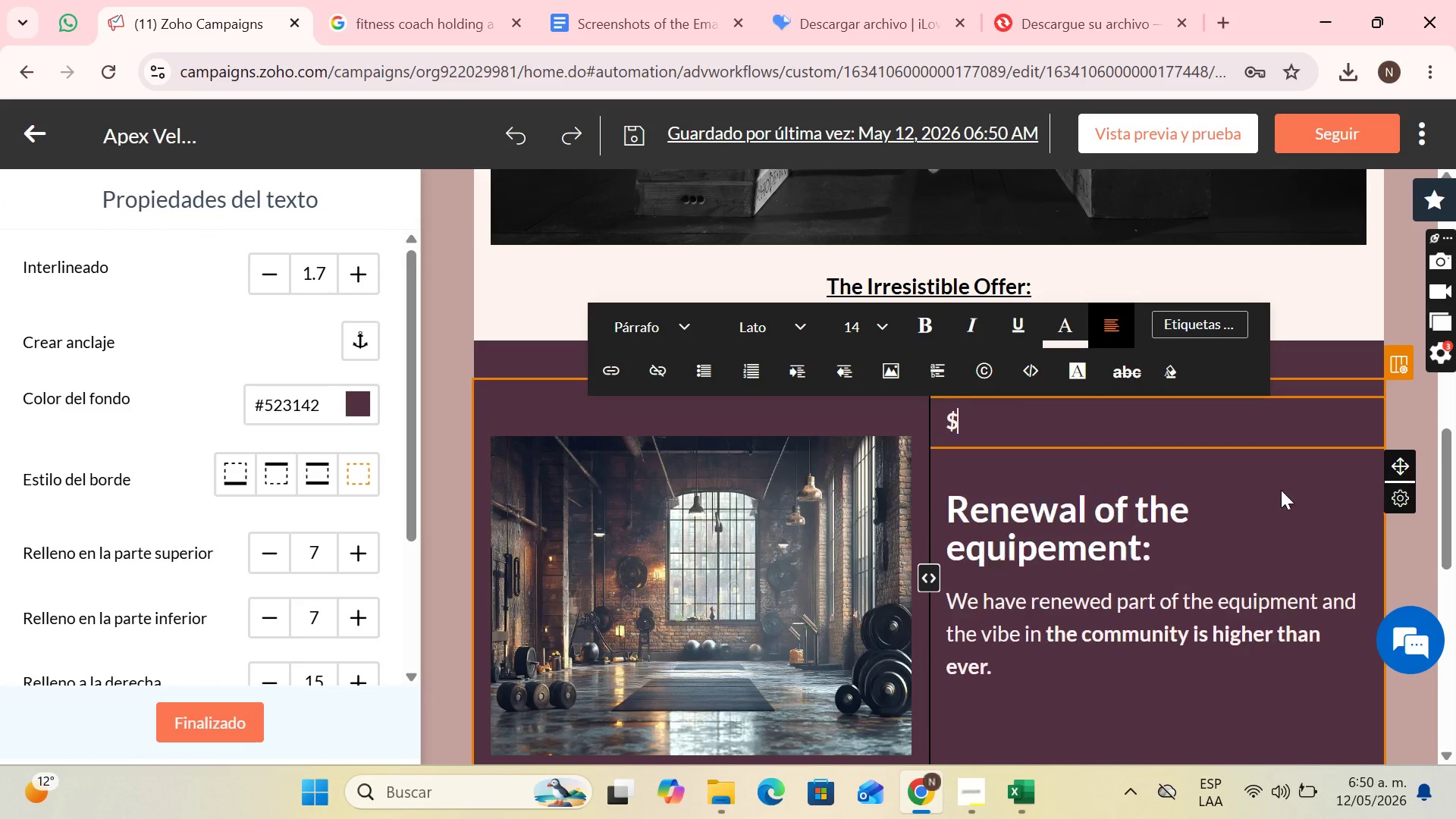 
key(Backspace)
 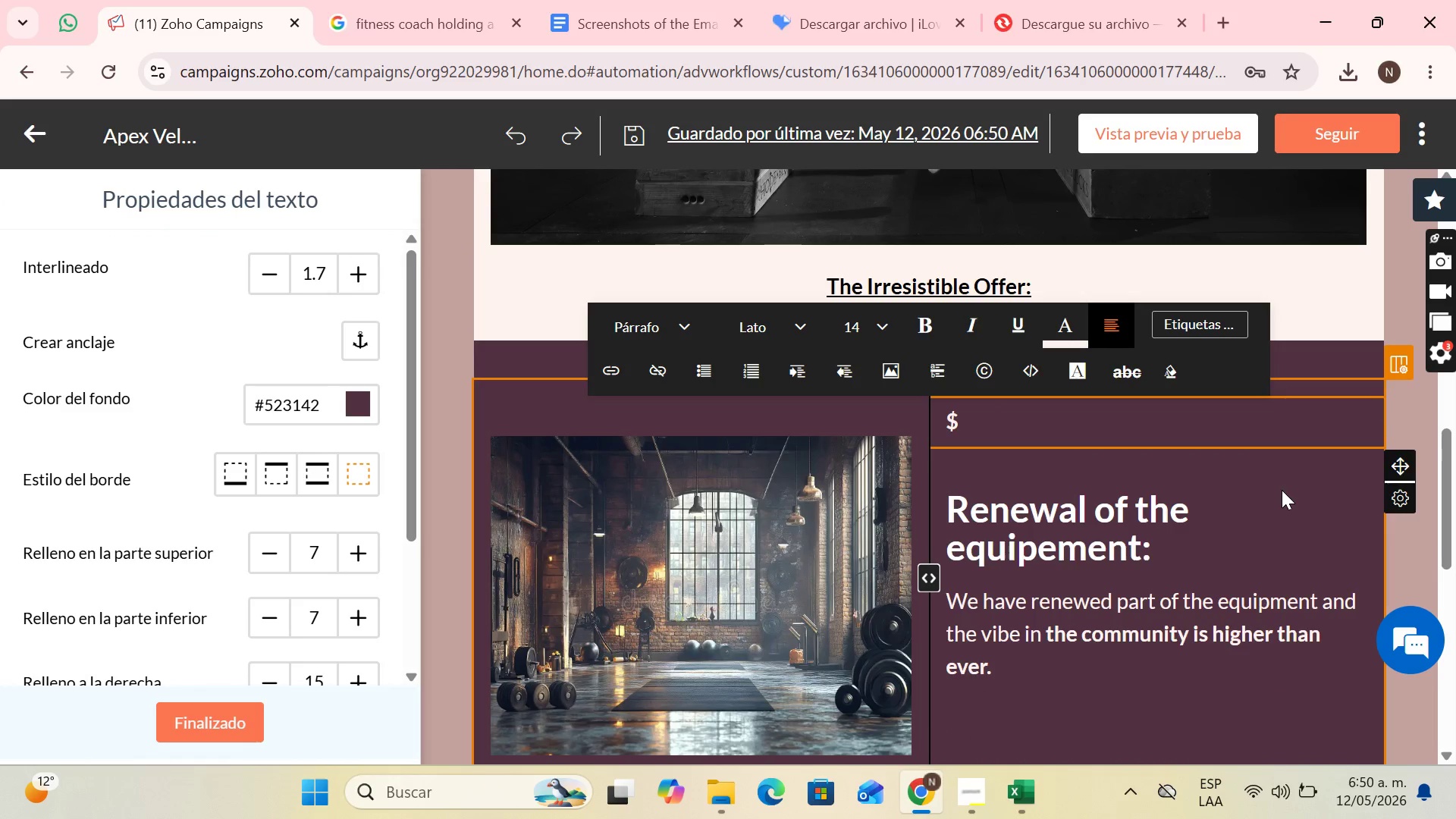 
key(CapsLock)
 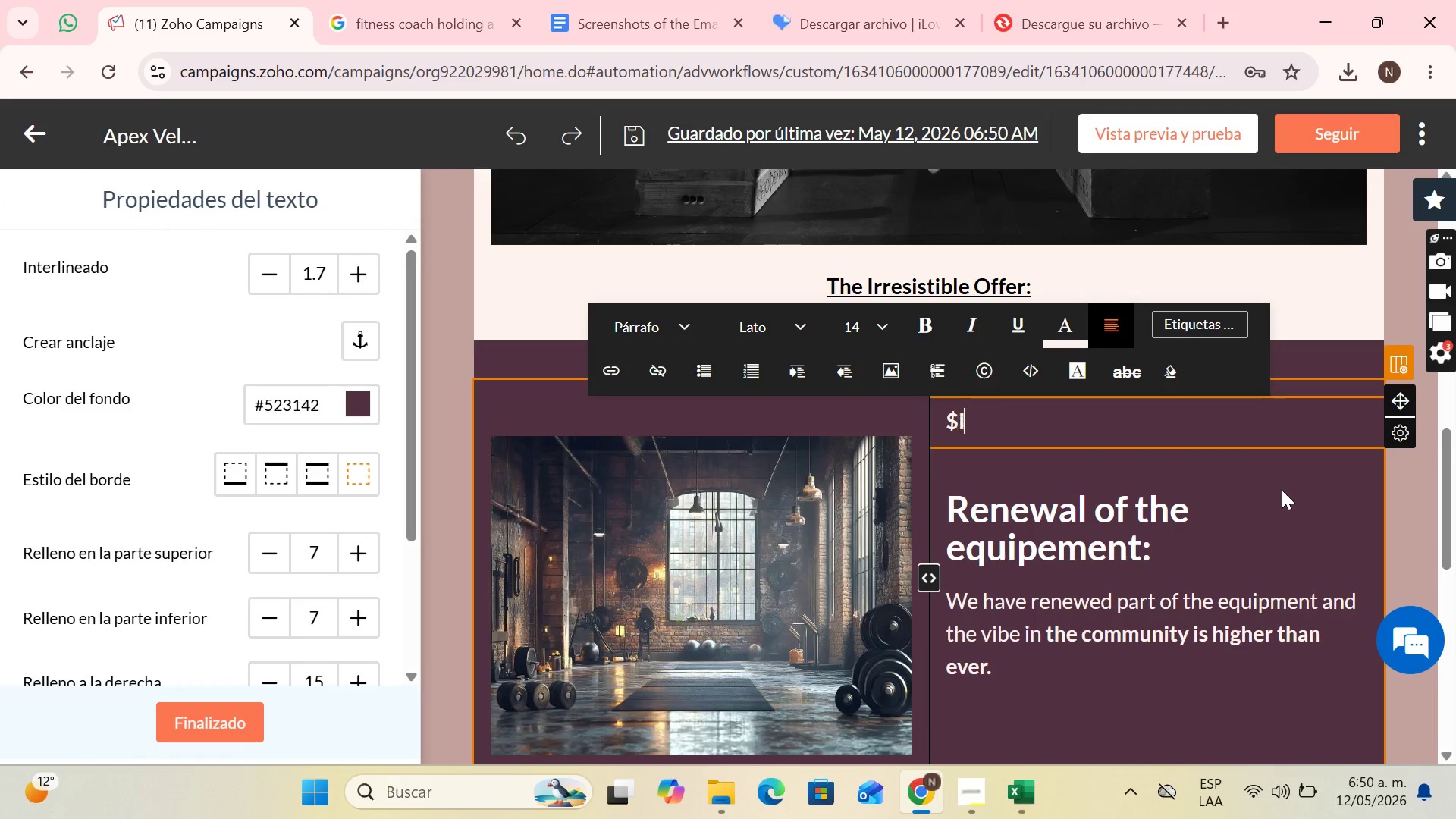 
key(I)
 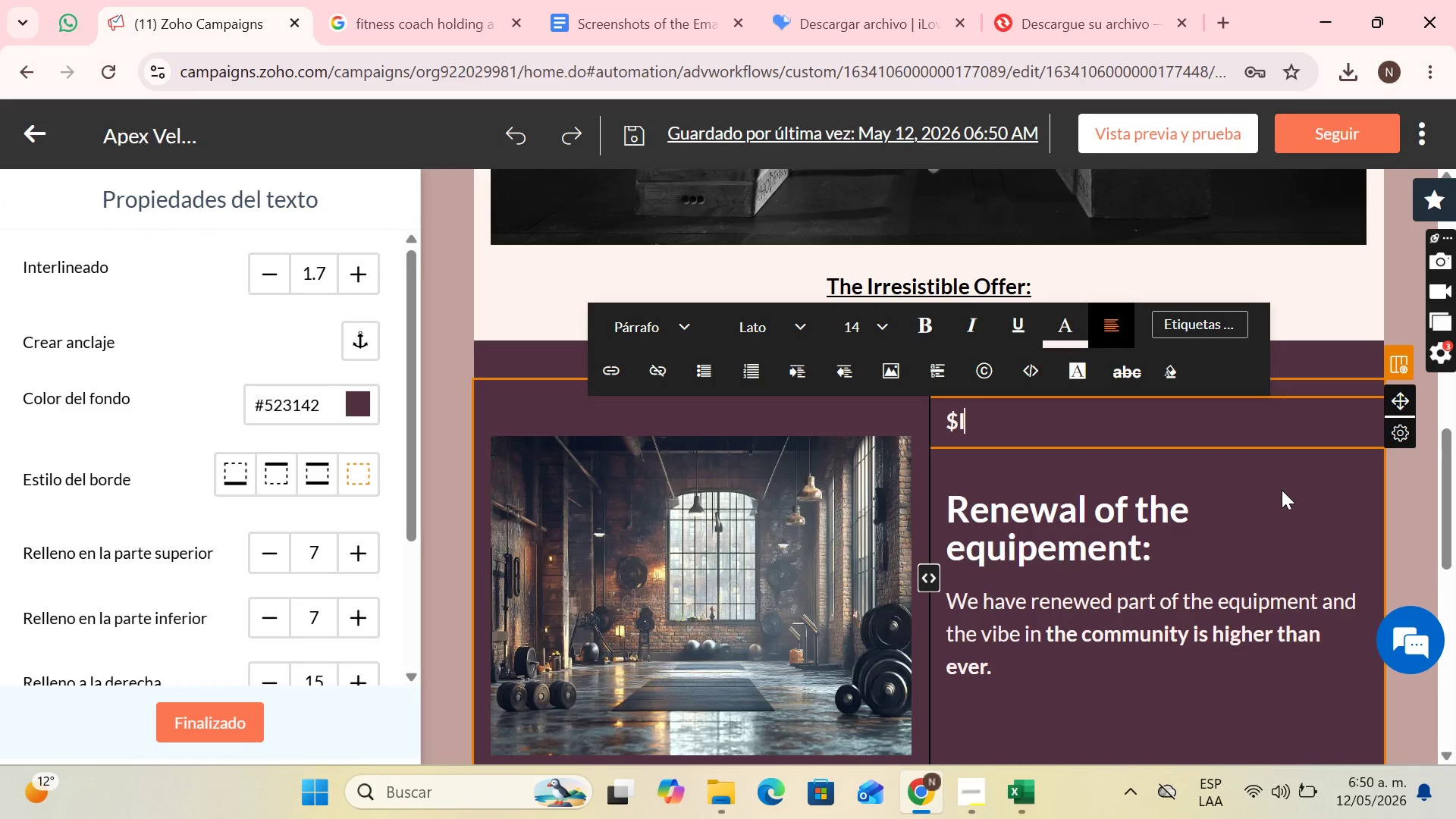 
key(CapsLock)
 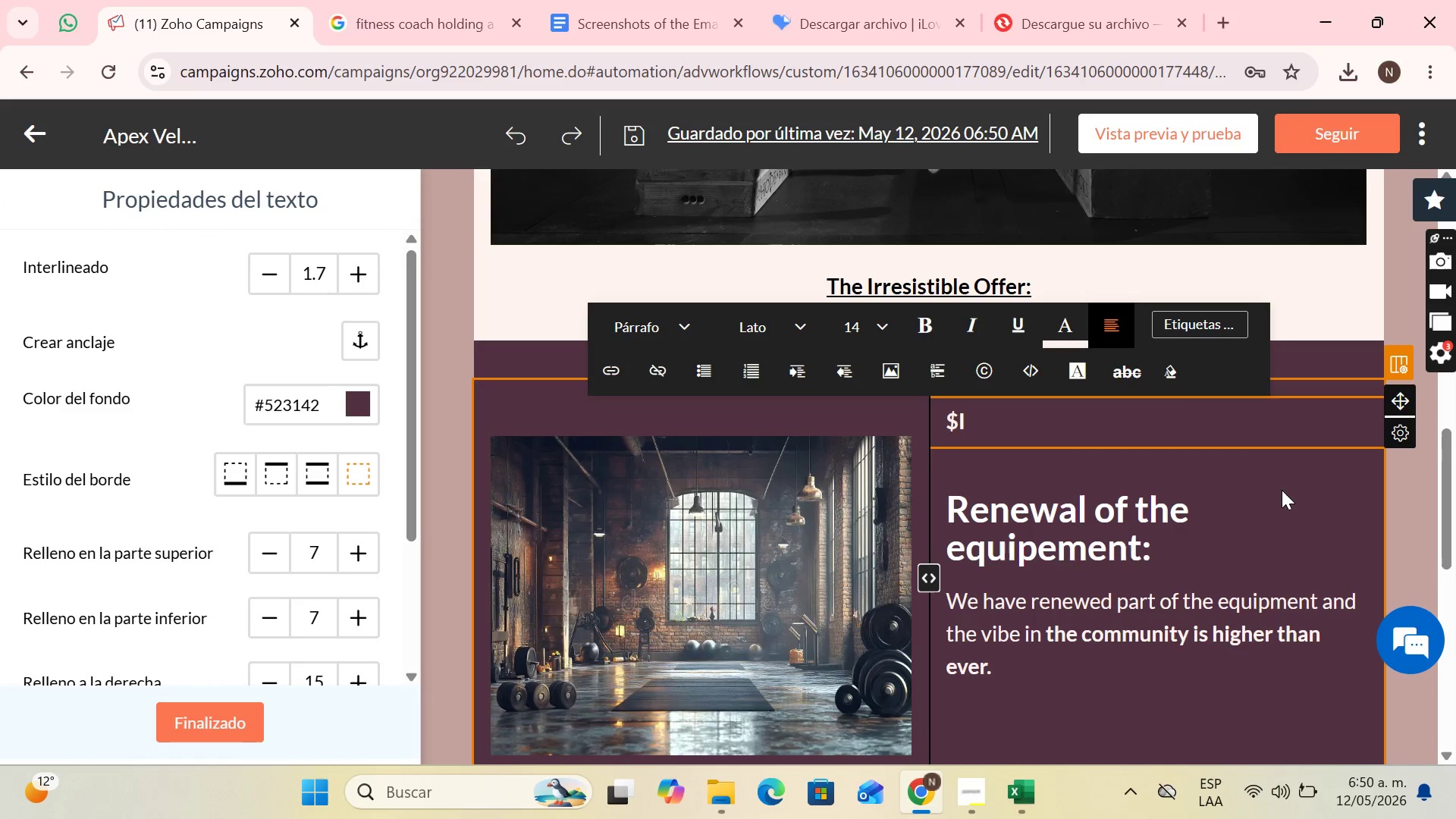 
key(ArrowLeft)
 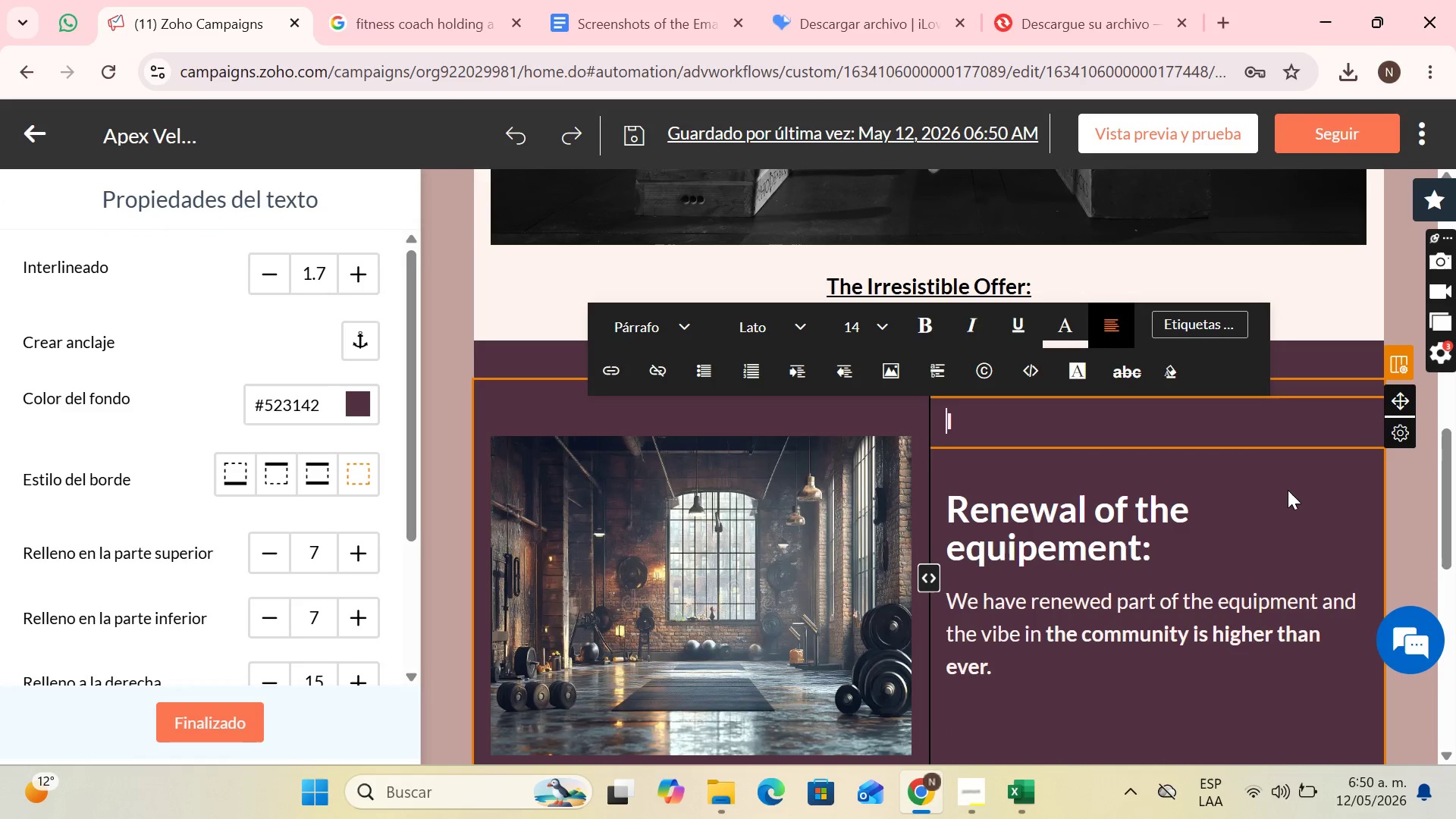 
key(Backspace)
 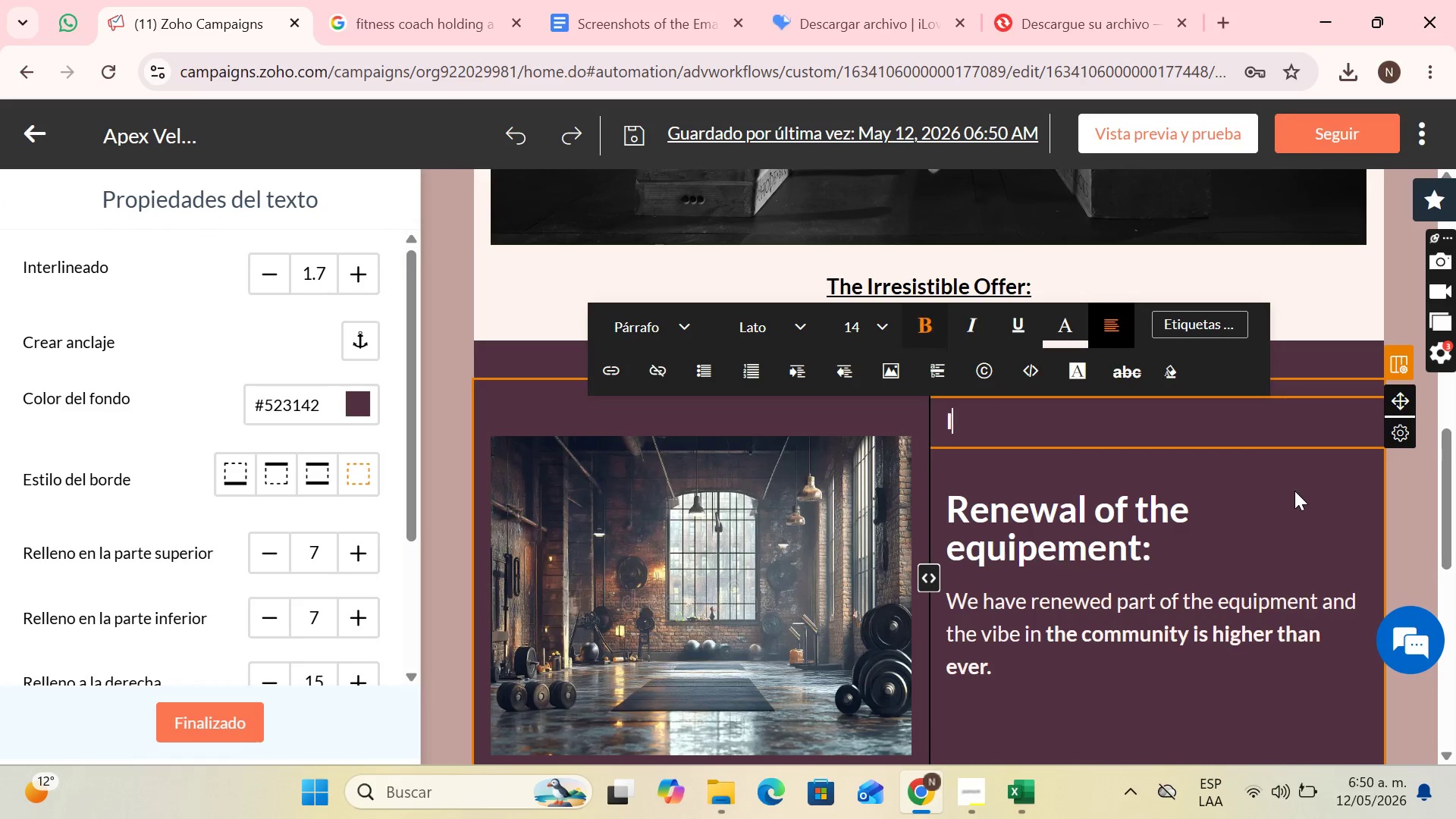 
key(ArrowRight)
 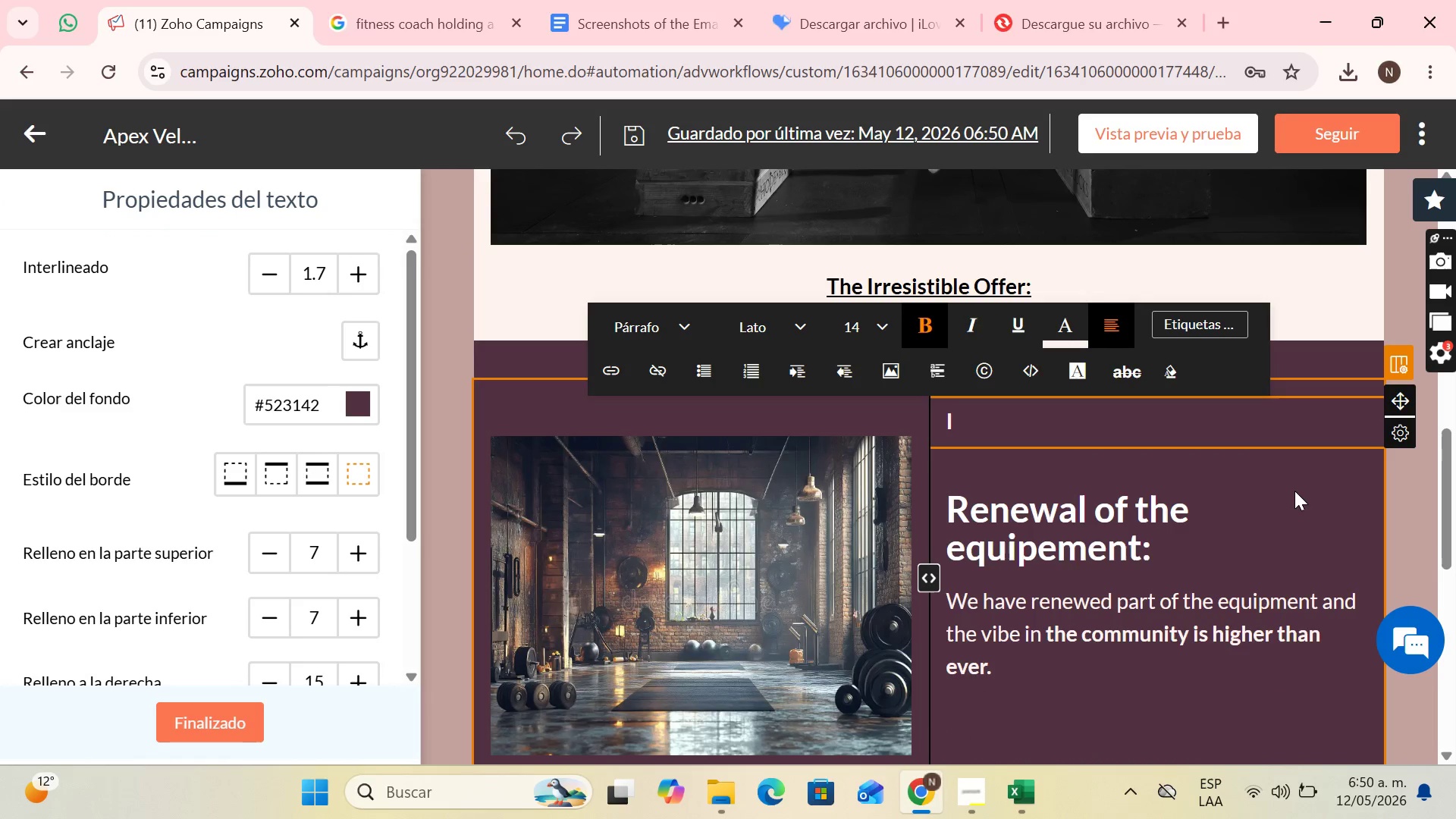 
key(F)
 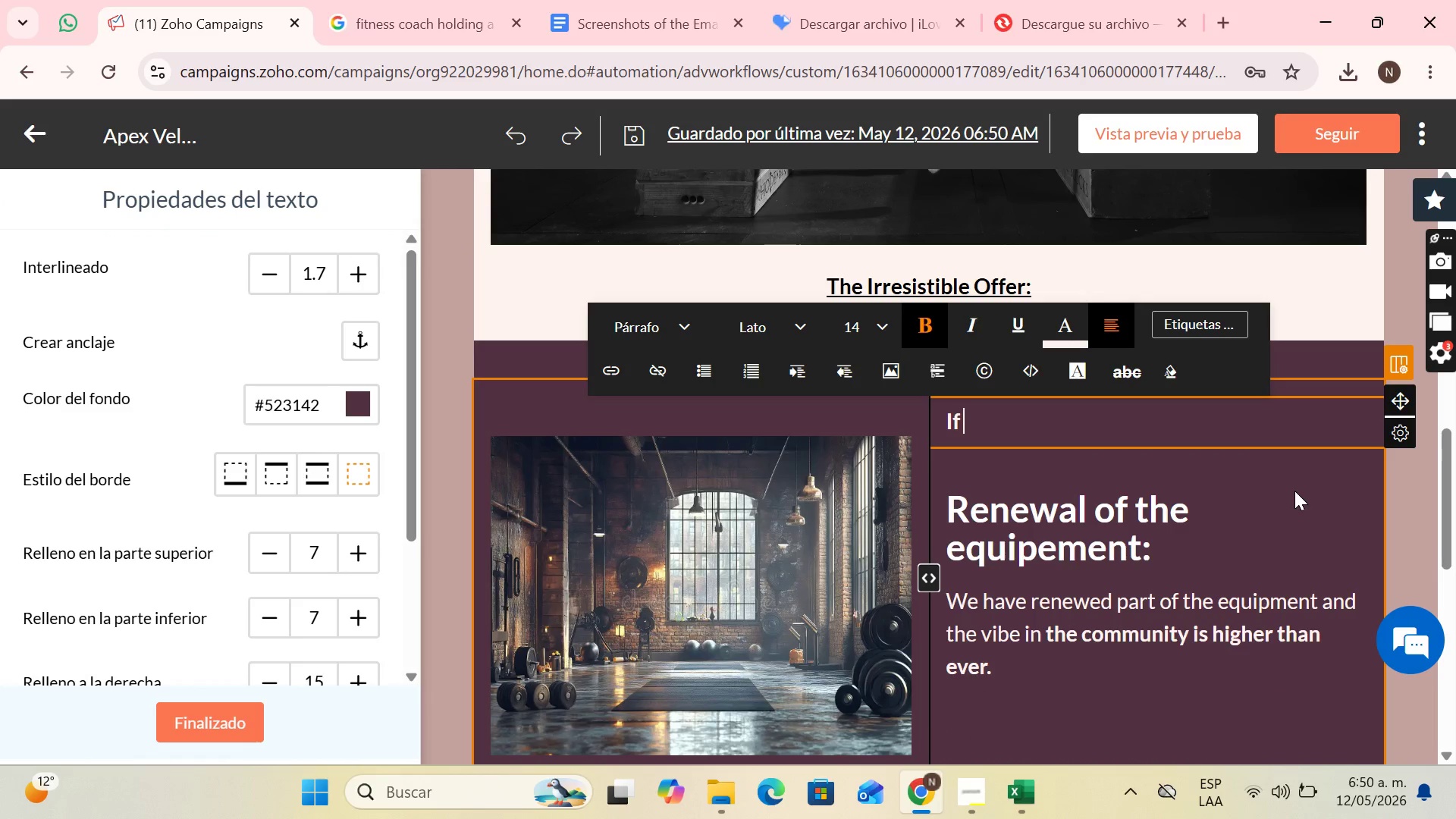 
key(Space)
 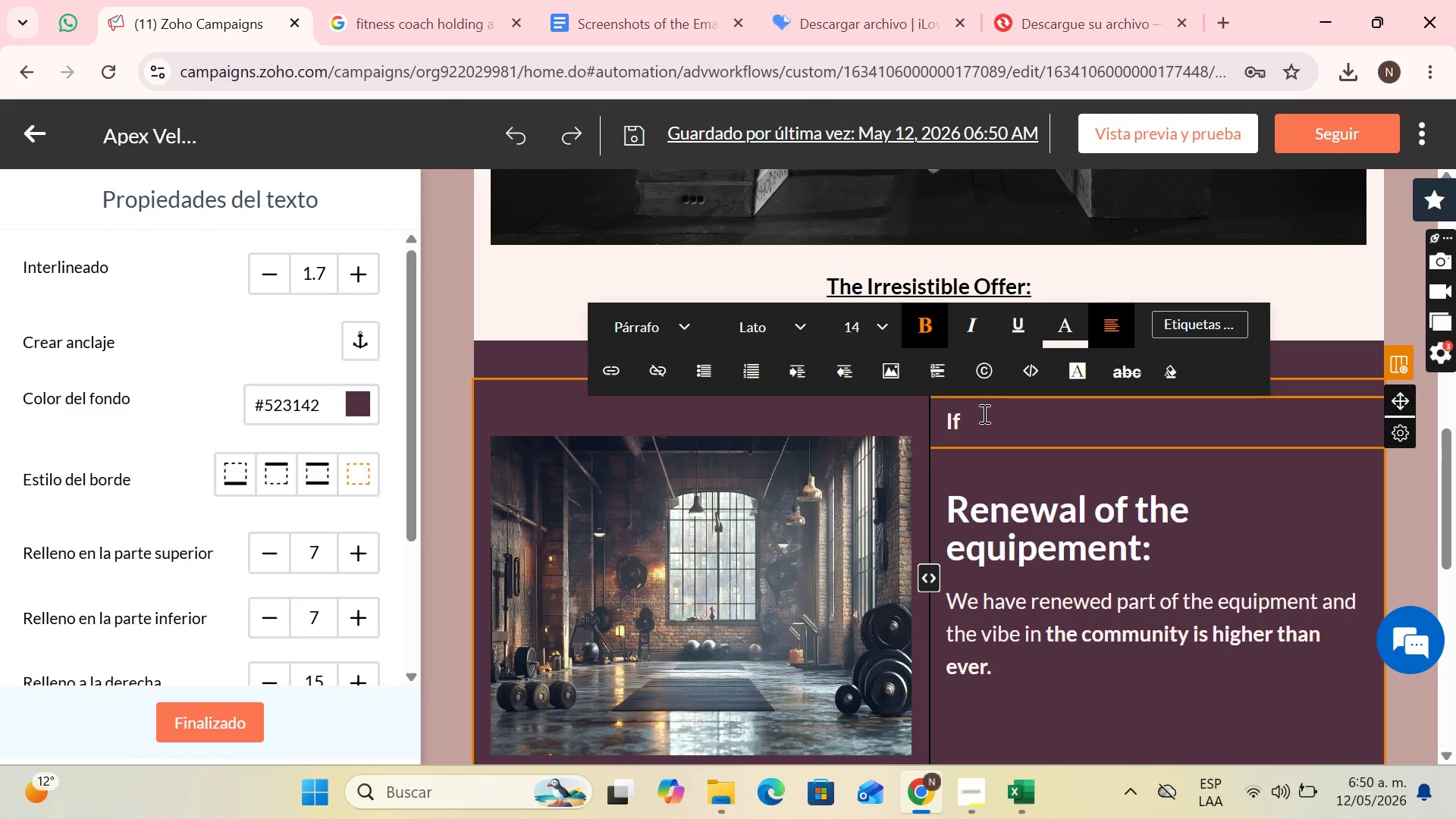 
left_click_drag(start_coordinate=[984, 413], to_coordinate=[921, 428])
 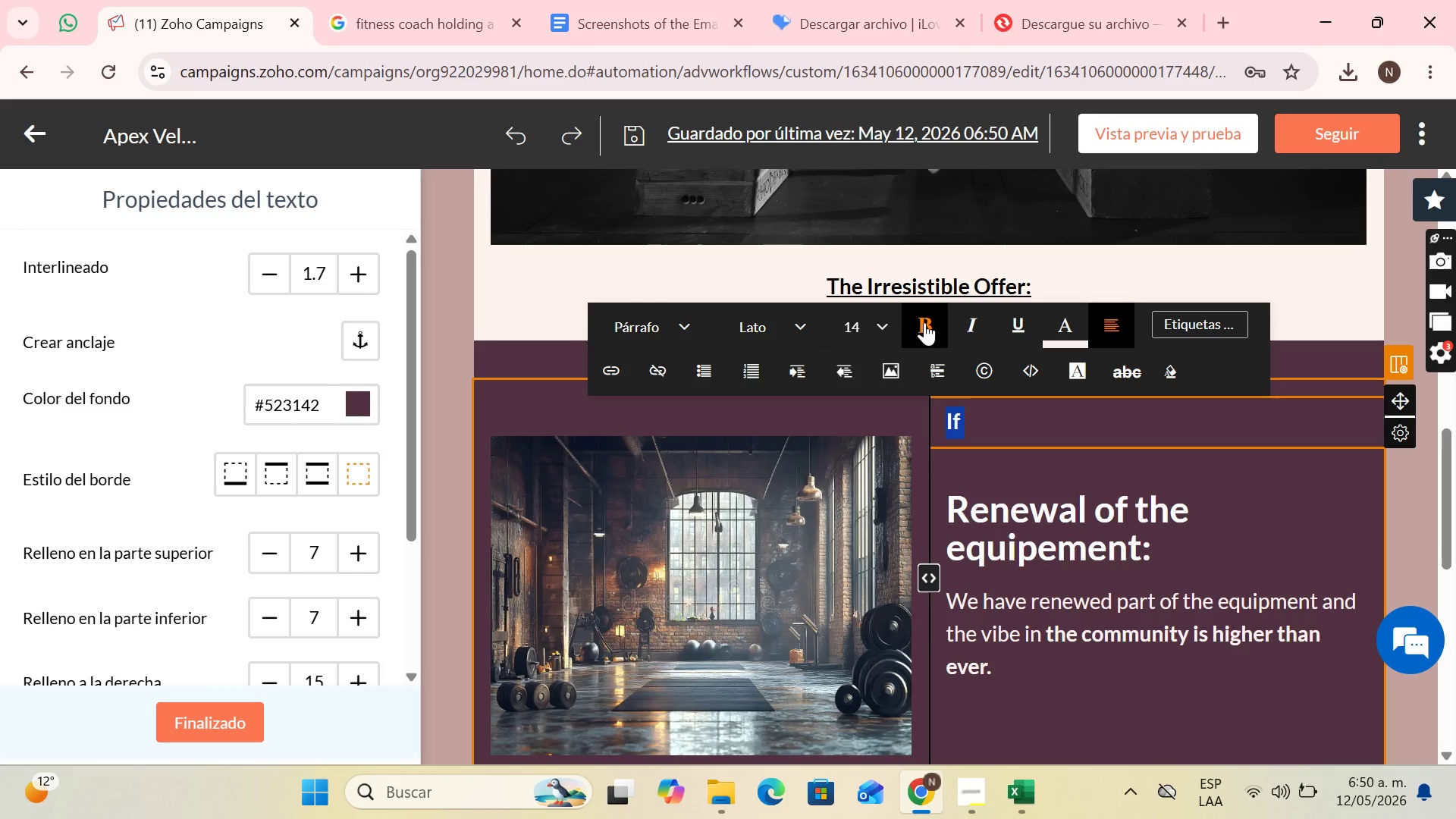 
left_click([926, 323])
 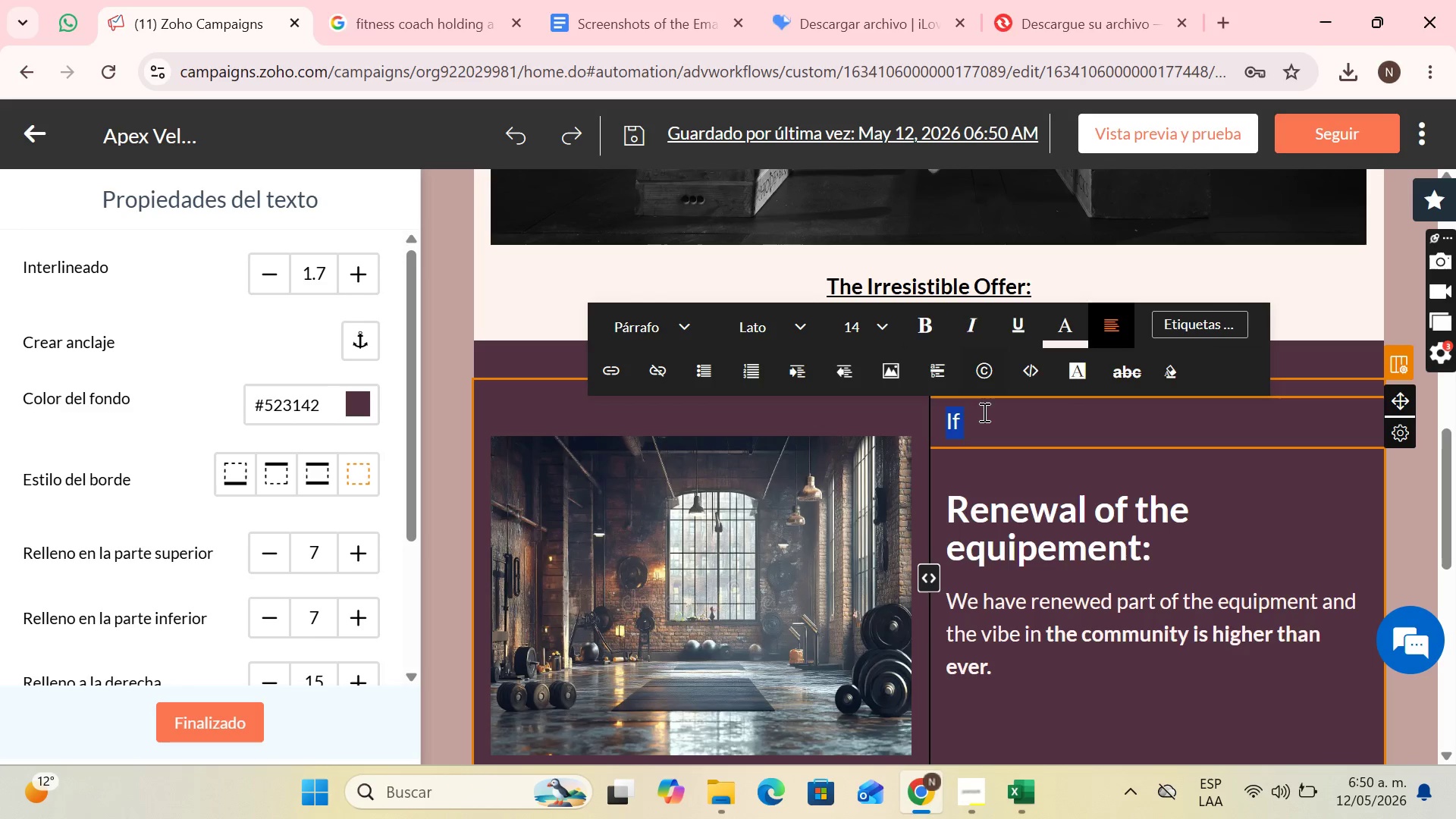 
left_click([983, 414])
 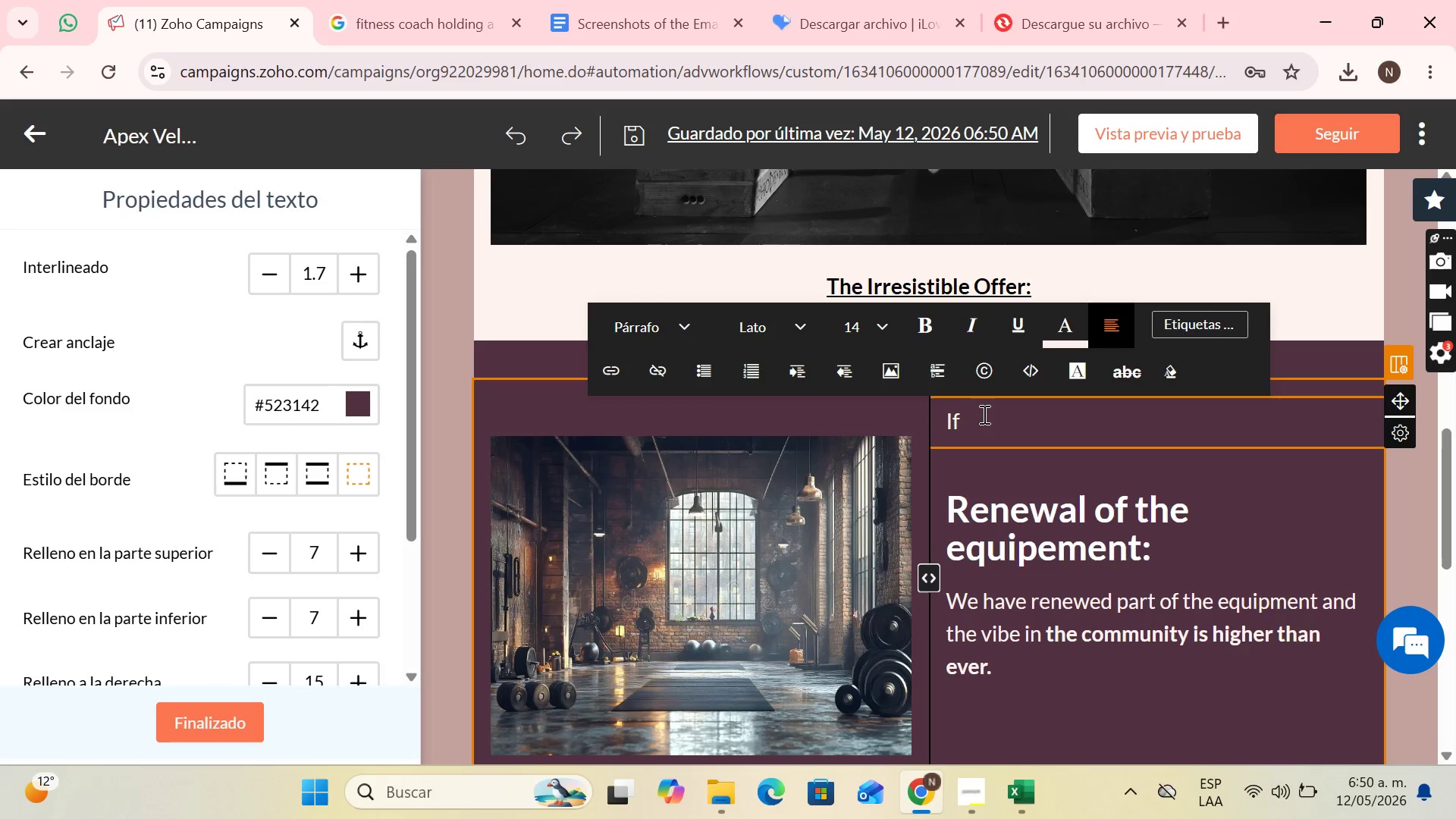 
key(Y)
 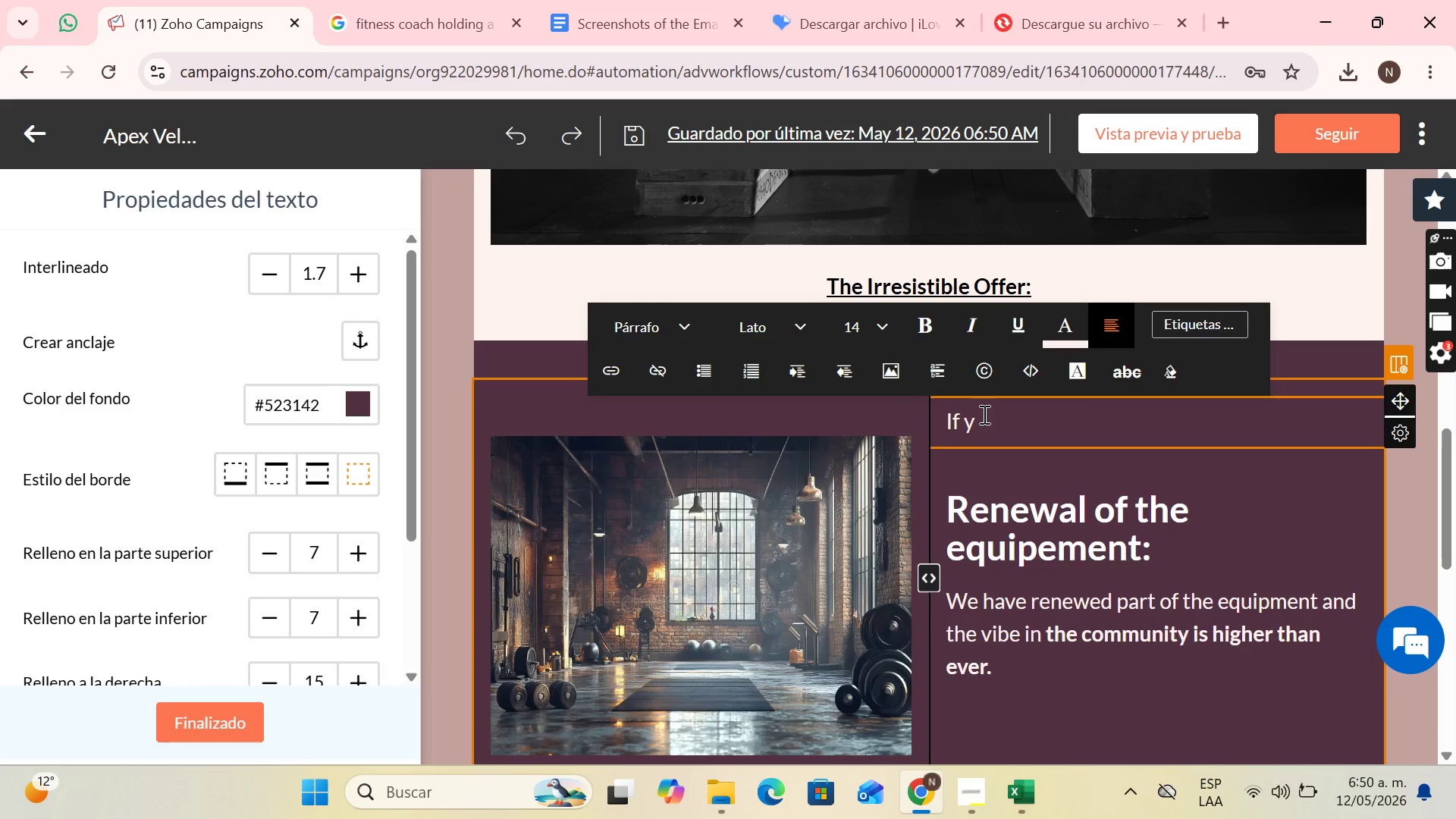 
type(ou decide to reactiate)
 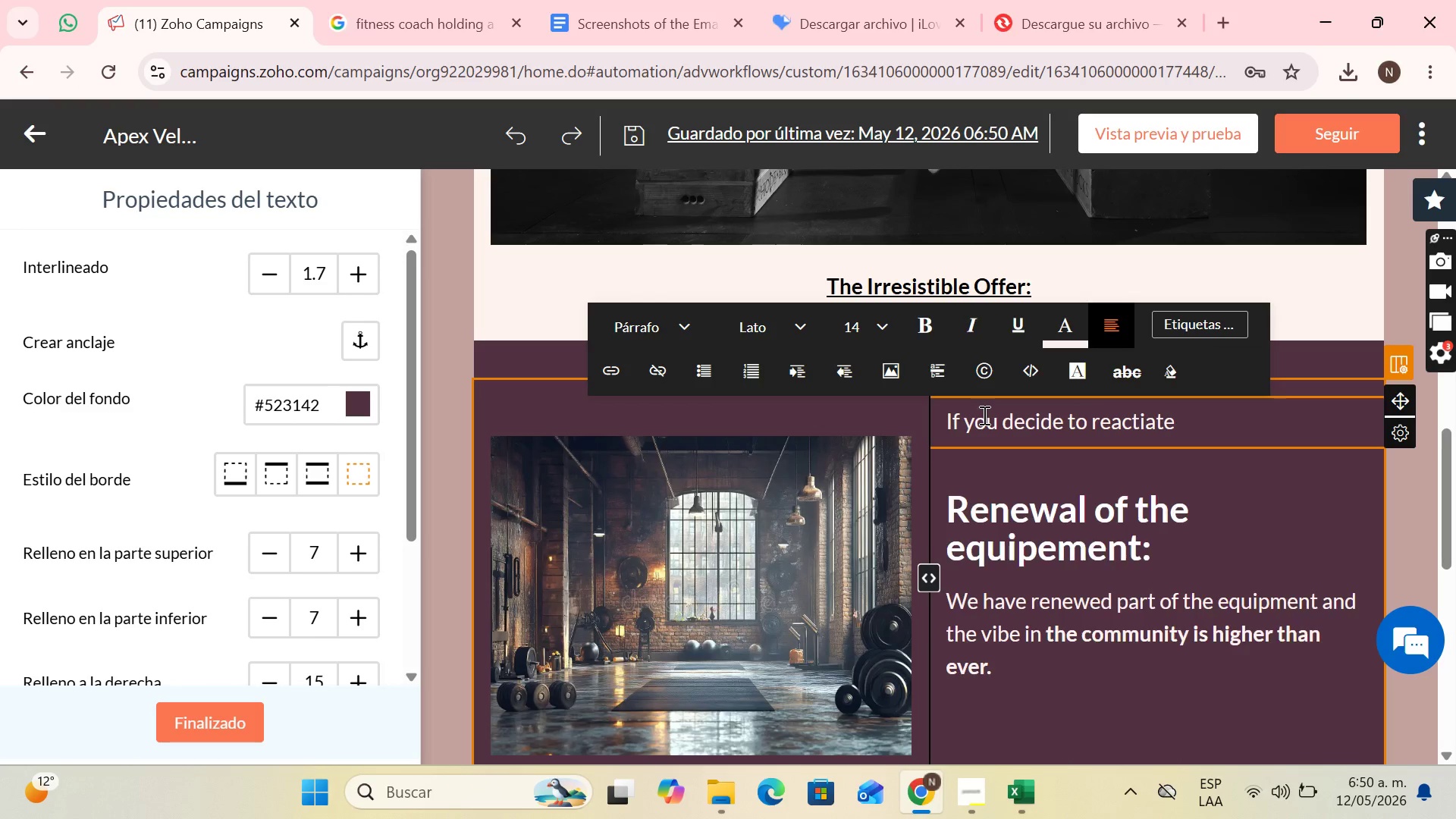 
key(Enter)
 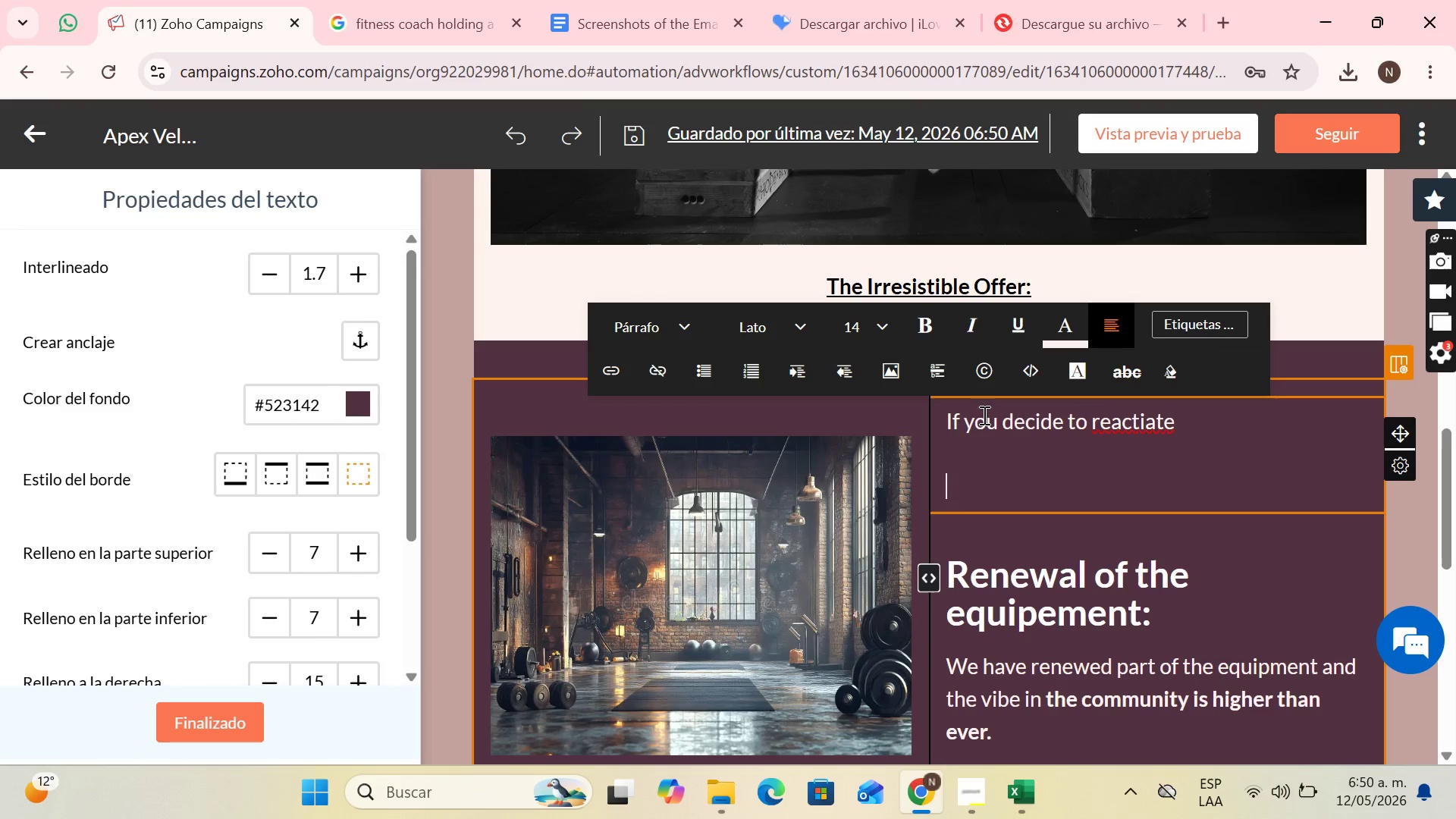 
key(Enter)
 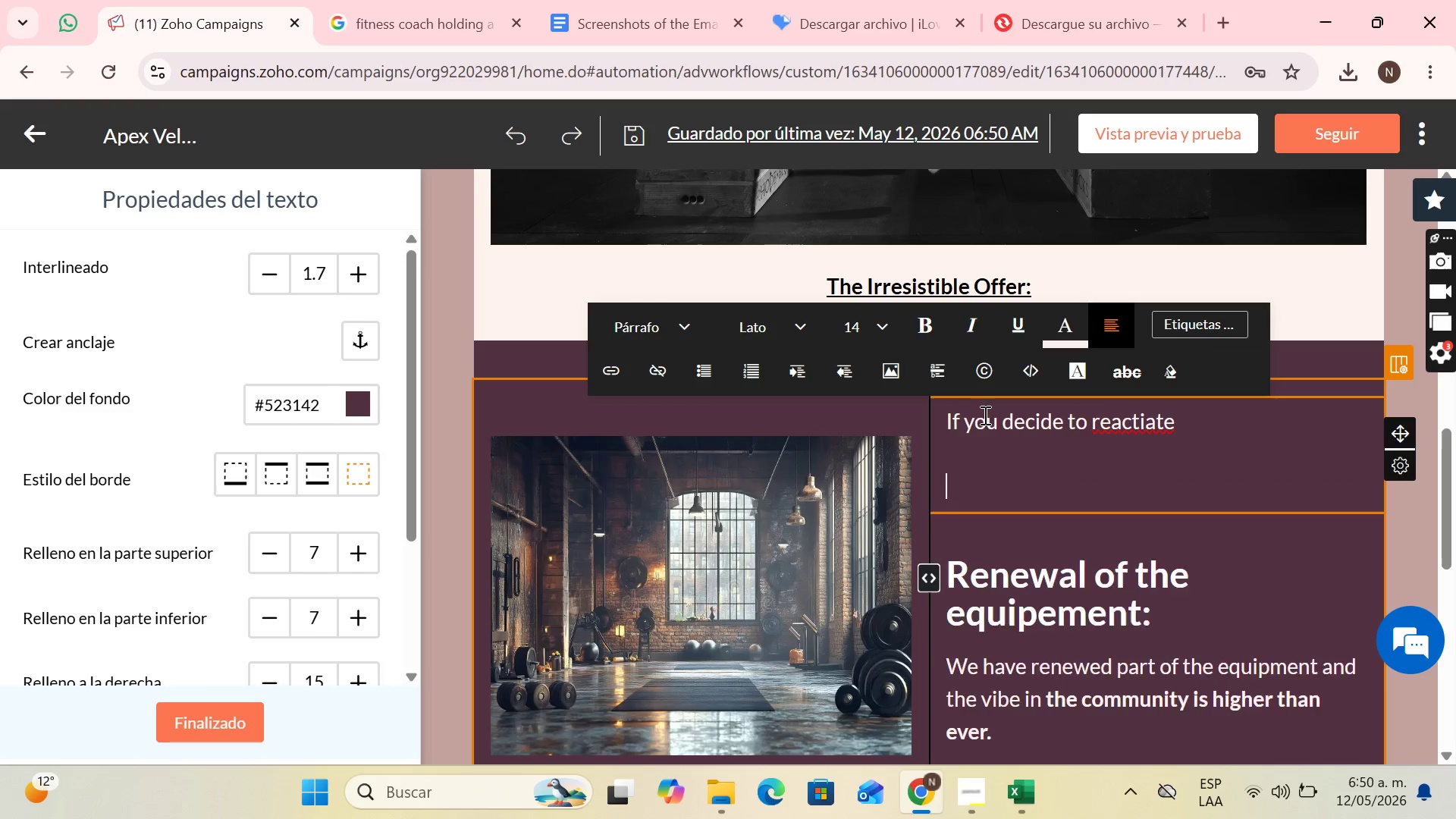 
key(Backspace)
key(Backspace)
key(Backspace)
key(Backspace)
key(Backspace)
type(vate your )
 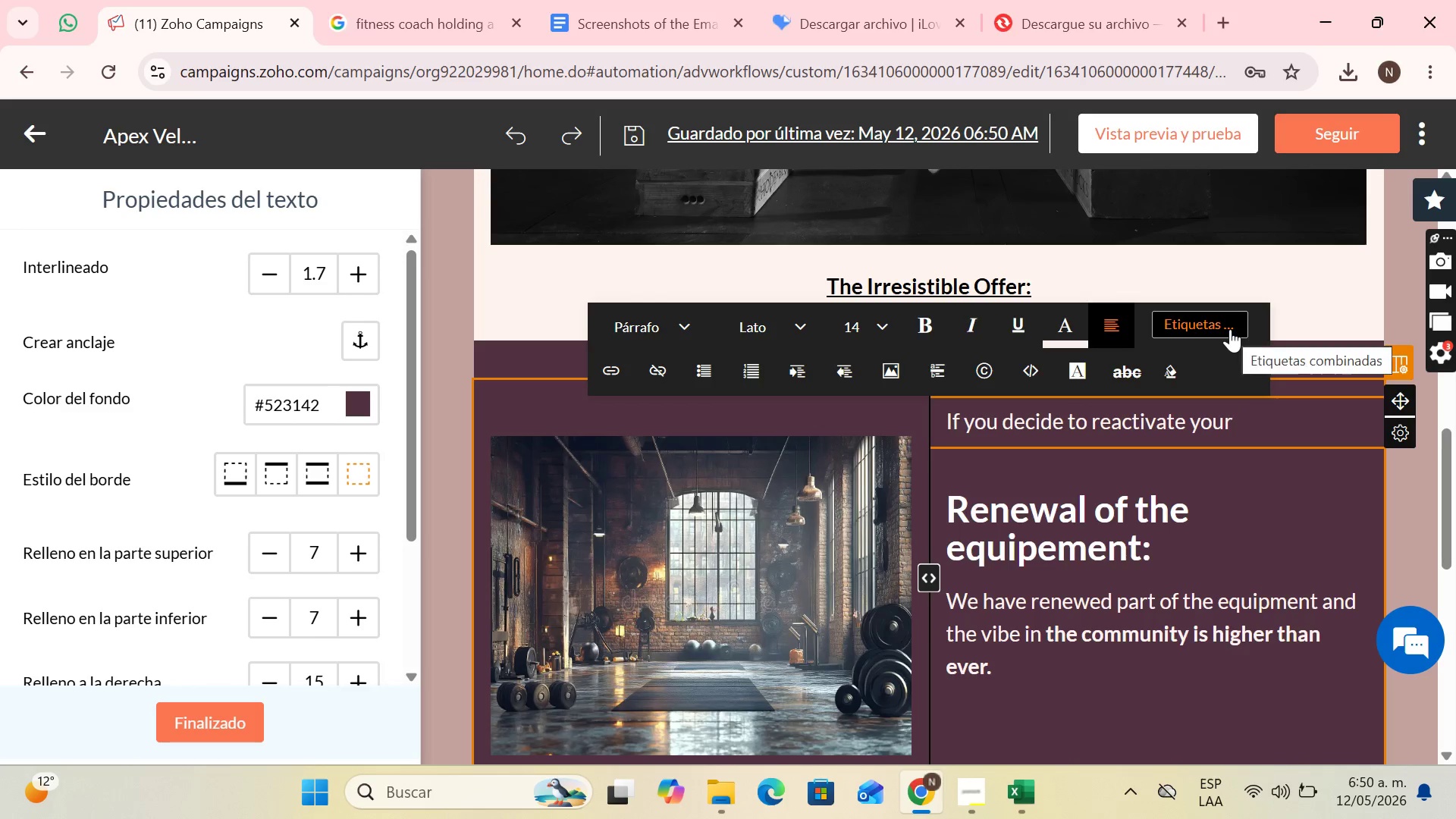 
left_click([1230, 329])
 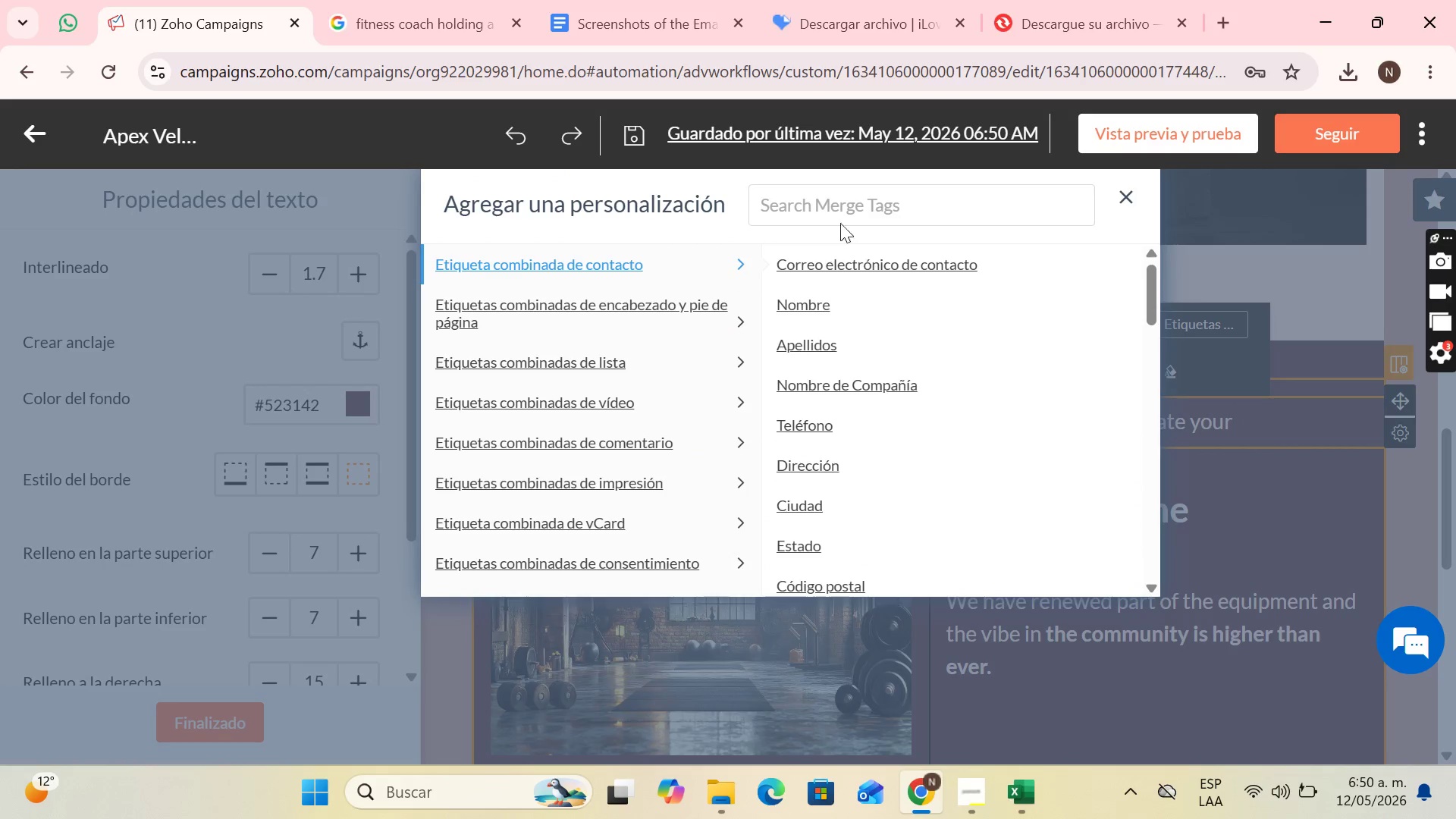 
left_click([843, 216])
 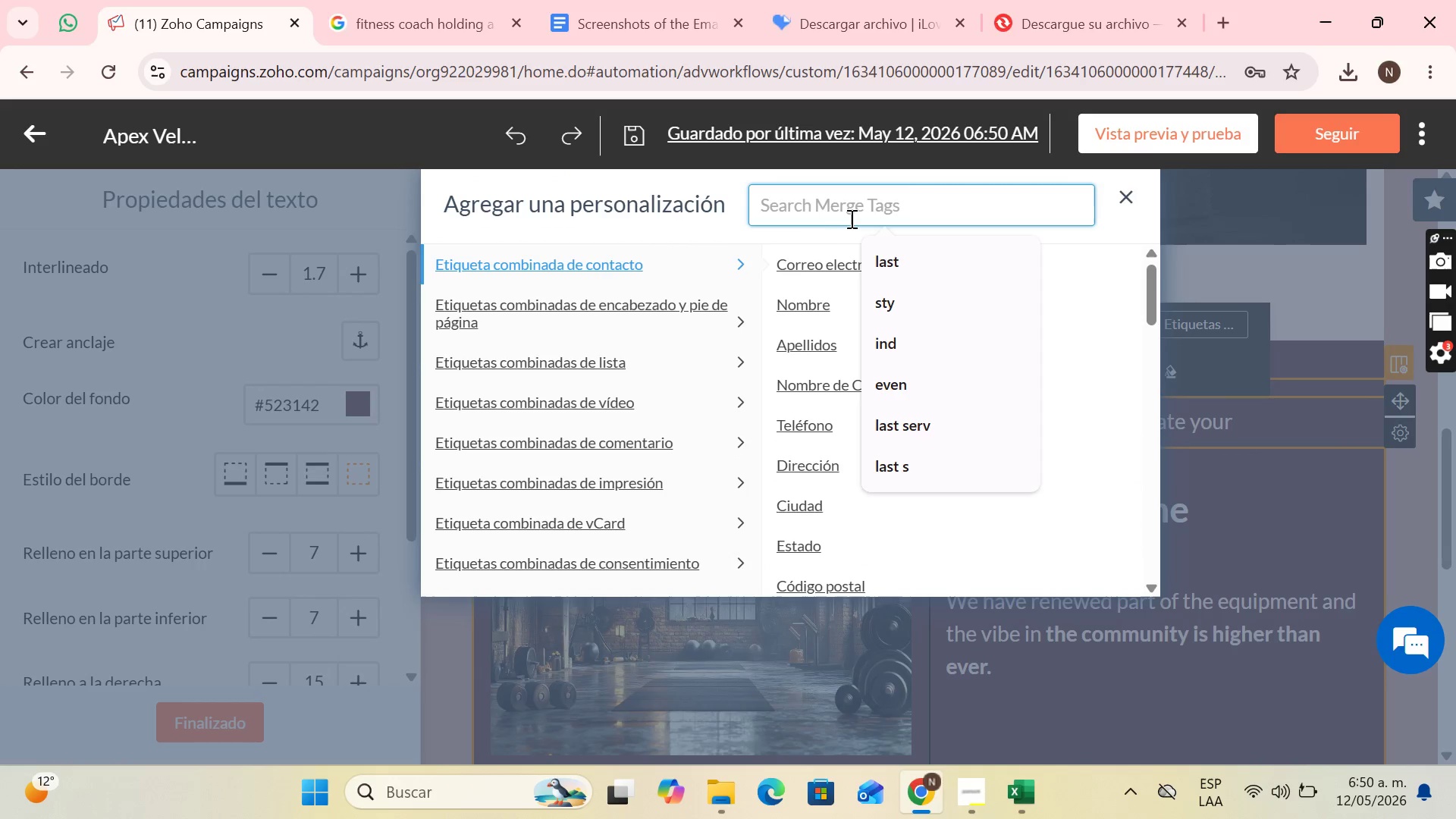 
type(membe)
 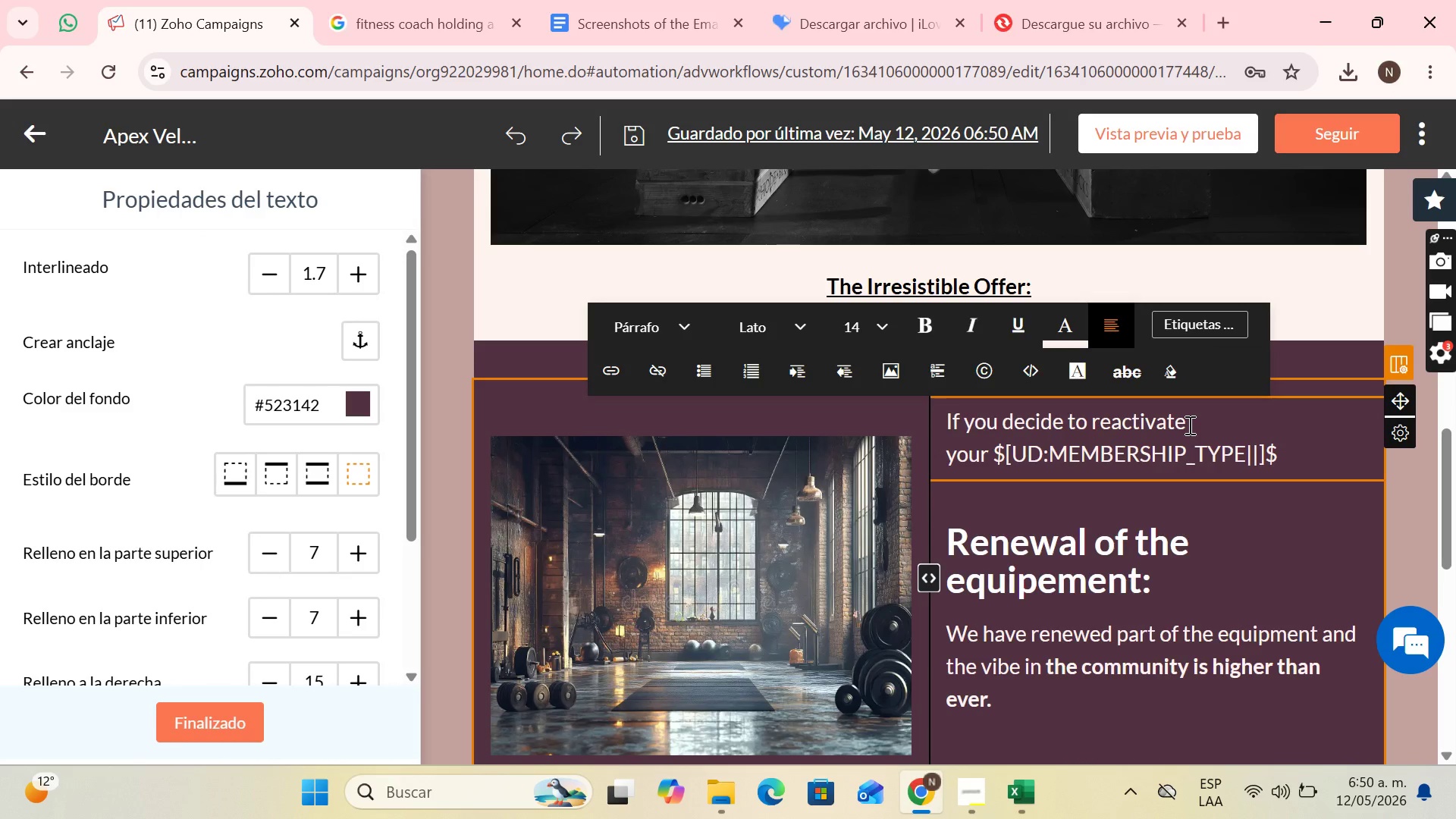 
wait(5.16)
 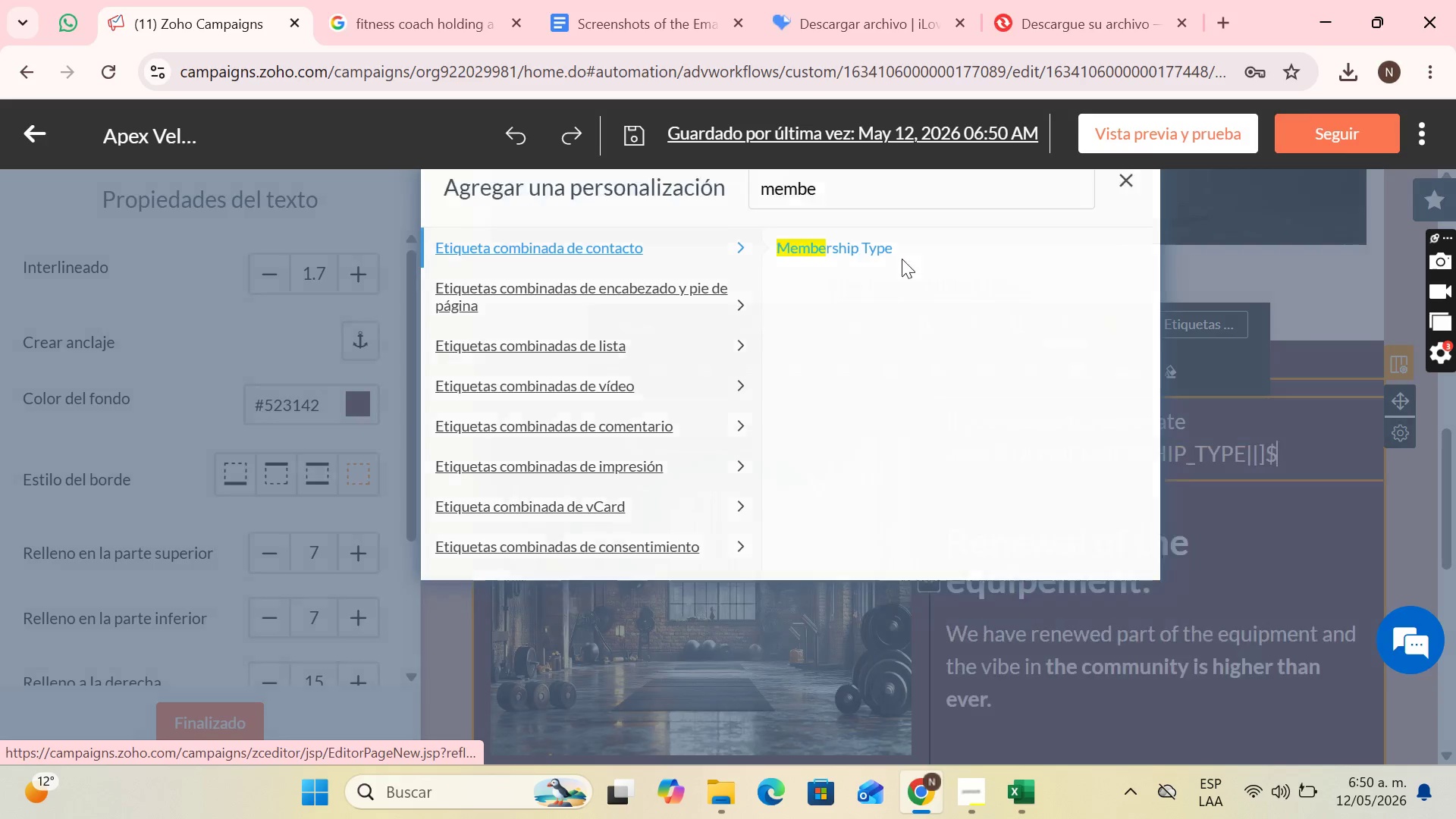 
type( membership before the end)
 